 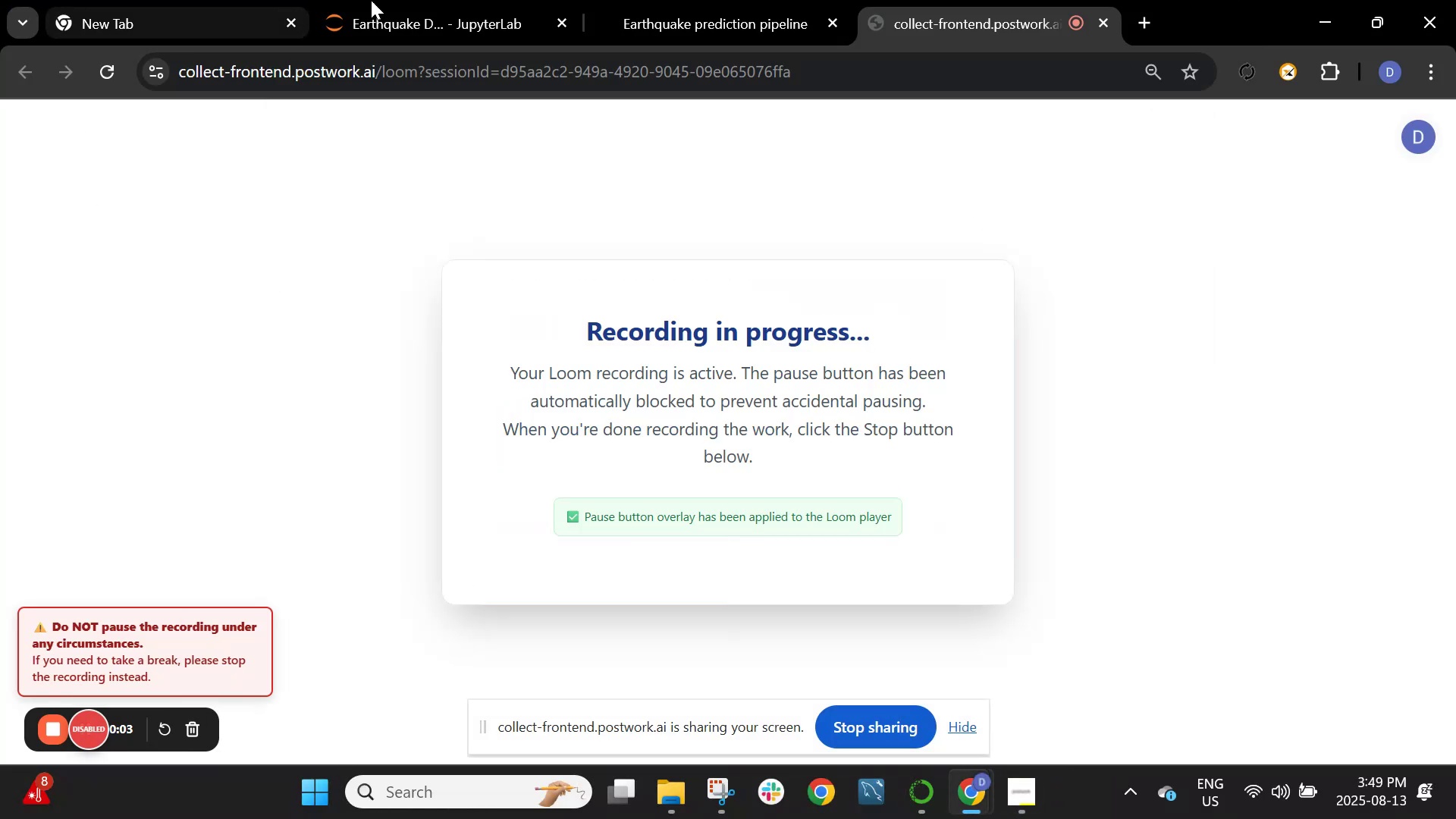 
left_click([676, 460])
 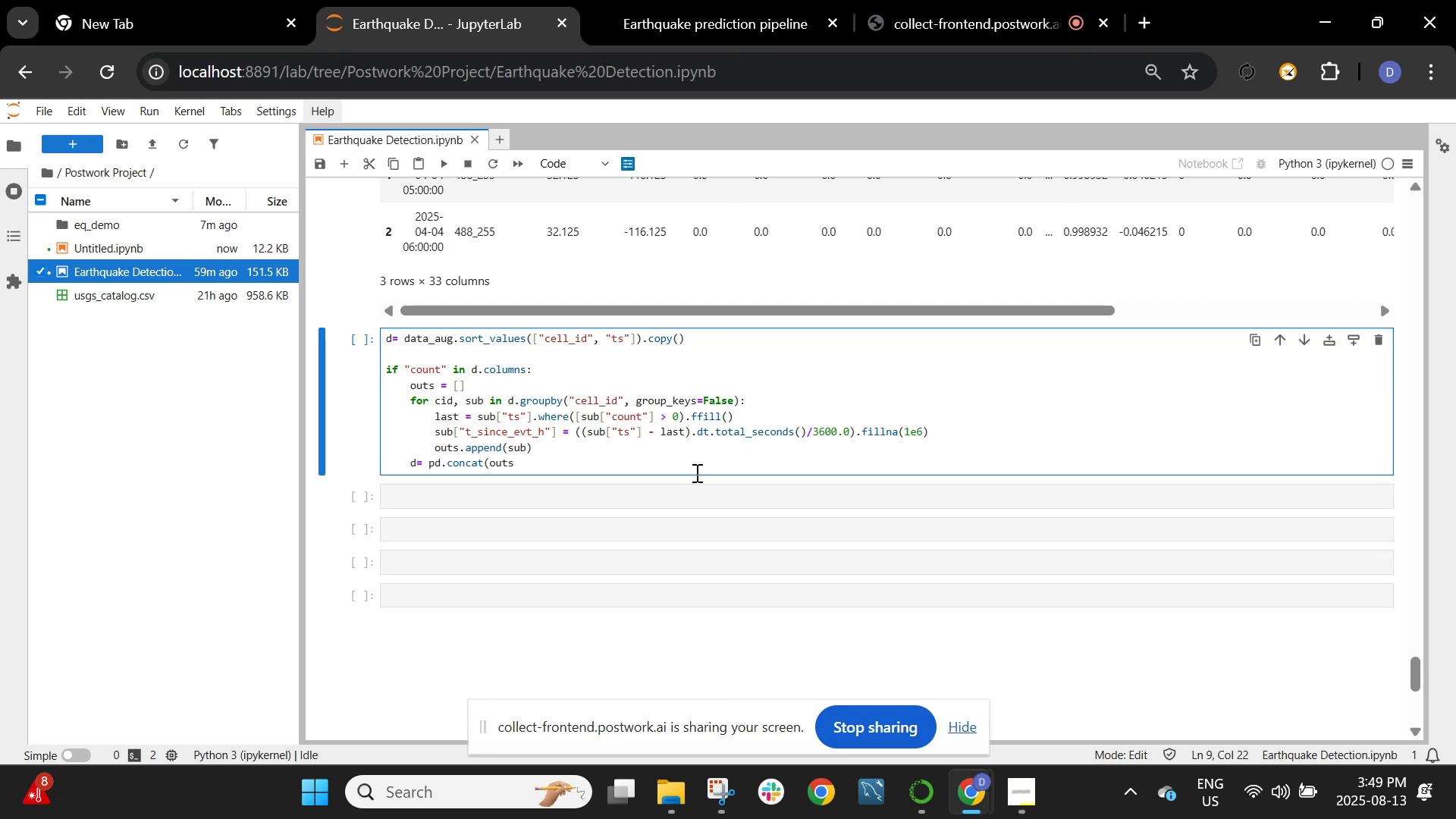 
wait(5.73)
 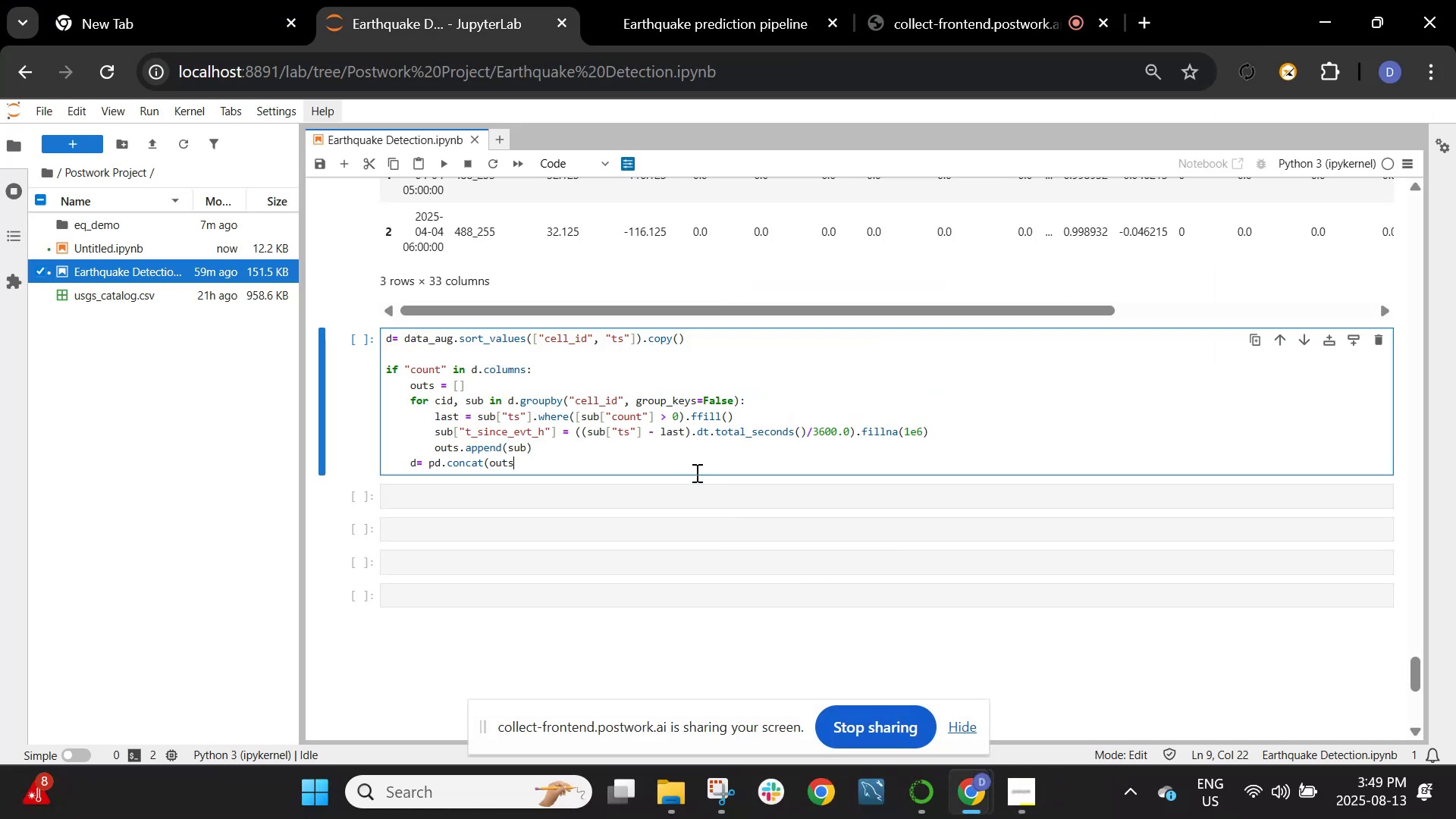 
type(, ignore_index+)
key(Backspace)
type(+)
key(Backspace)
type(=TR)
key(Backspace)
type(rue))
 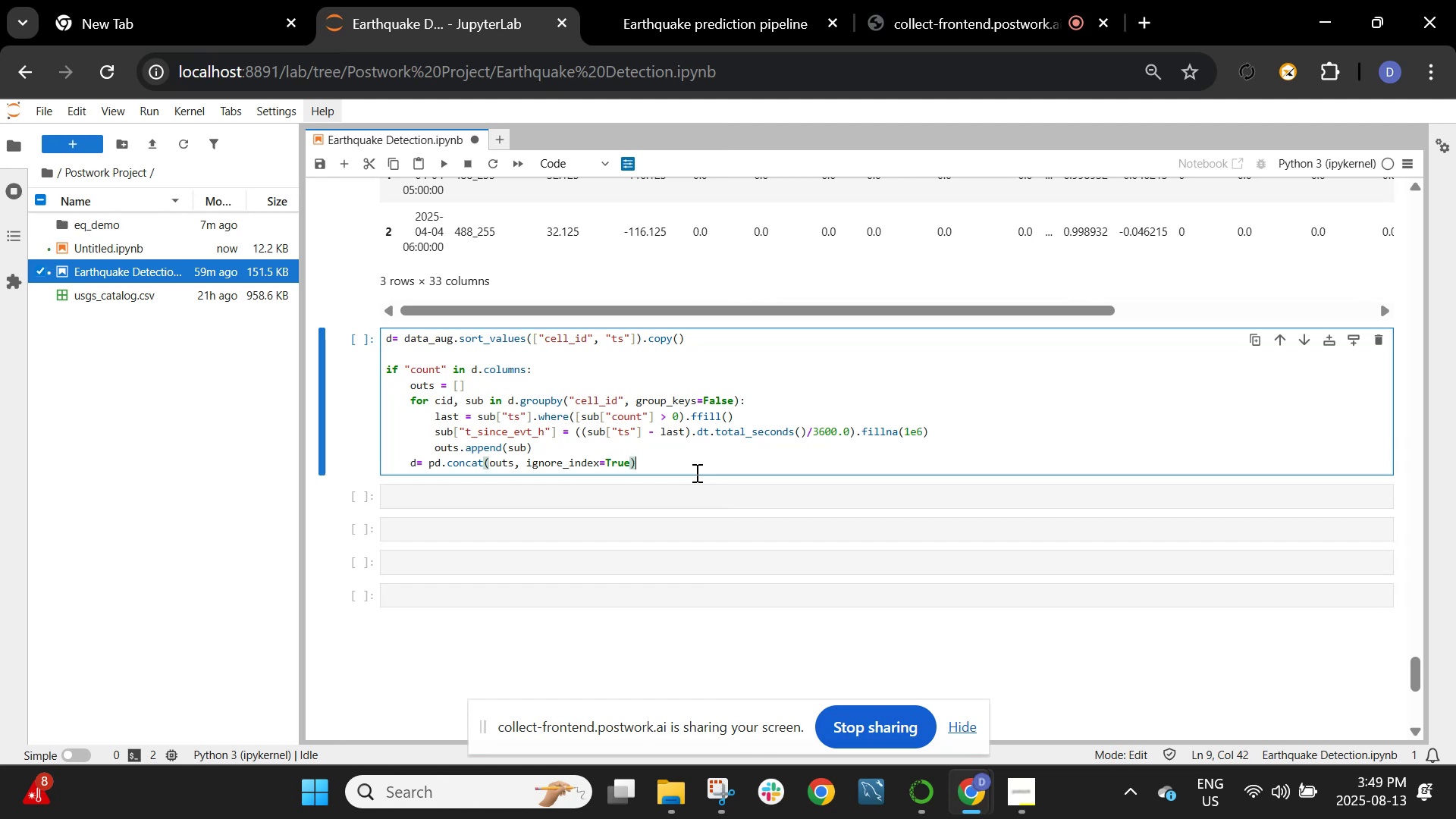 
 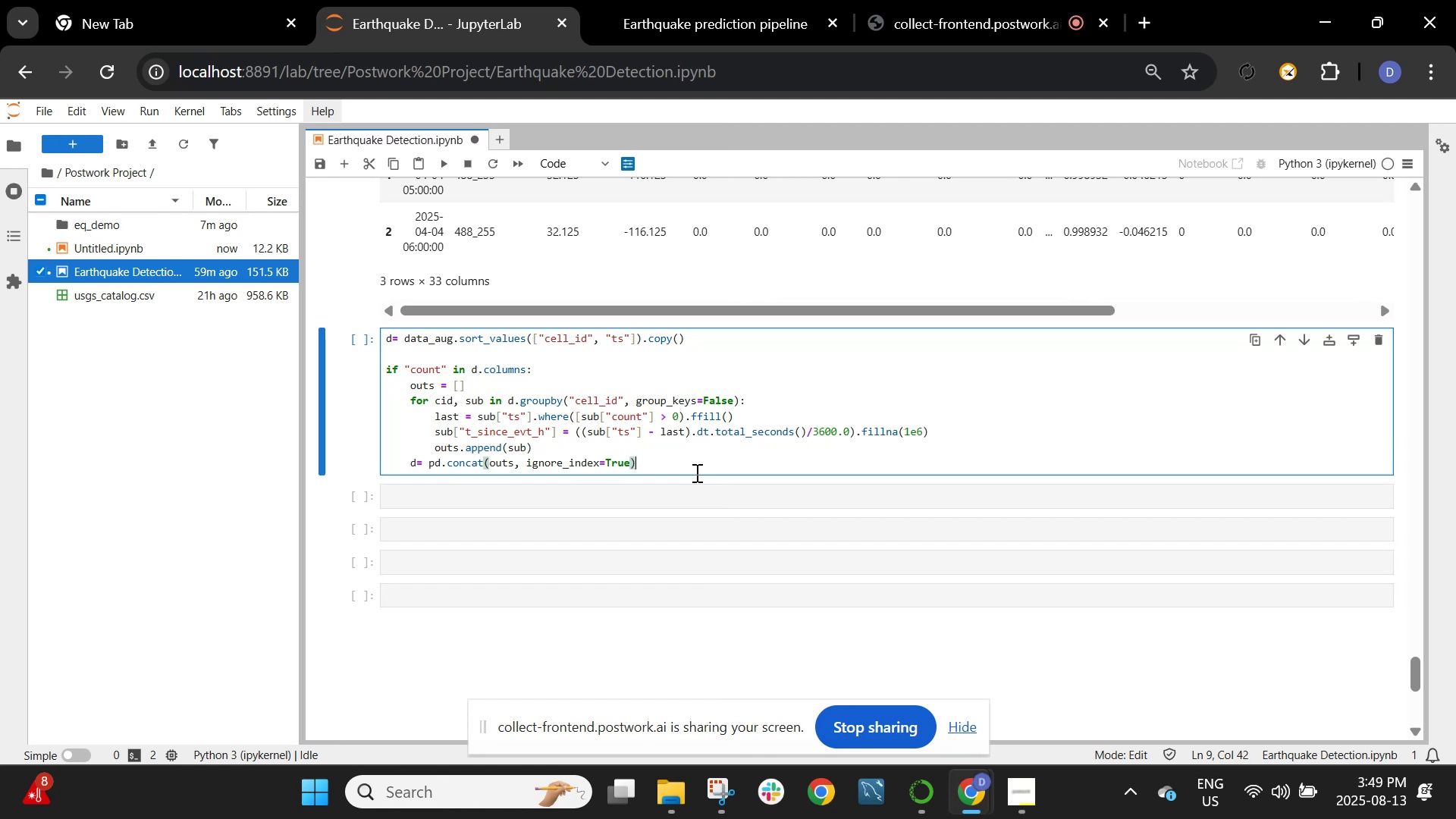 
key(Enter)
 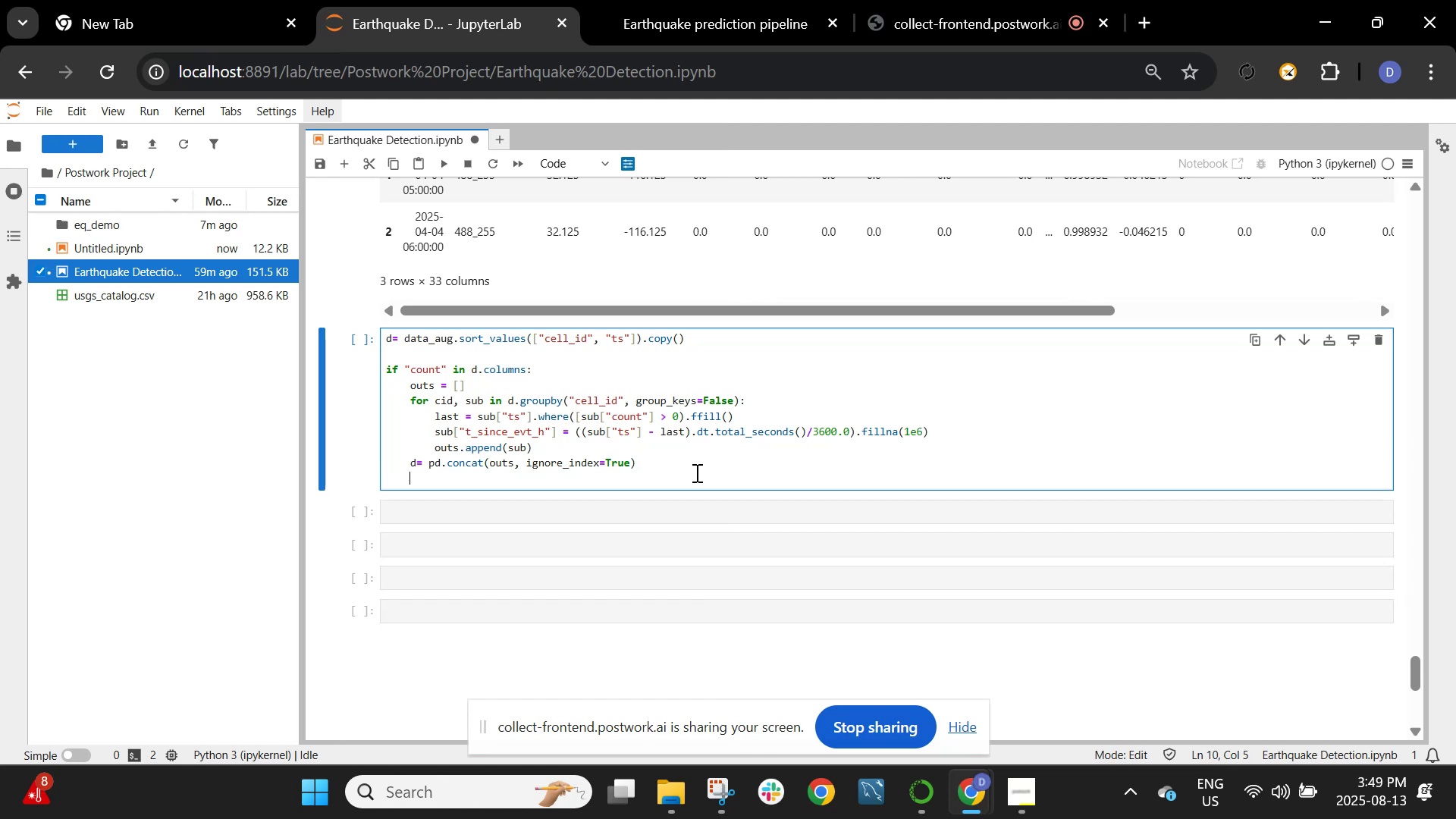 
key(Enter)
 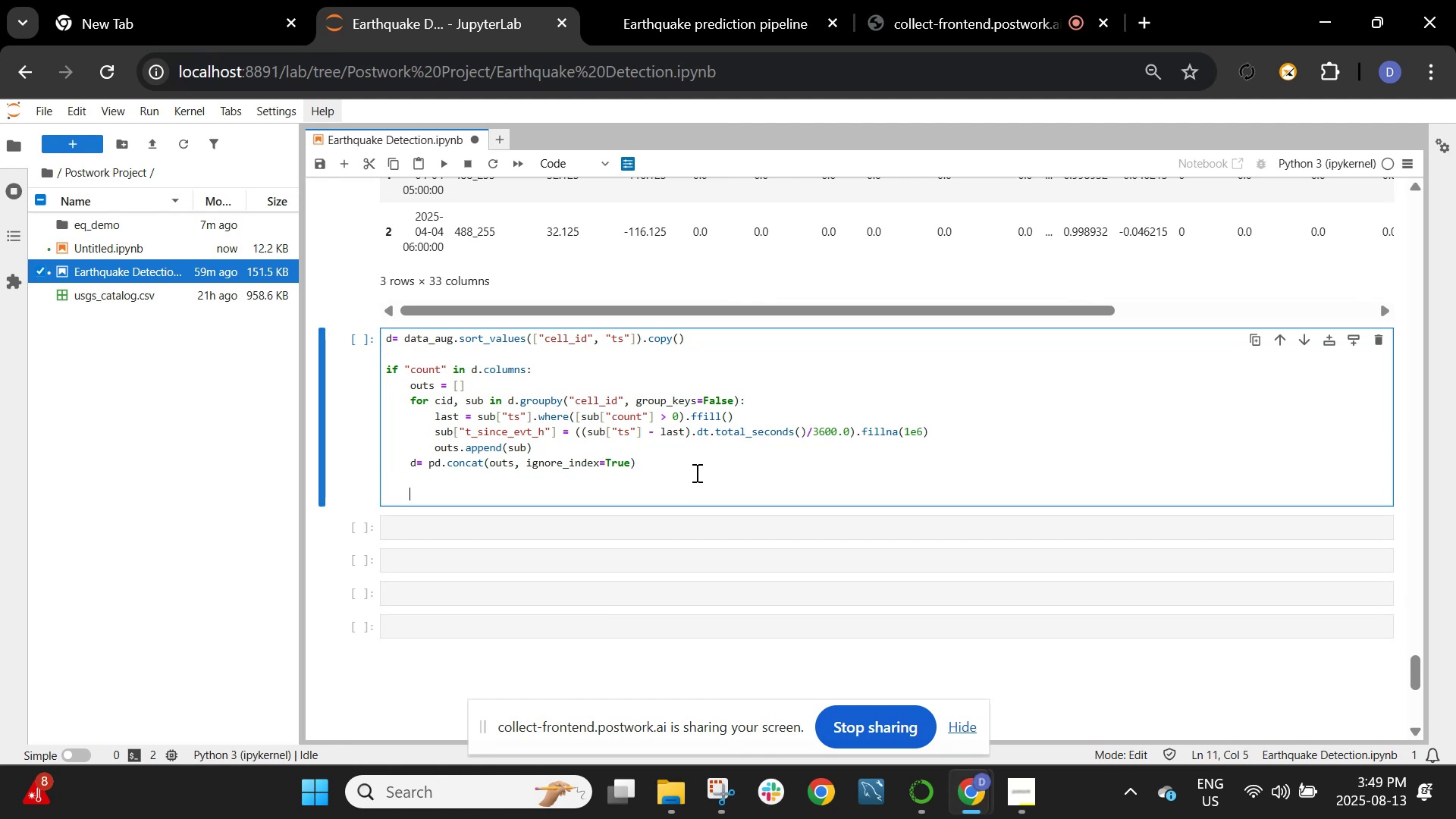 
key(Backspace)
type(eps = 1e=)
key(Backspace)
type(-6)
 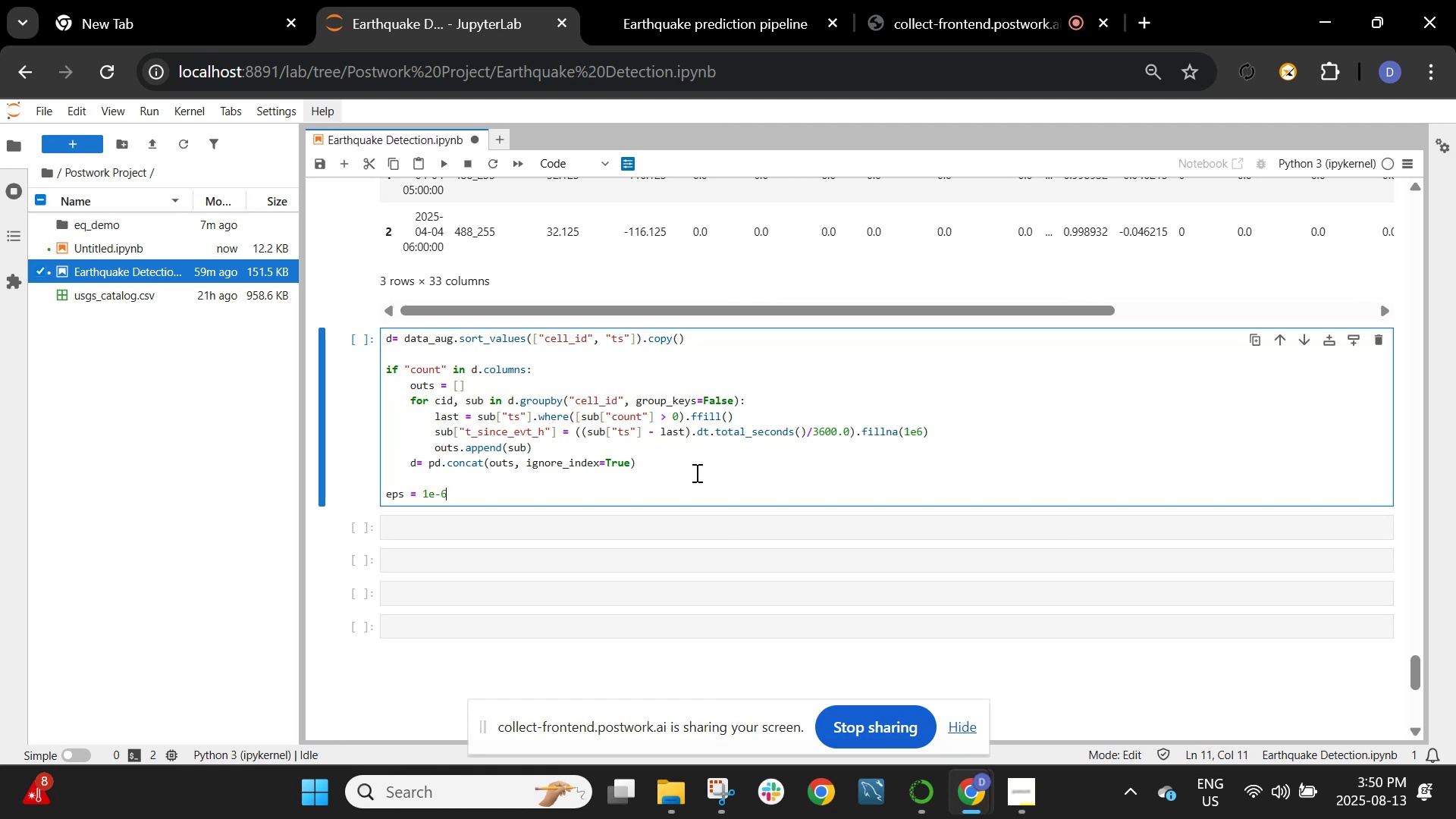 
key(Enter)
 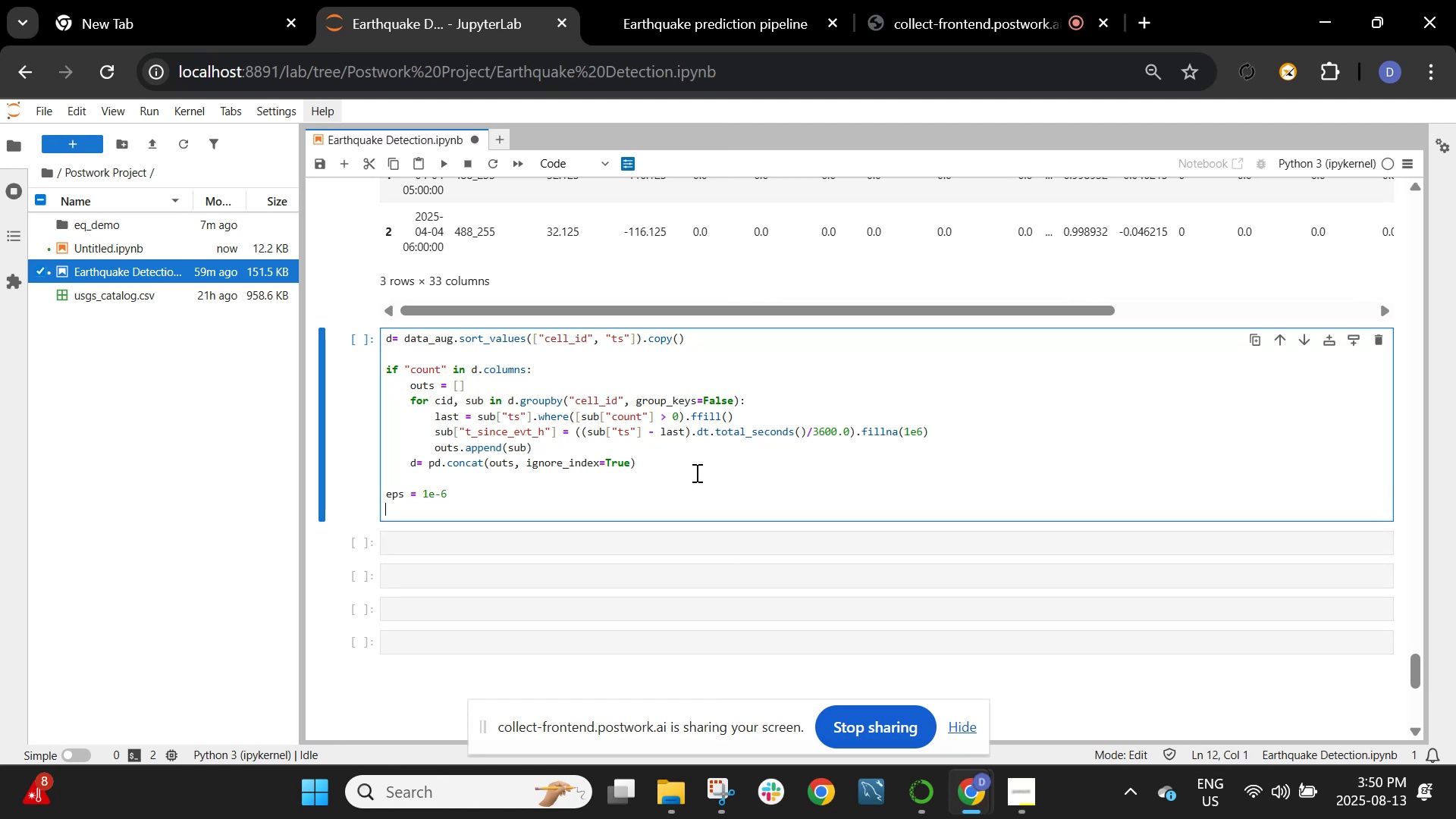 
type(if {"cnt_1d", "cnt_7d", cnt)
key(Backspace)
key(Backspace)
key(Backspace)
type("cnt_30d"}.issubset)
 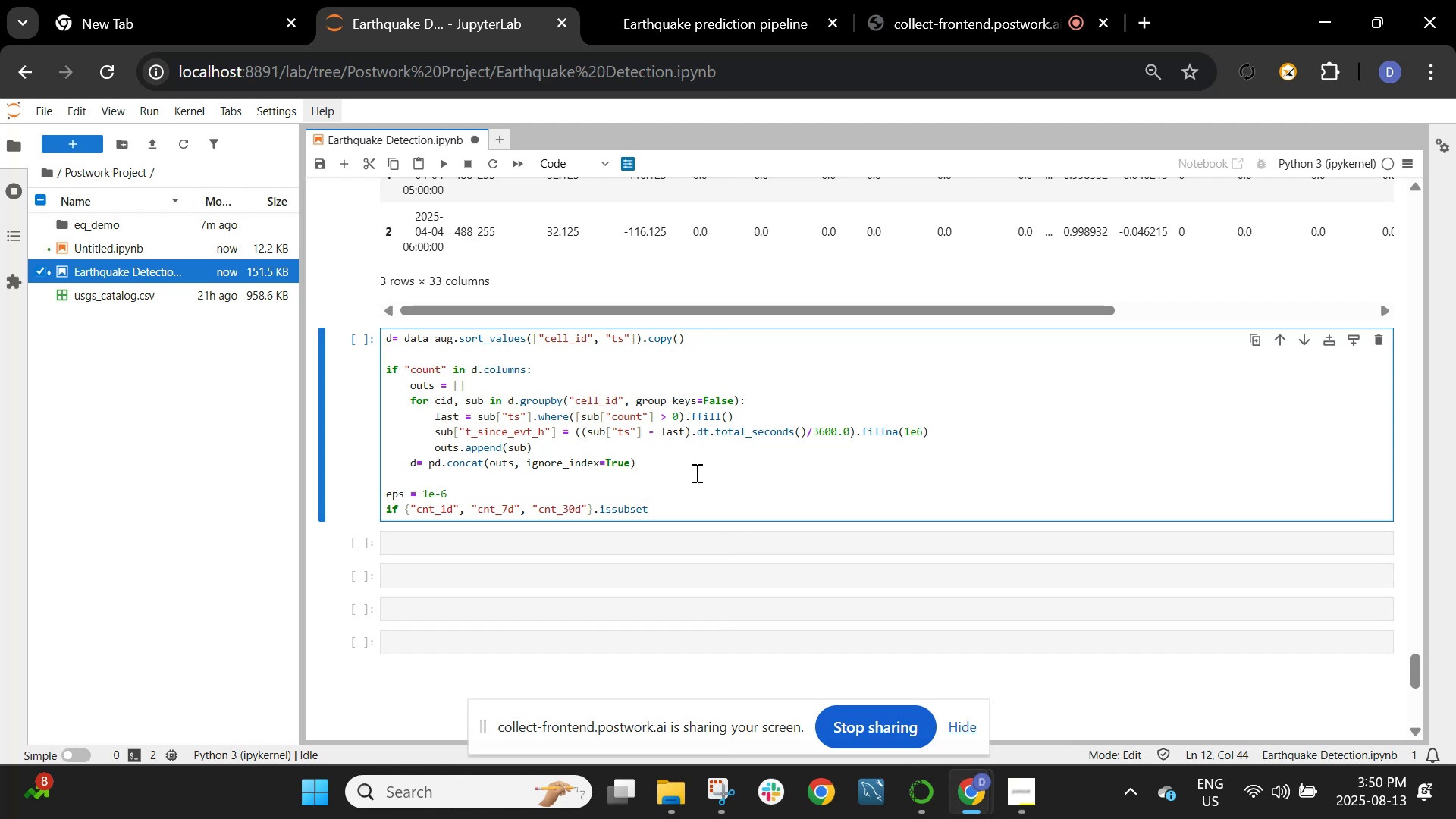 
type((d.columns):)
 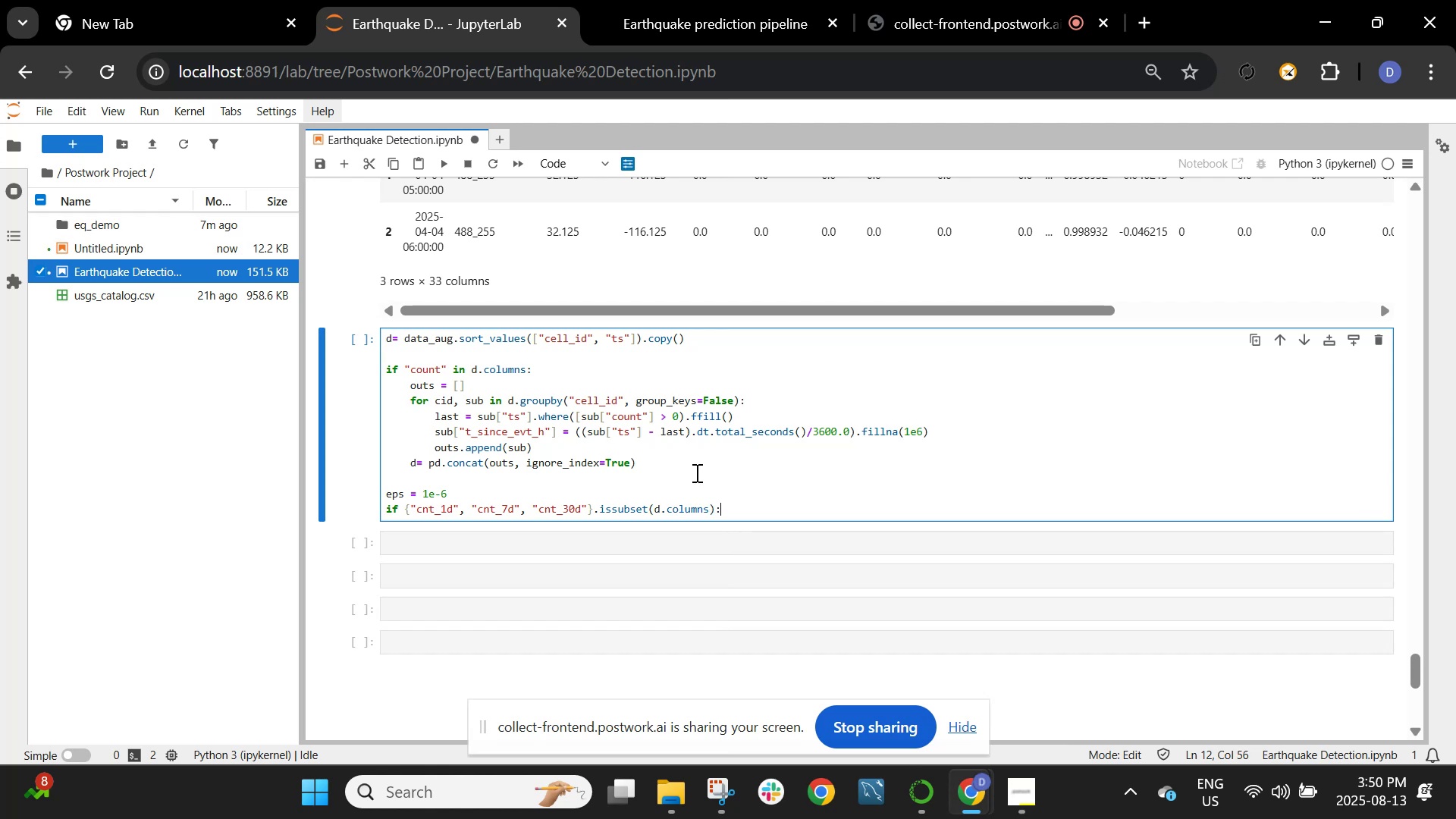 
key(Enter)
 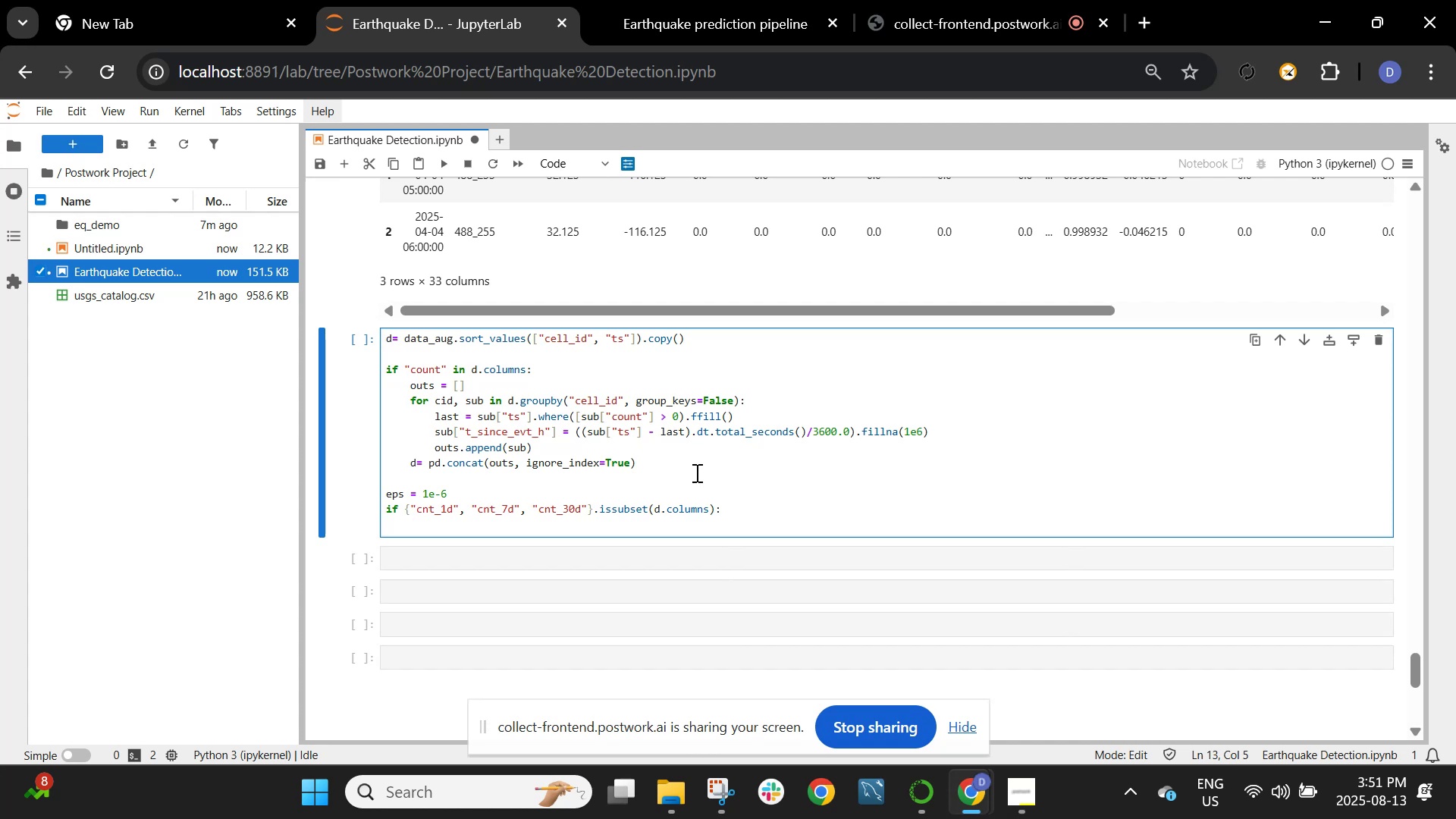 
wait(15.26)
 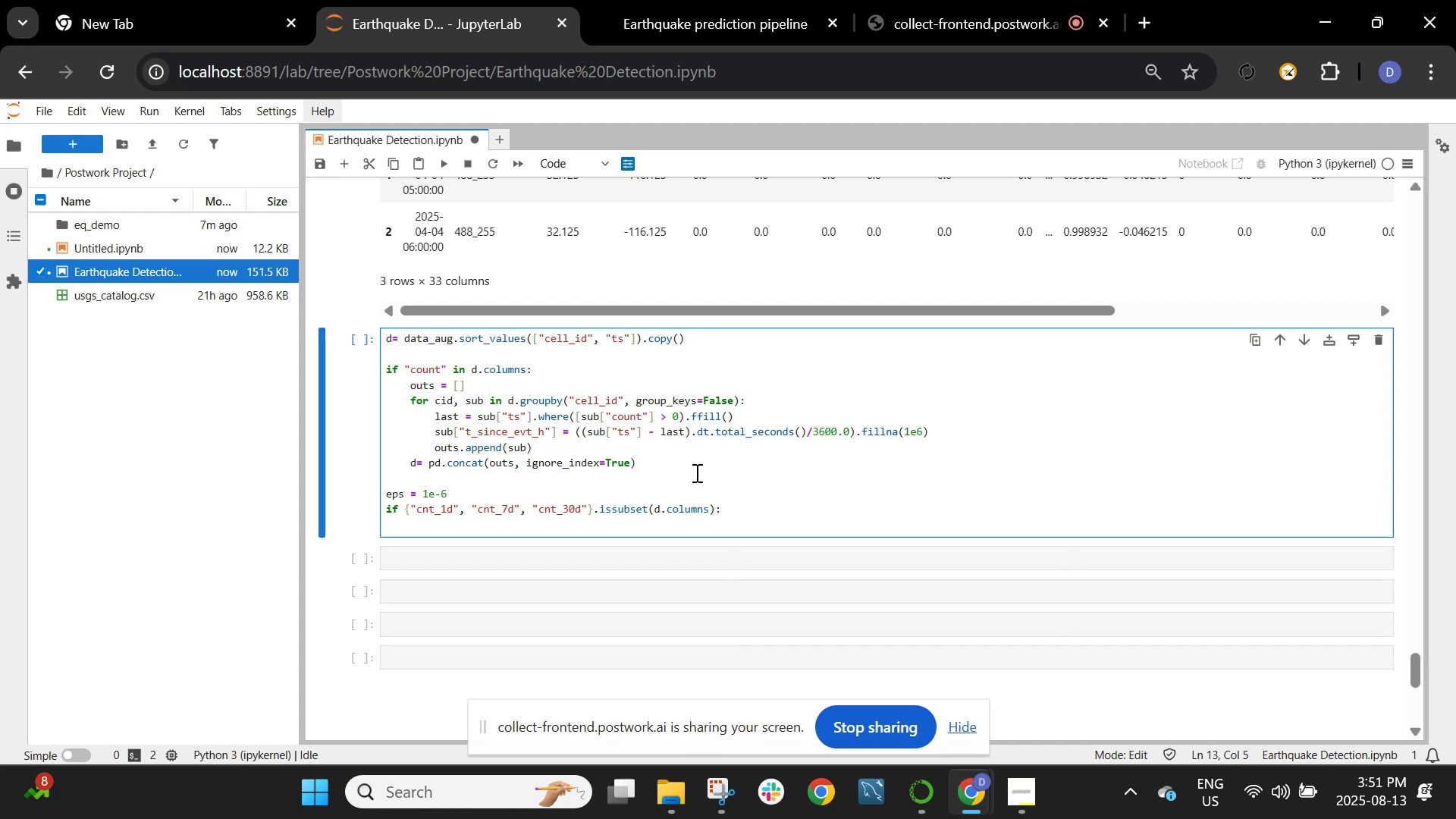 
type(c)
key(Backspace)
type(x)
key(Backspace)
type(d["burst+)
key(Backspace)
type(_1d_7d"] = d["cnt_1d"] /()
 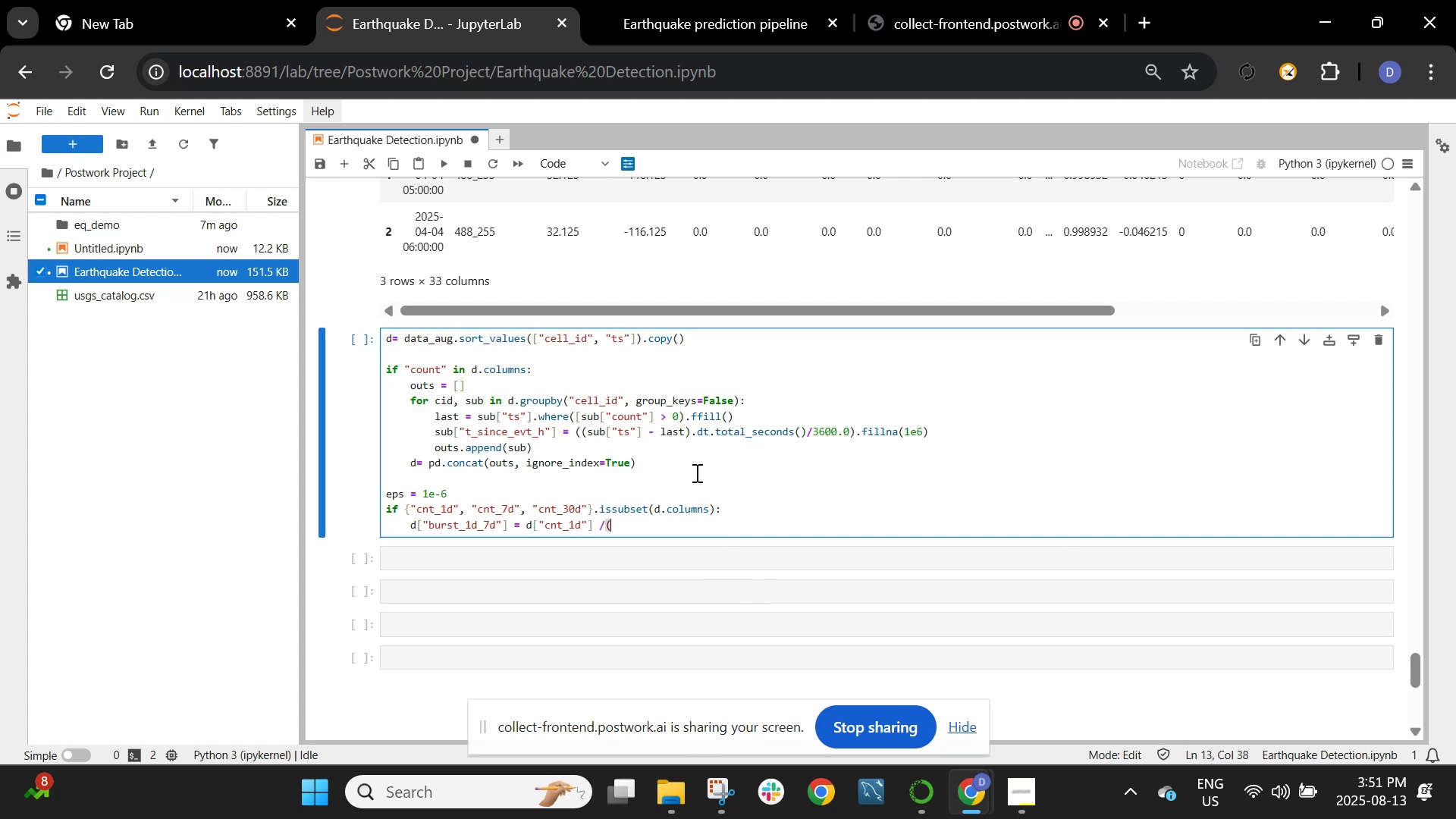 
type(D)
key(Backspace)
type(d["cnt_7d"] + eps))
 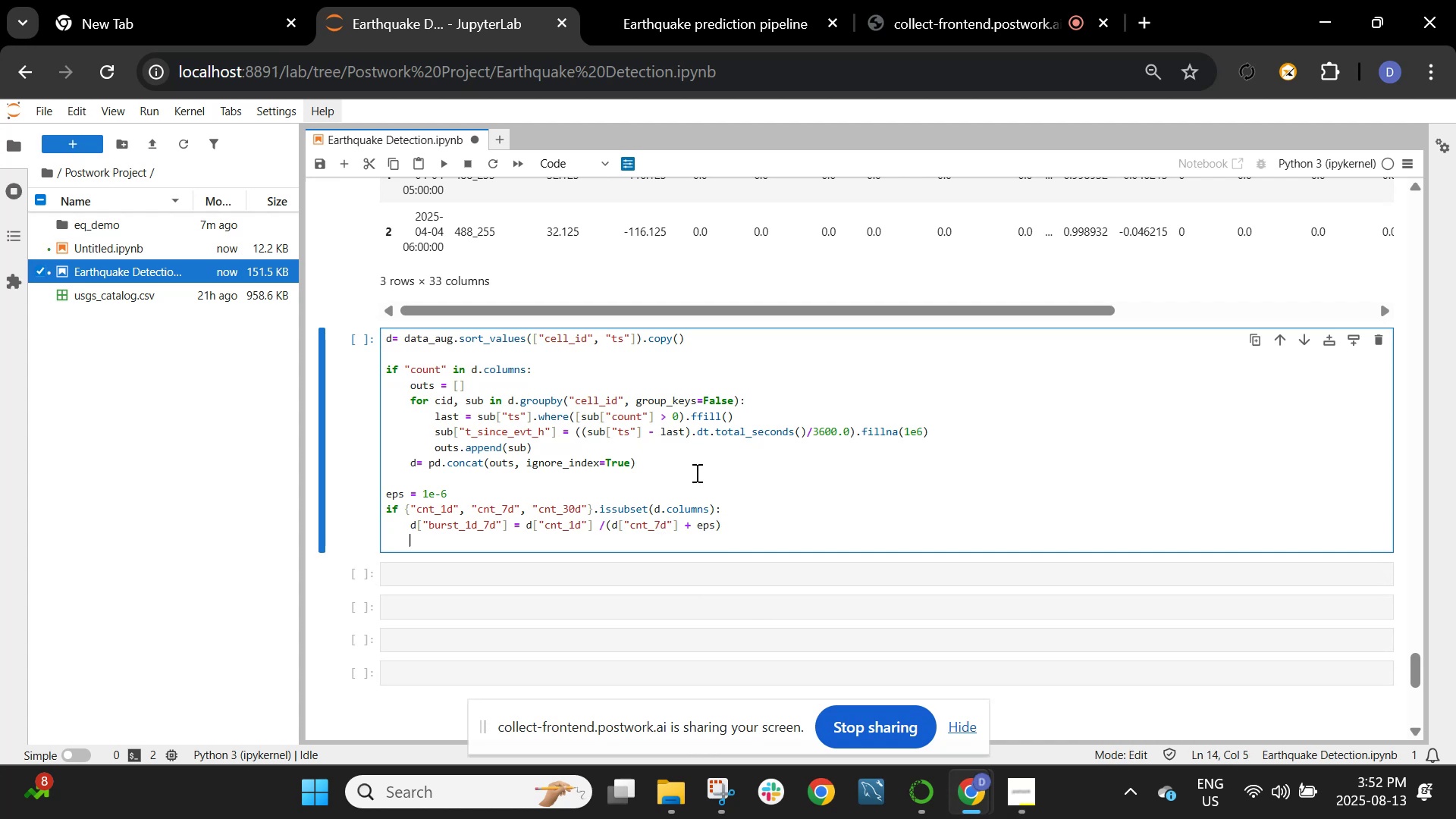 
 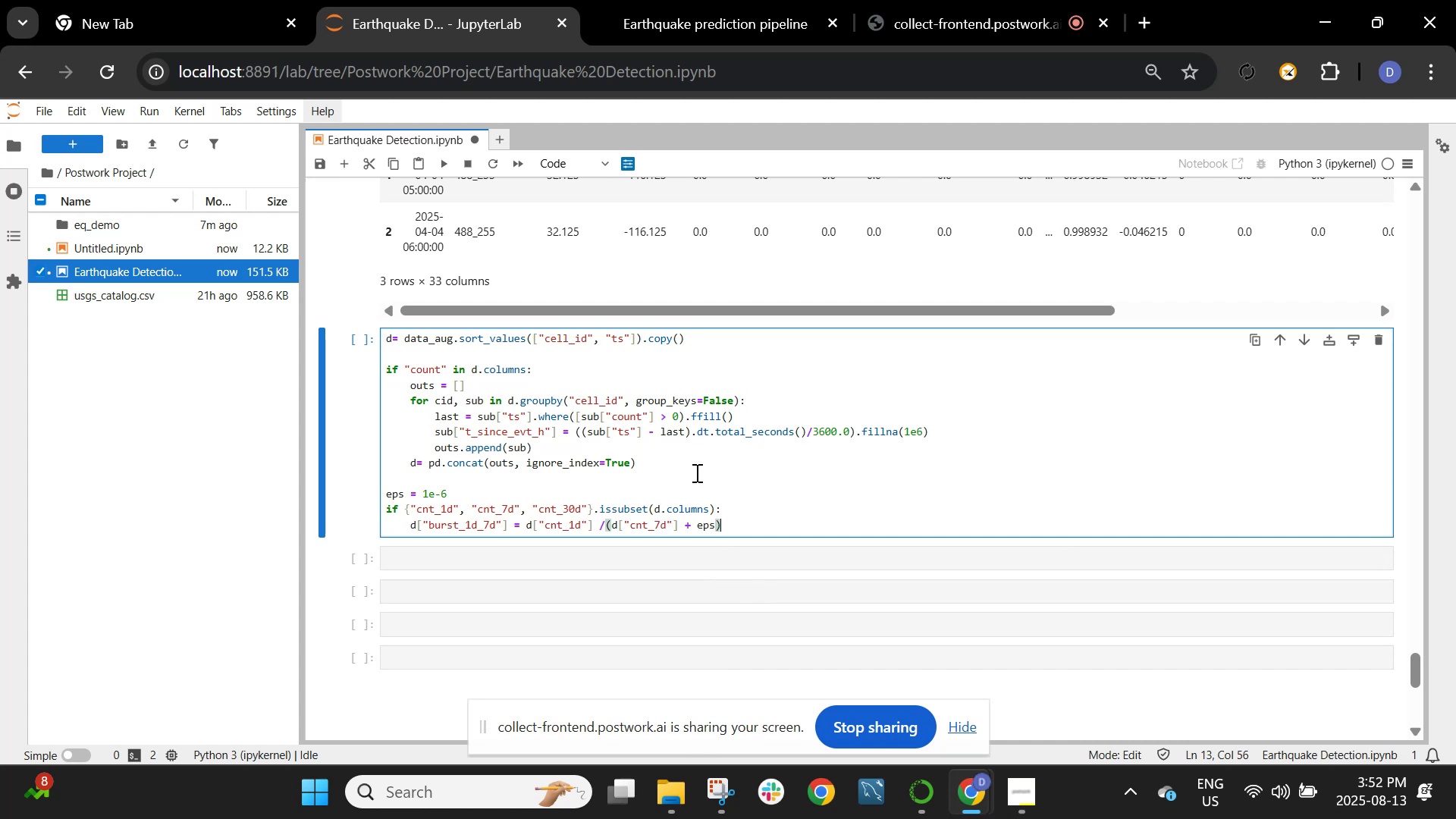 
key(Enter)
 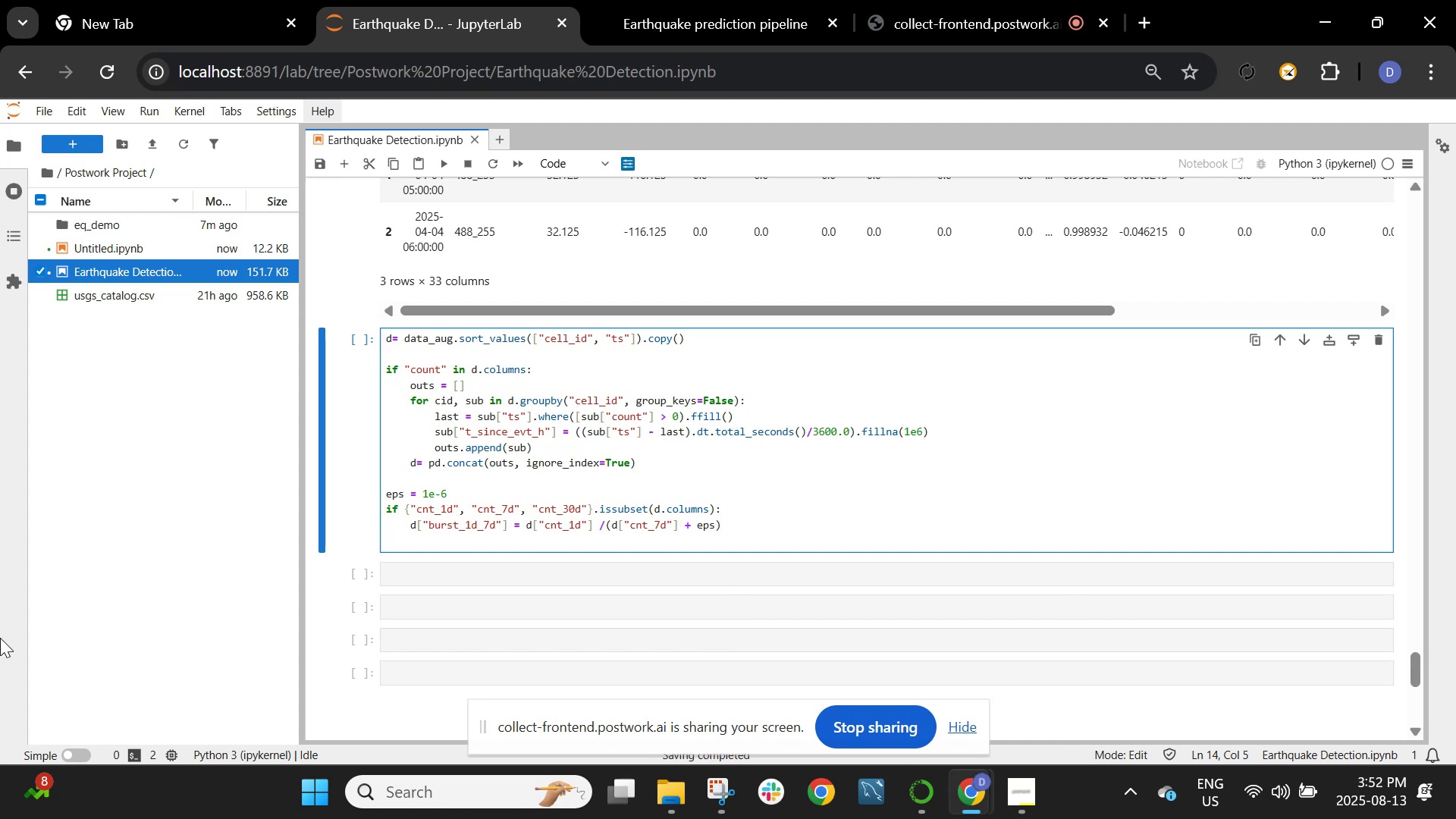 
wait(6.52)
 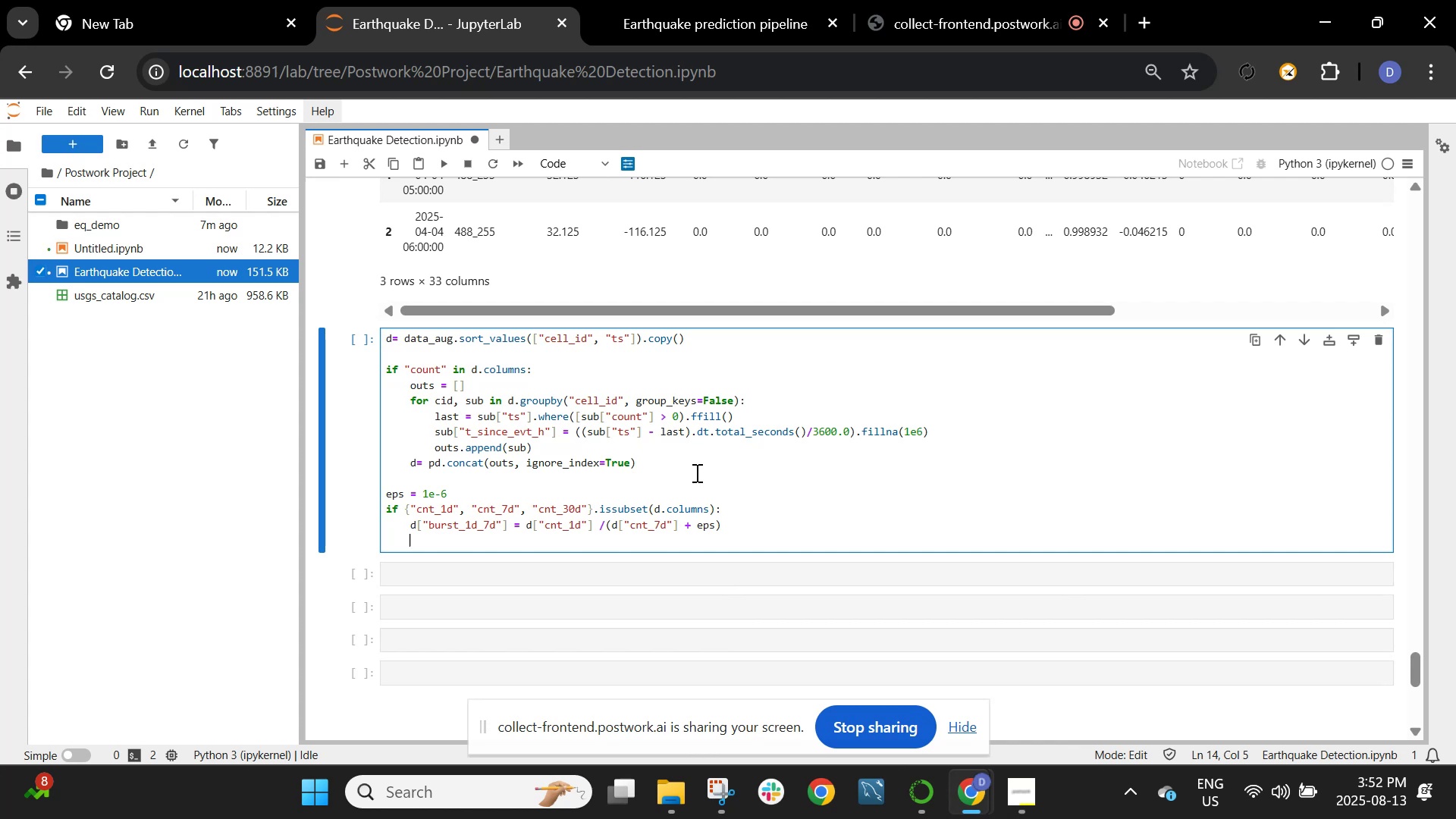 
left_click_drag(start_coordinate=[738, 526], to_coordinate=[412, 531])
 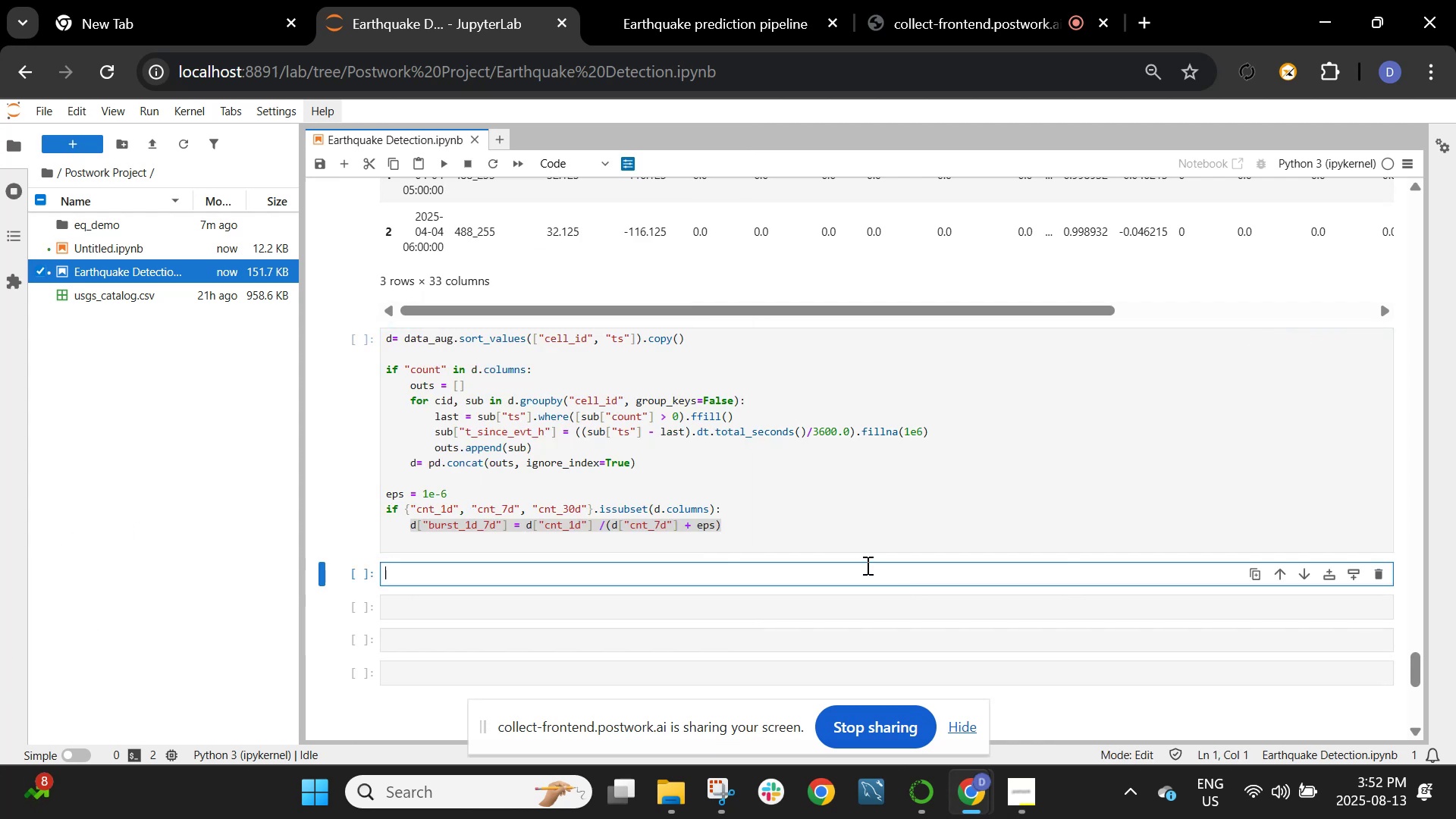 
key(Control+C)
 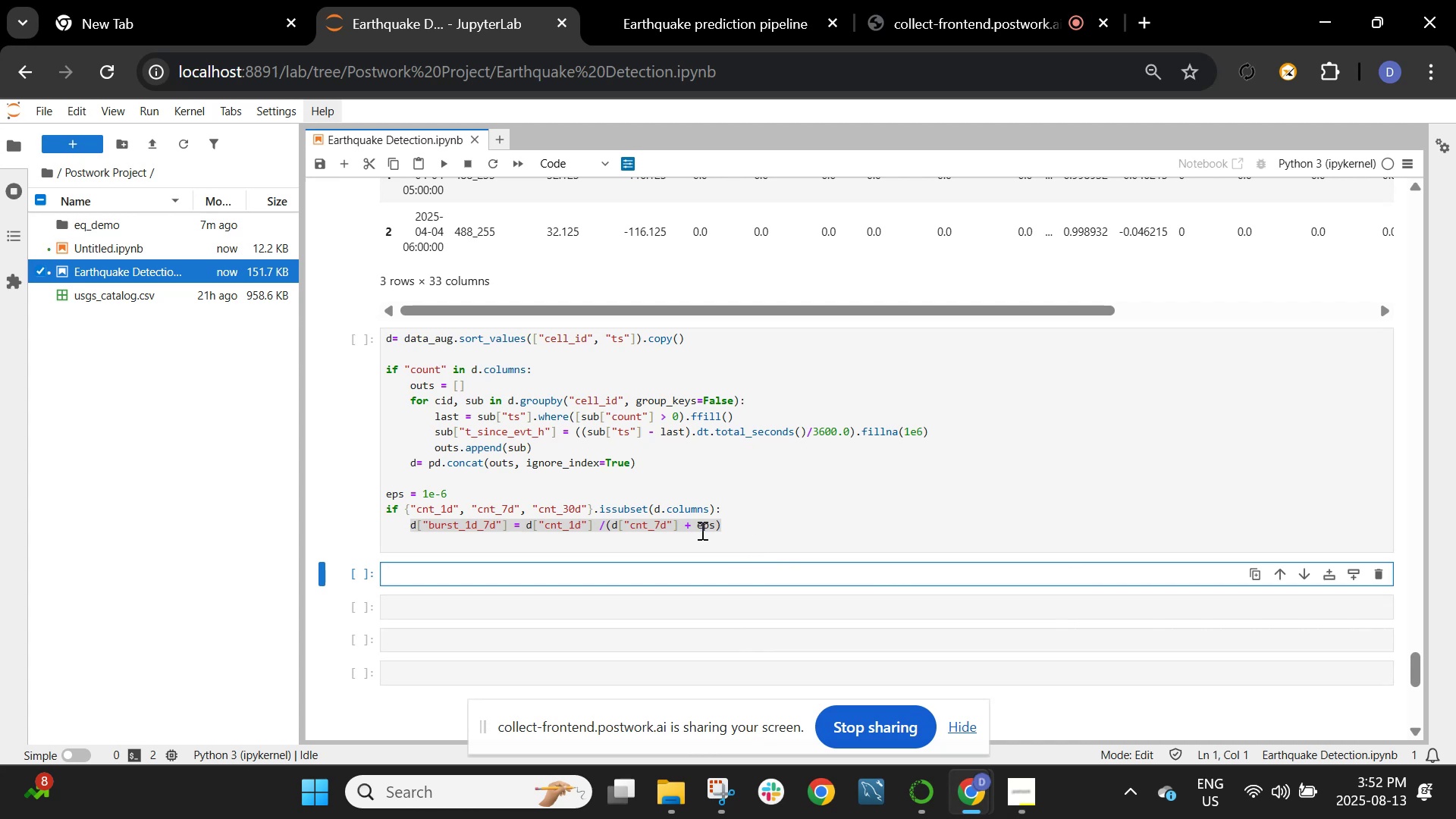 
key(Enter)
 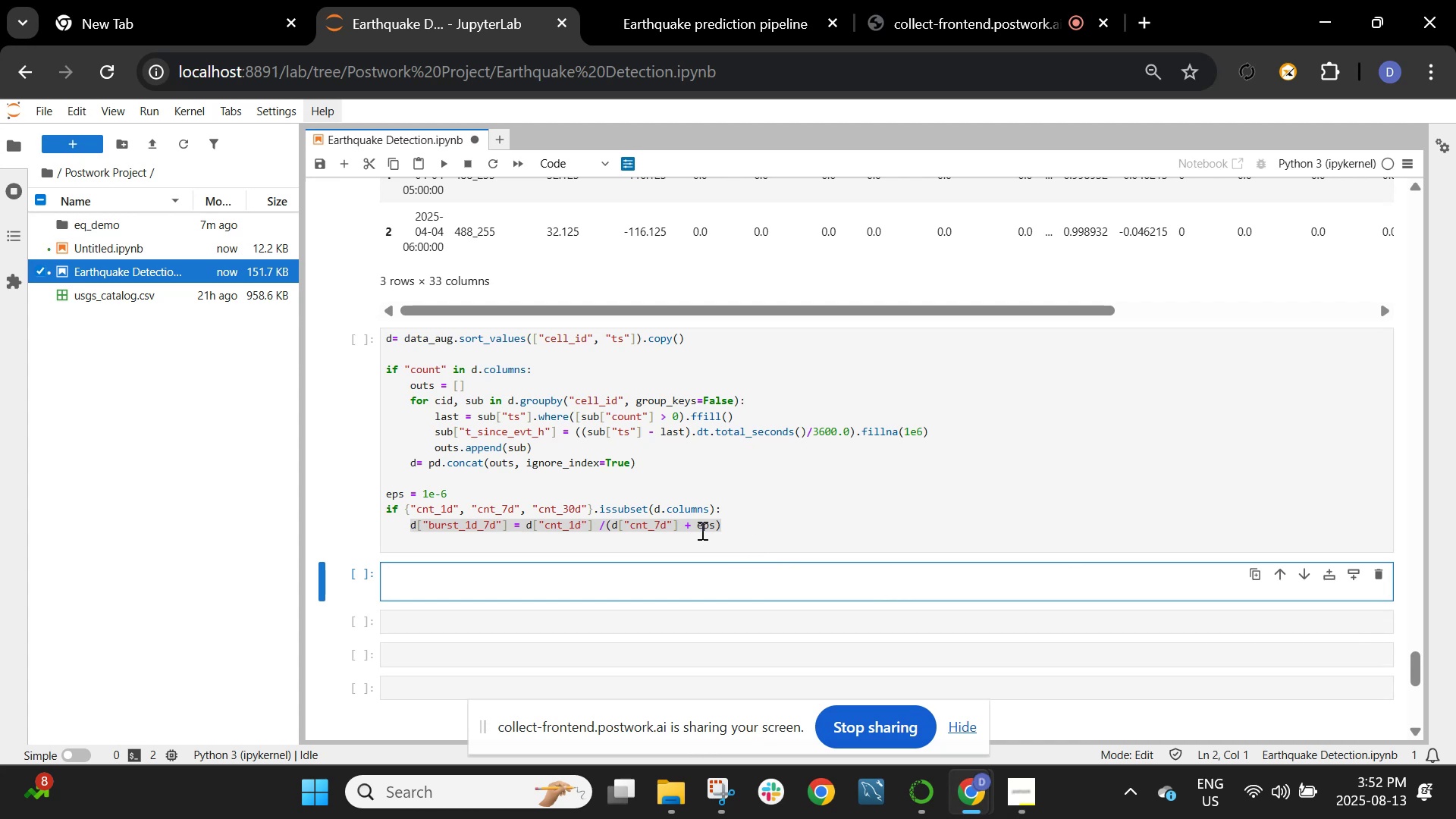 
left_click([701, 530])
 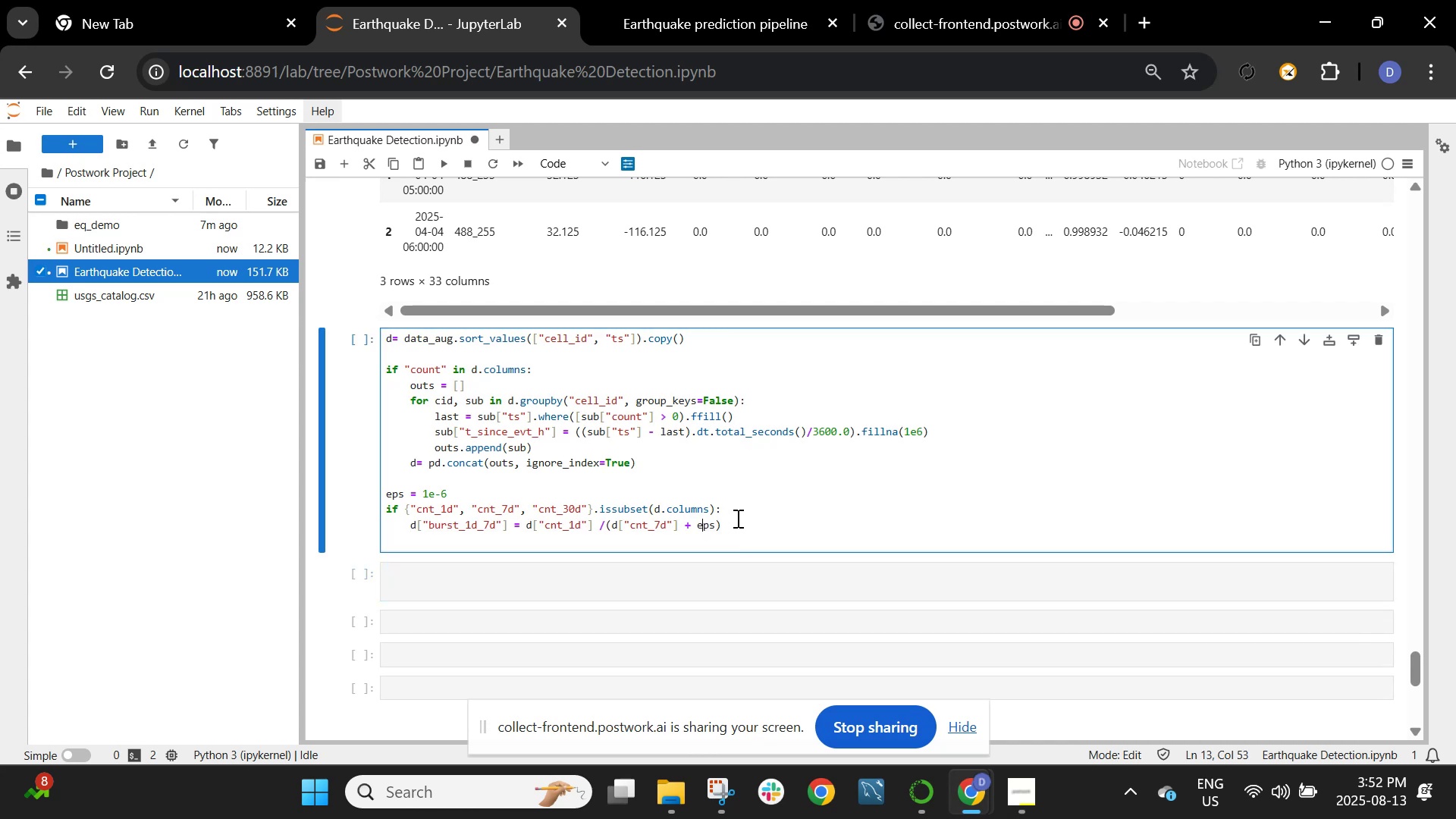 
left_click_drag(start_coordinate=[736, 525], to_coordinate=[413, 529])
 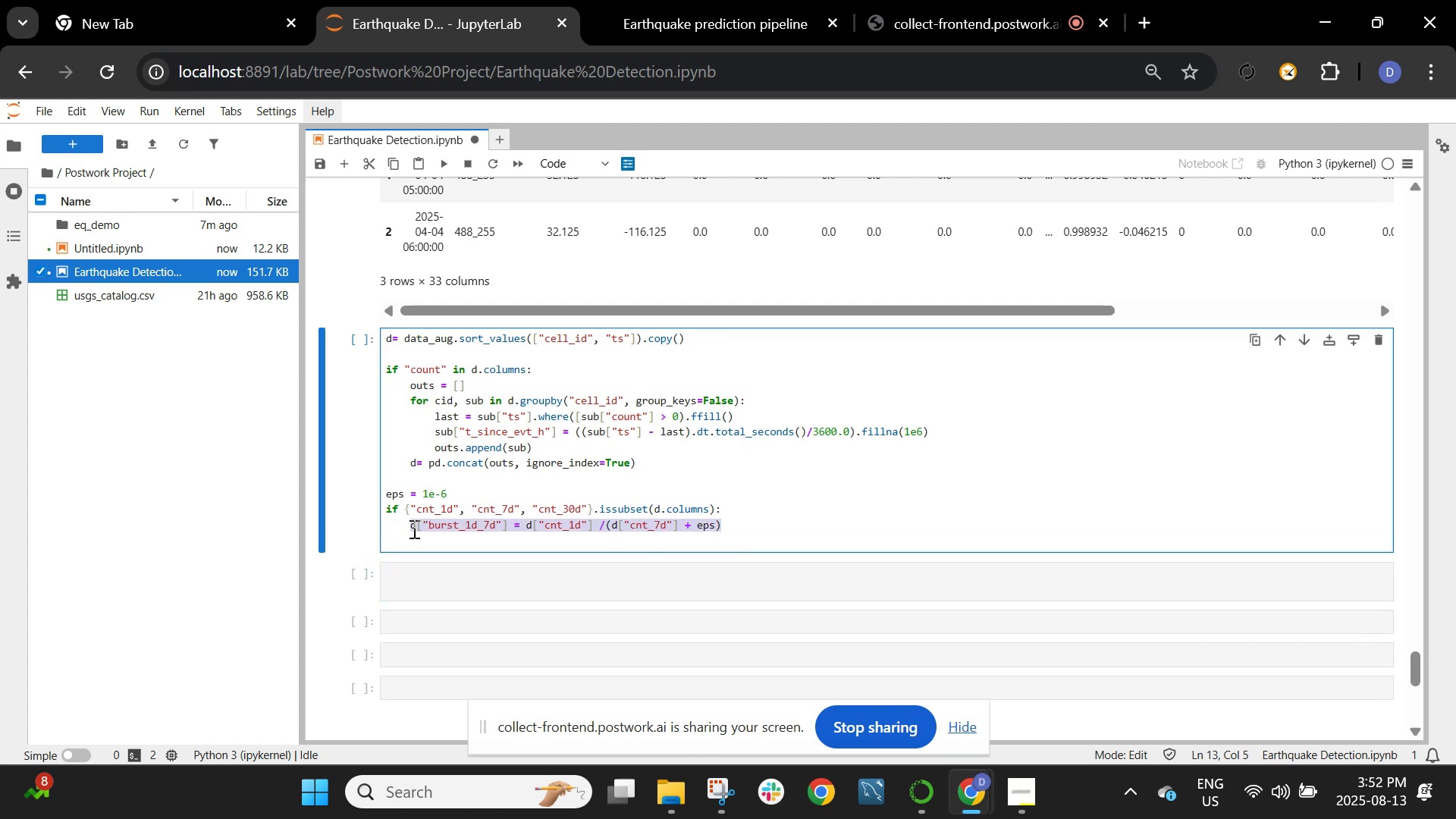 
key(Control+C)
 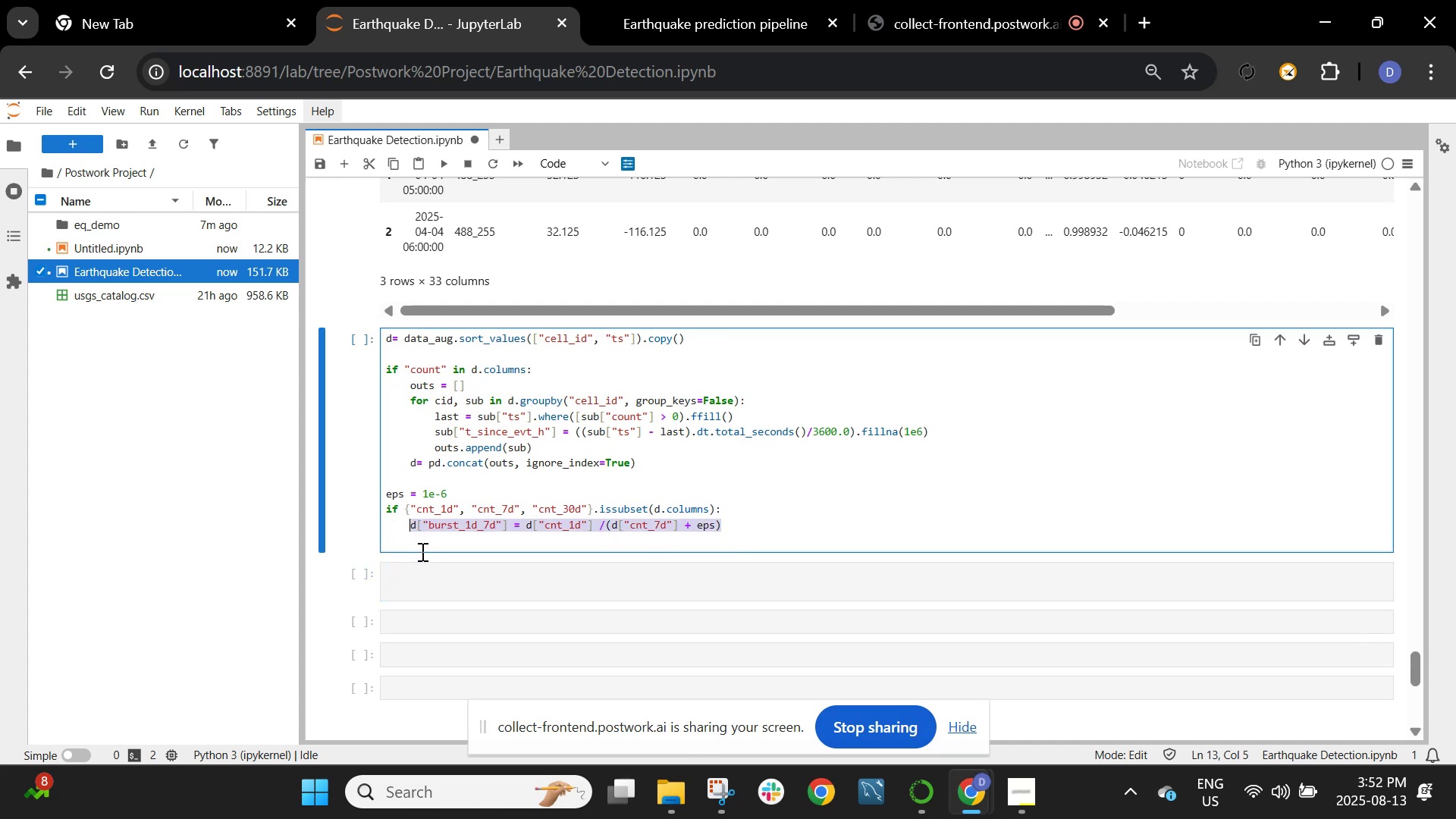 
left_click([432, 542])
 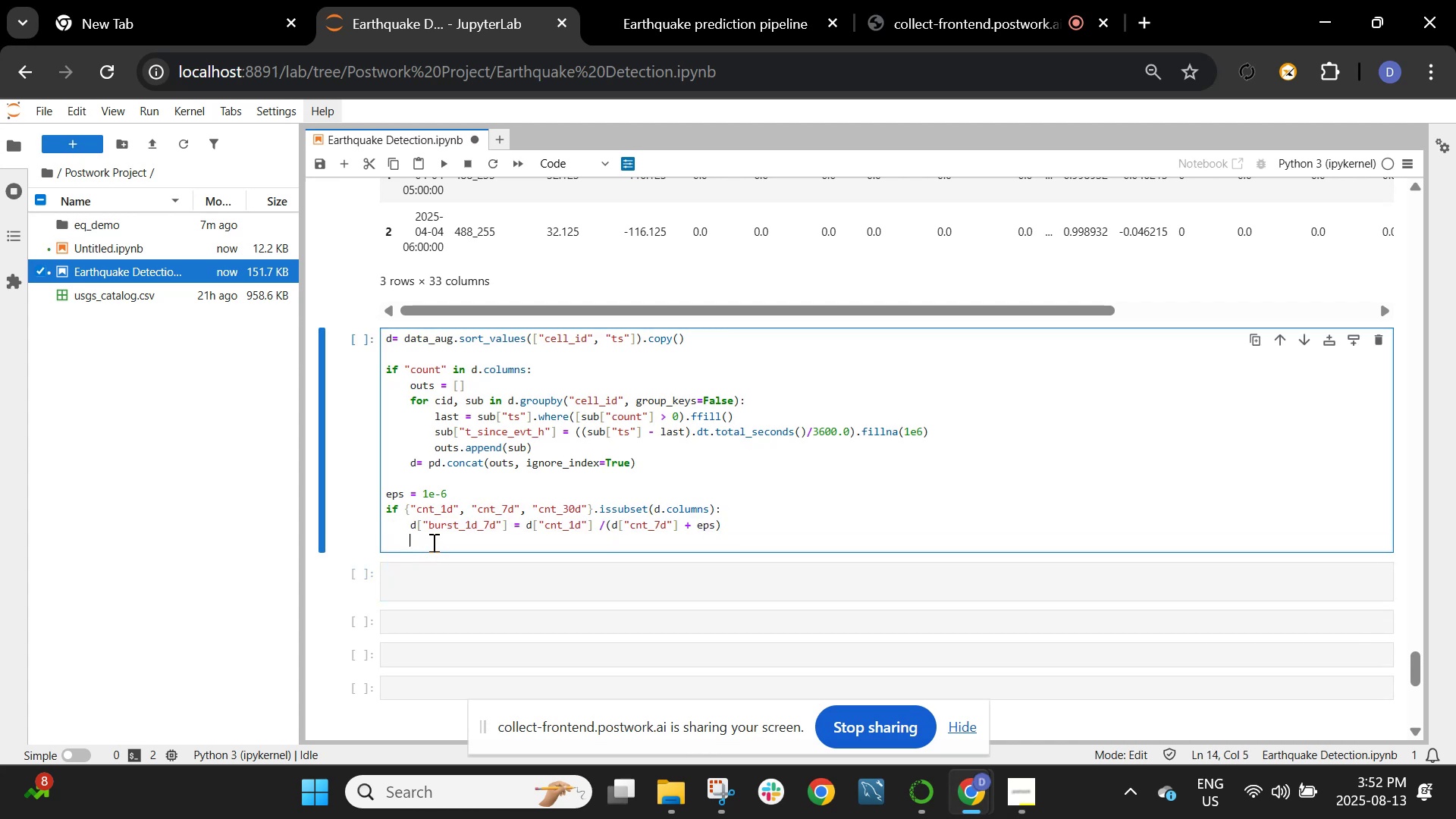 
key(Control+V)
 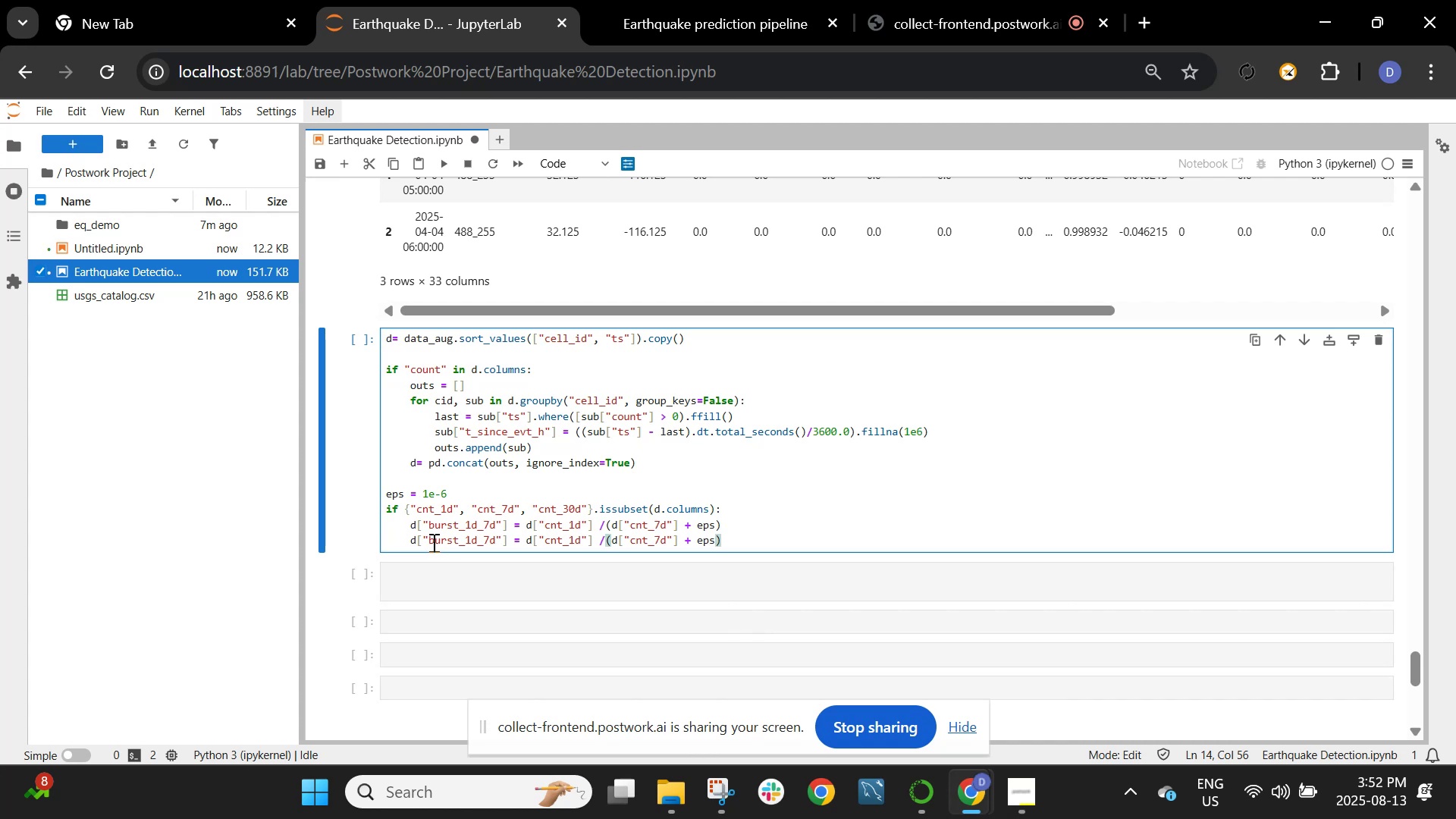 
hold_key(key=ArrowLeft, duration=0.71)
 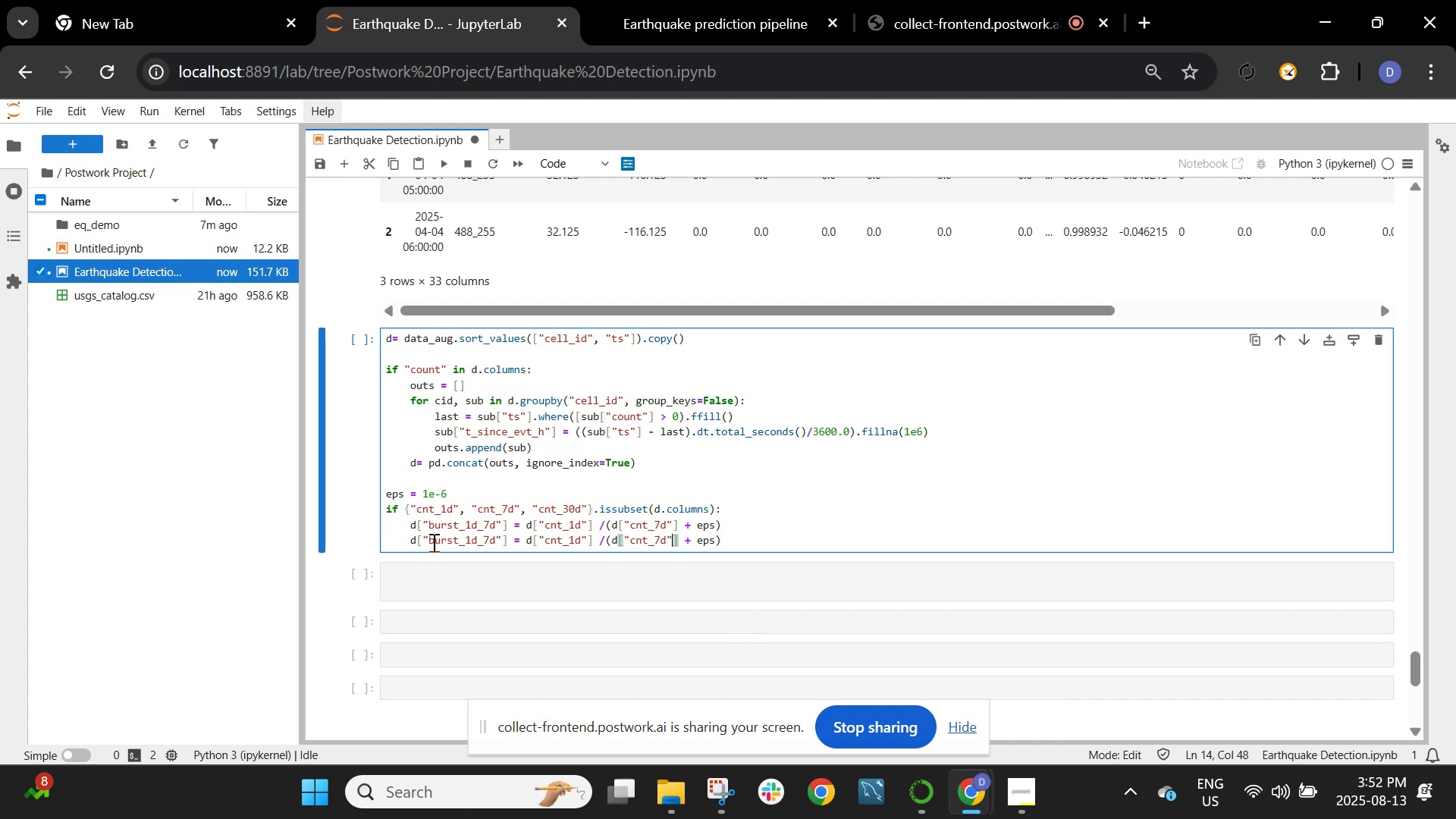 
key(ArrowLeft)
 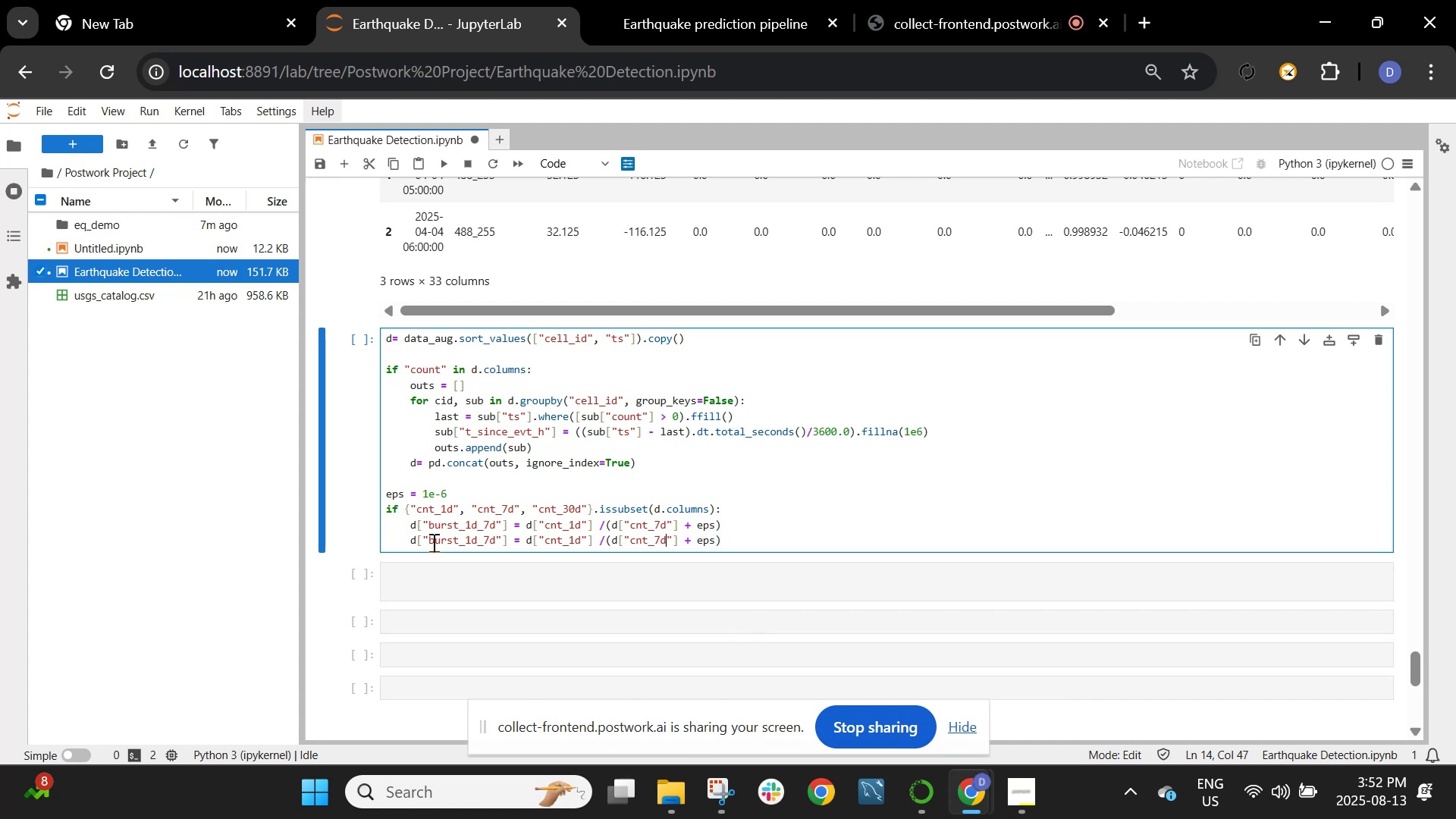 
key(ArrowLeft)
 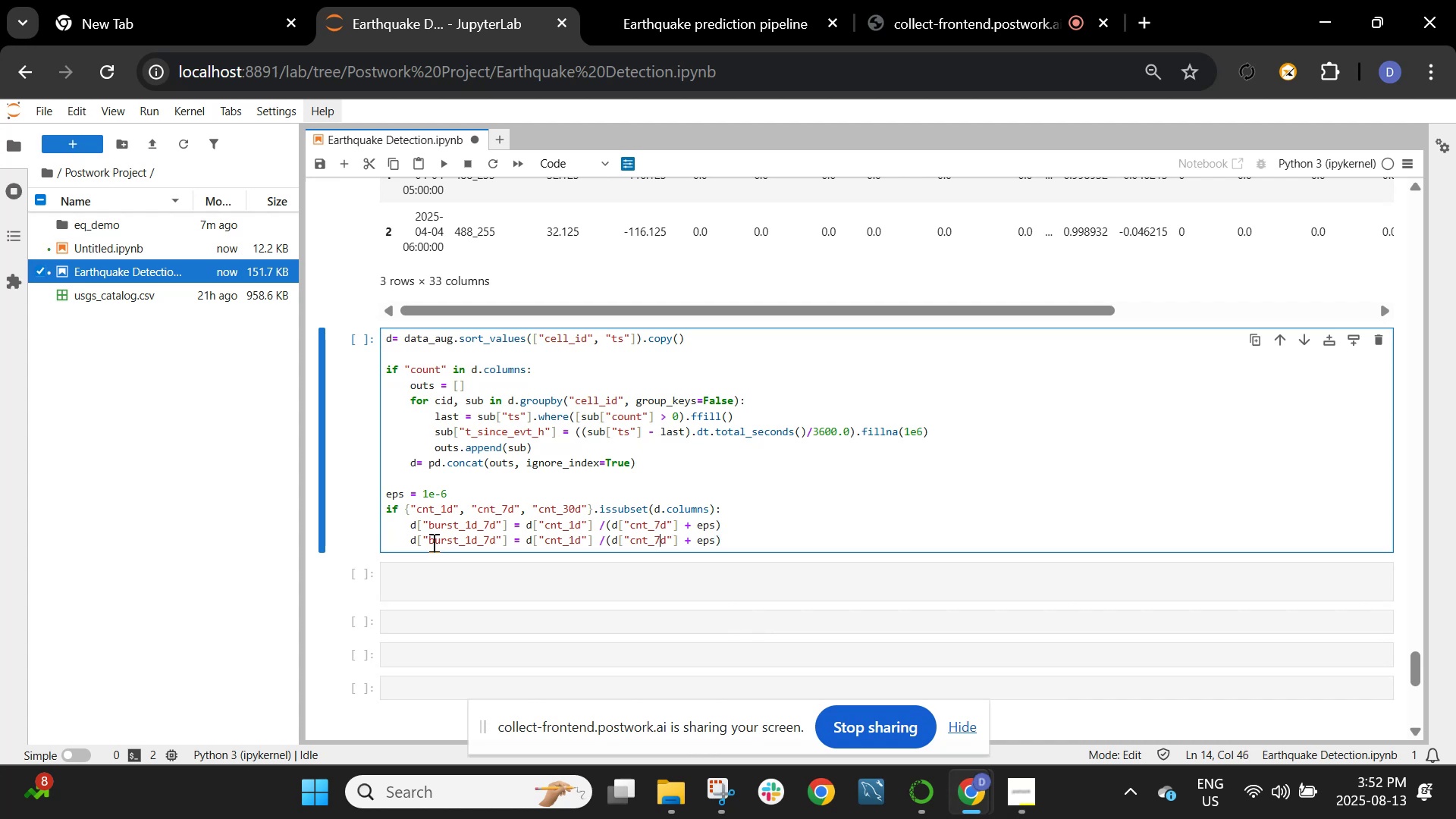 
key(Backspace)
type(30)
 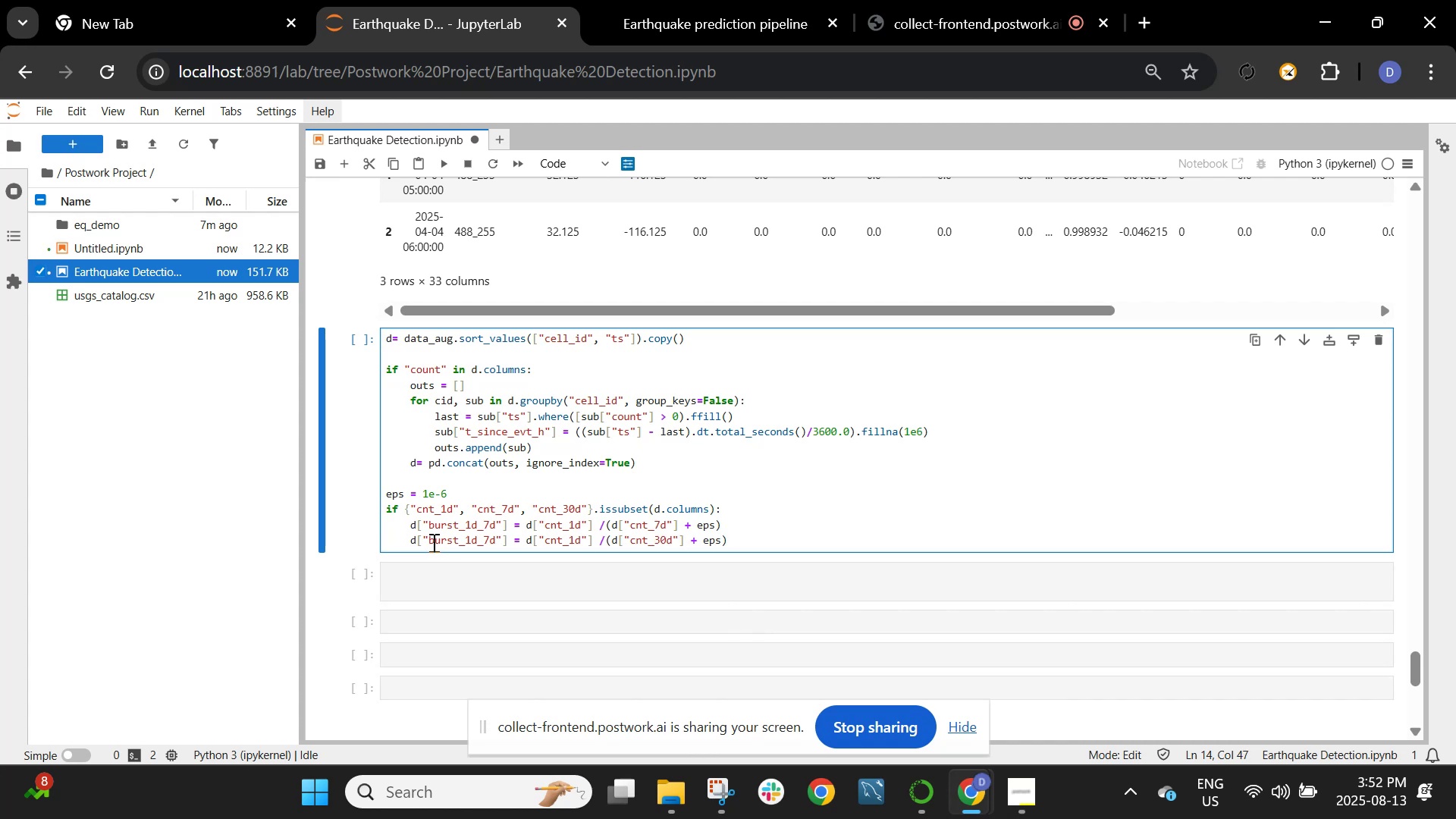 
hold_key(key=ControlRight, duration=0.46)
 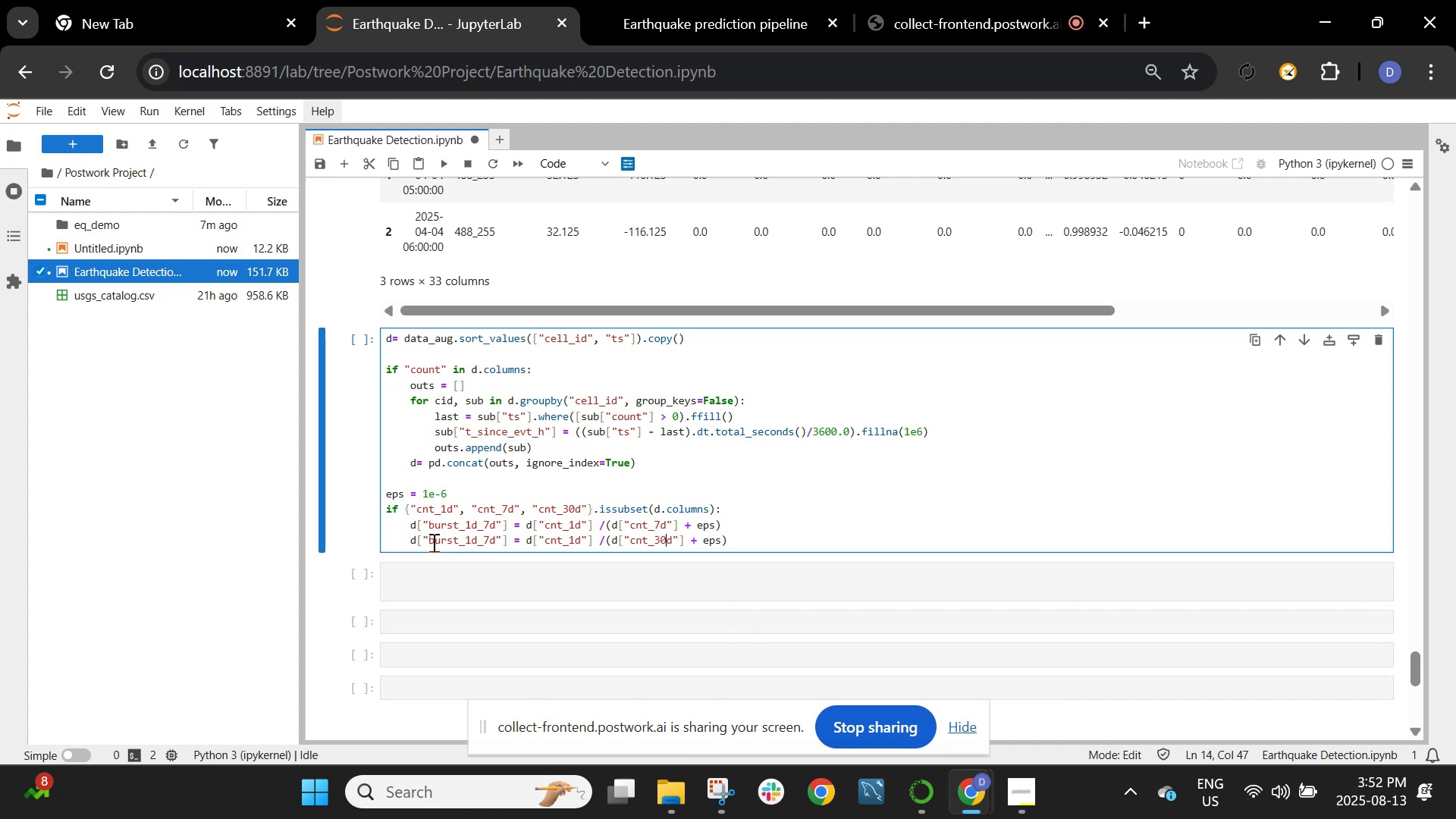 
hold_key(key=ArrowLeft, duration=1.13)
 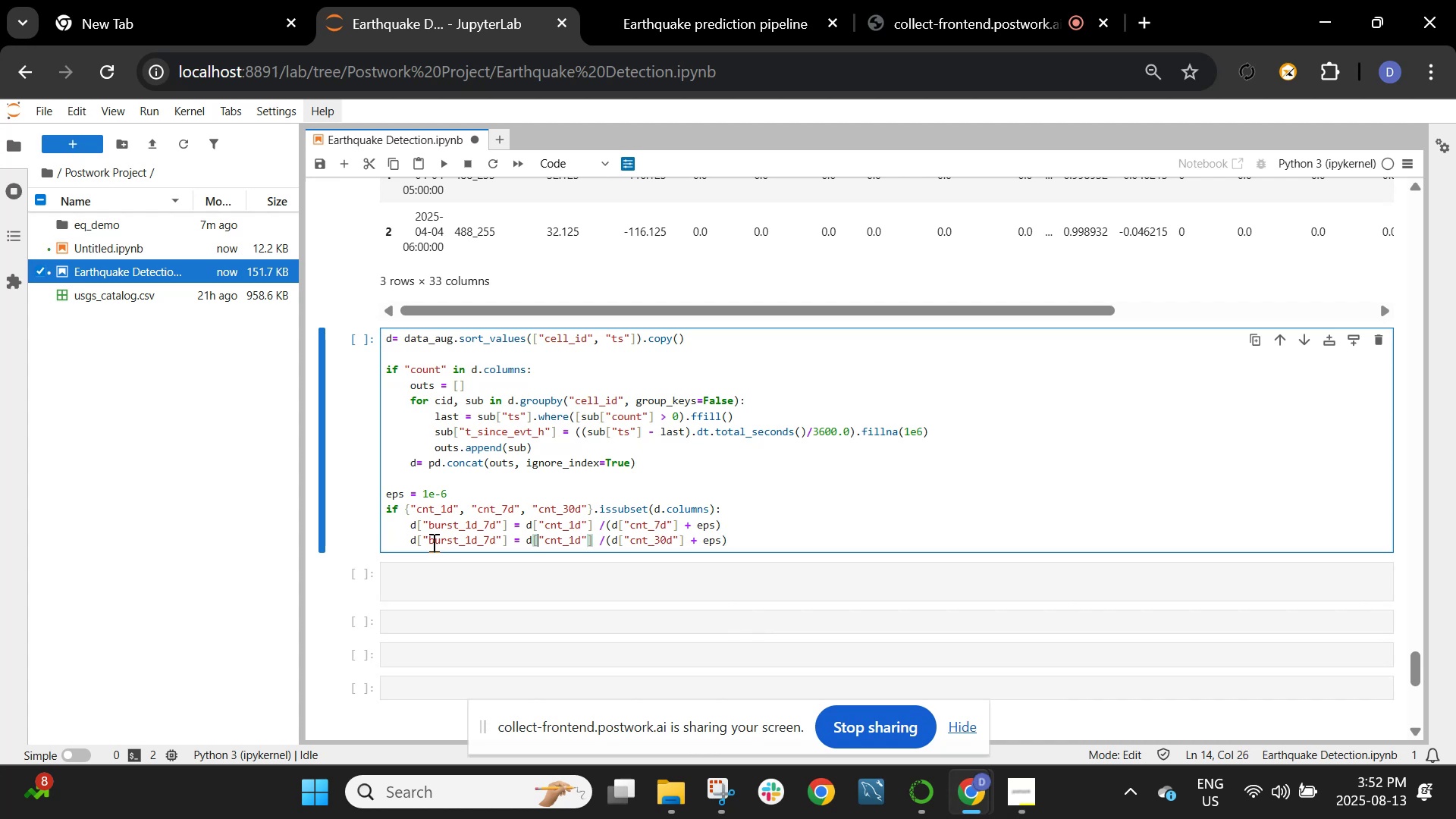 
key(ArrowLeft)
 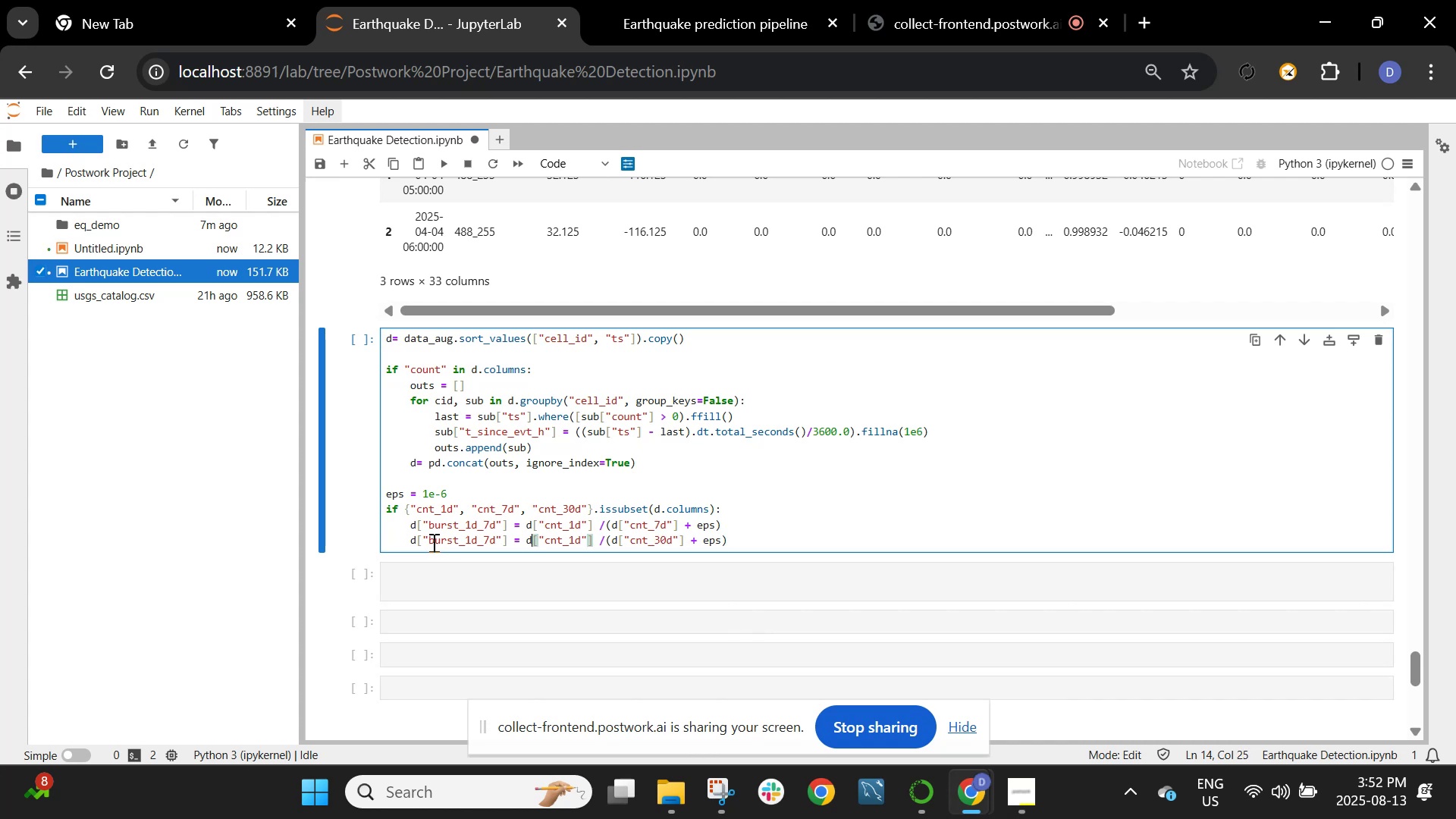 
key(ArrowLeft)
 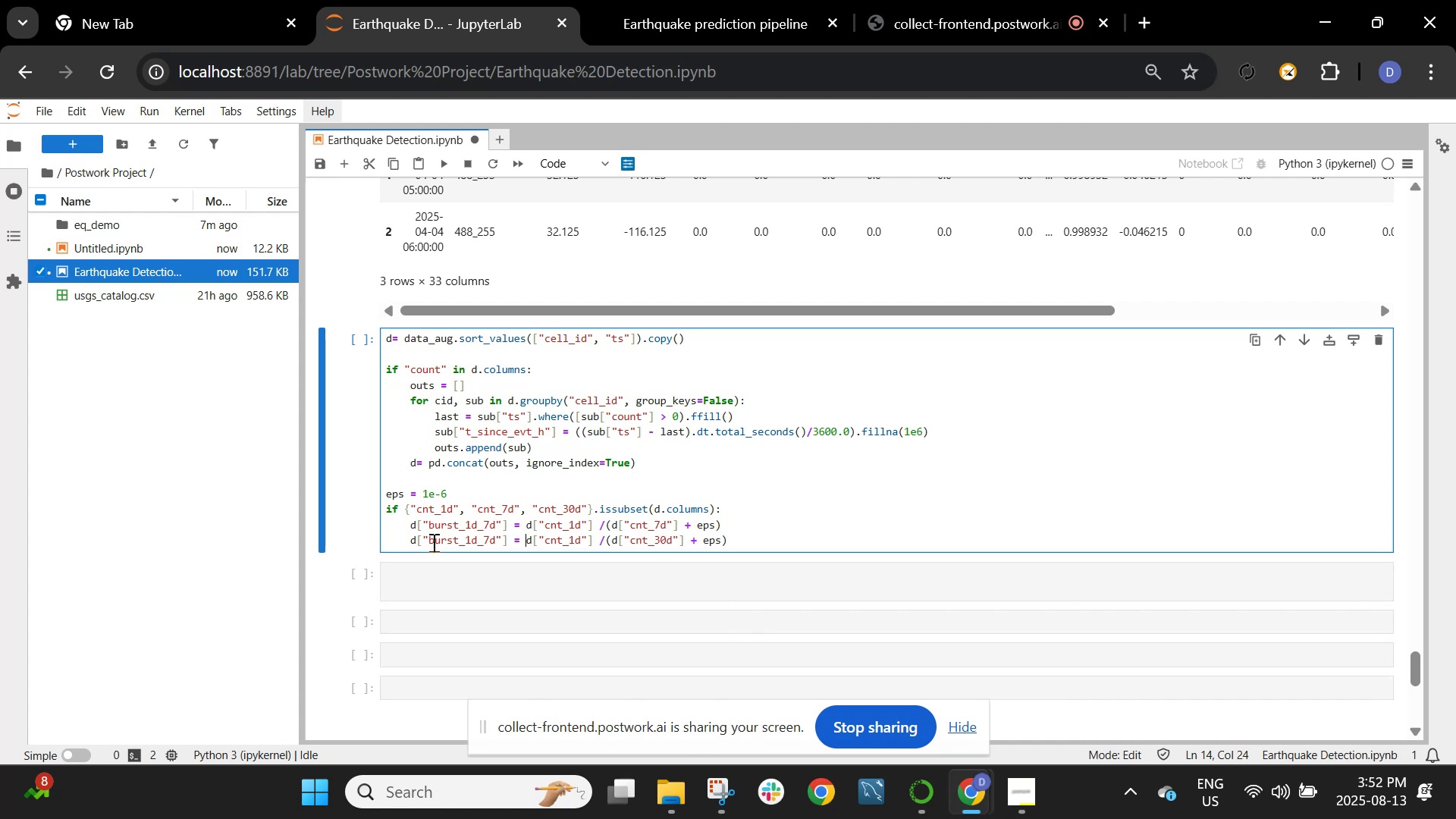 
key(ArrowLeft)
 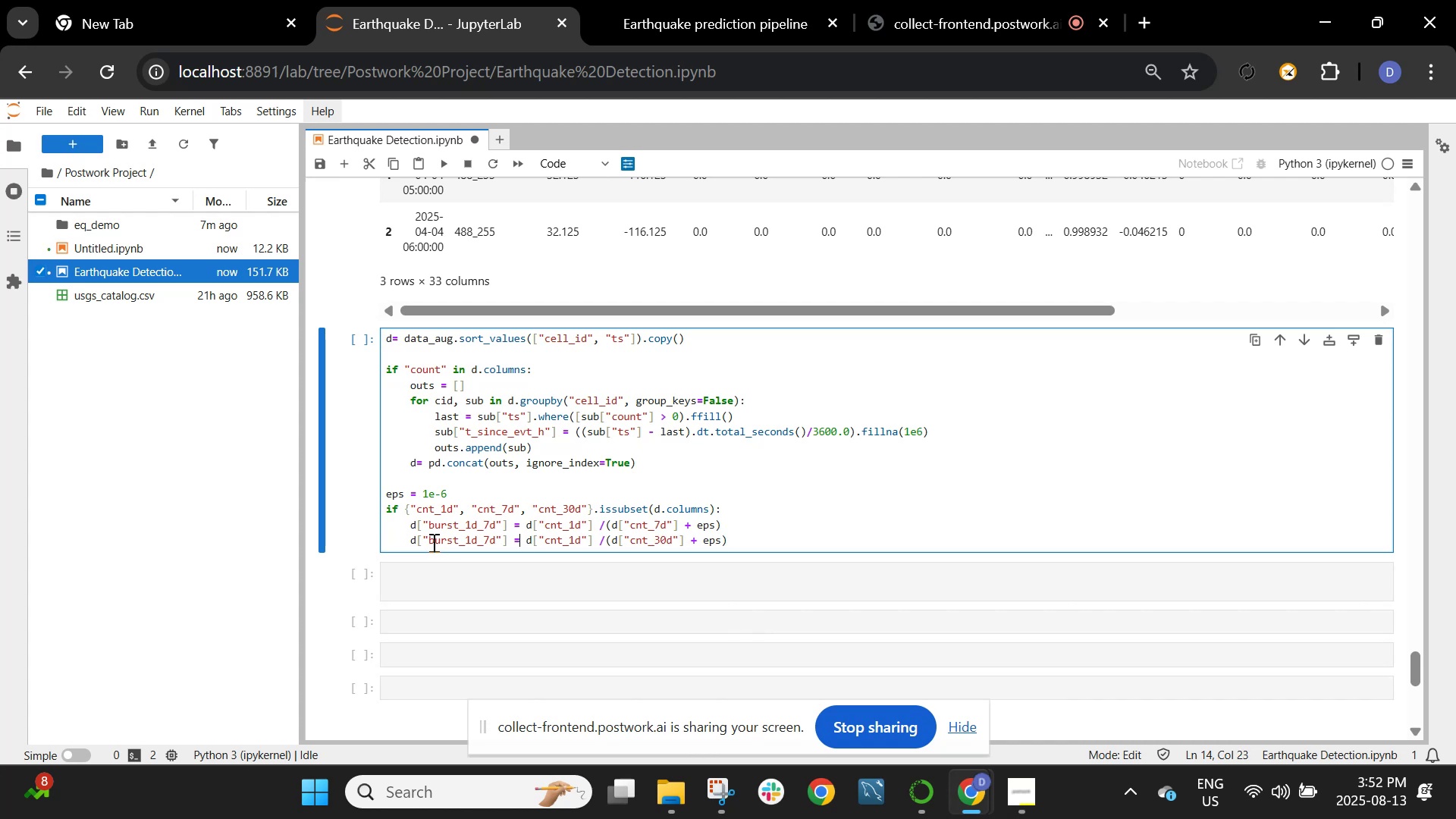 
key(ArrowLeft)
 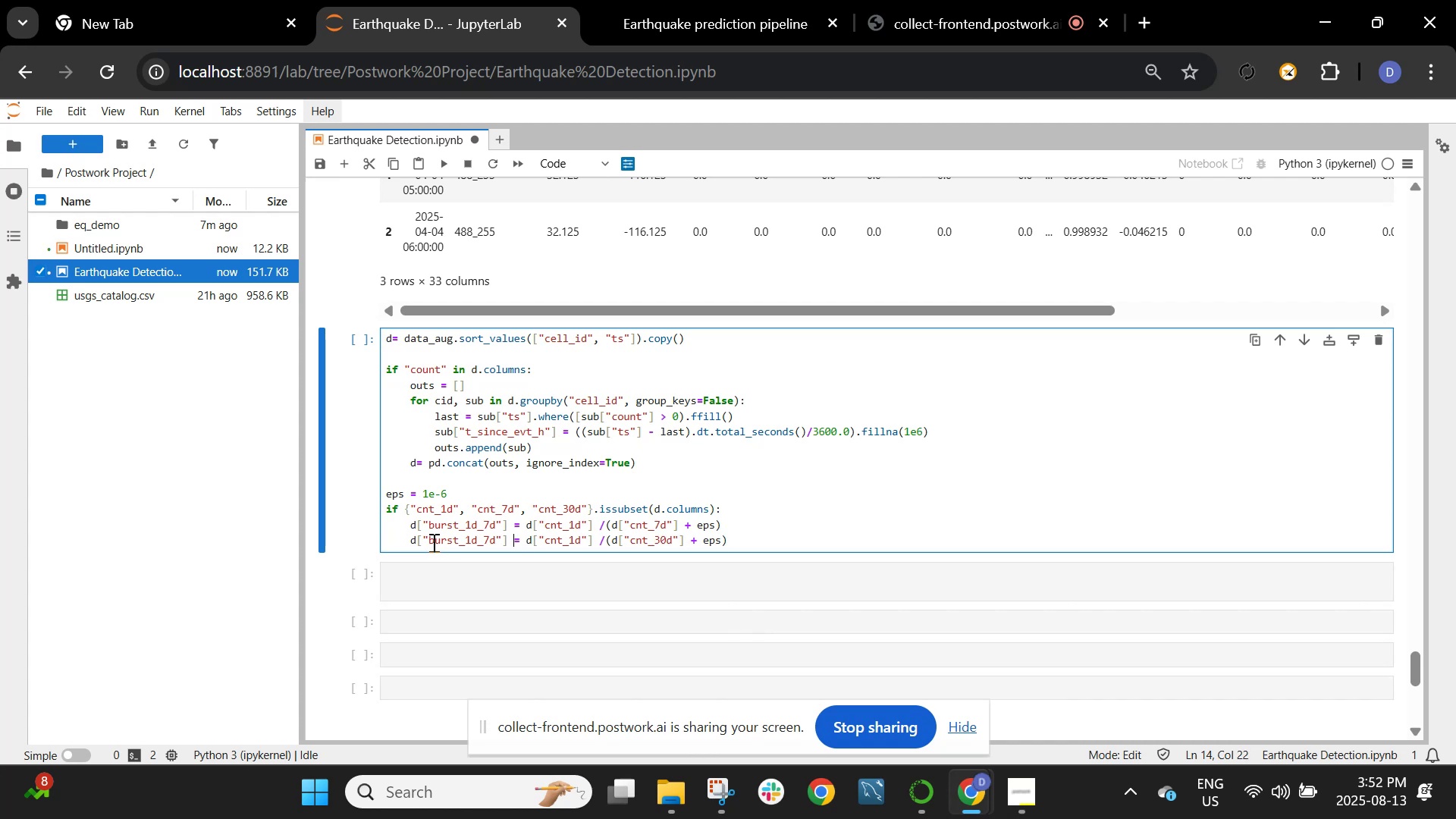 
key(ArrowLeft)
 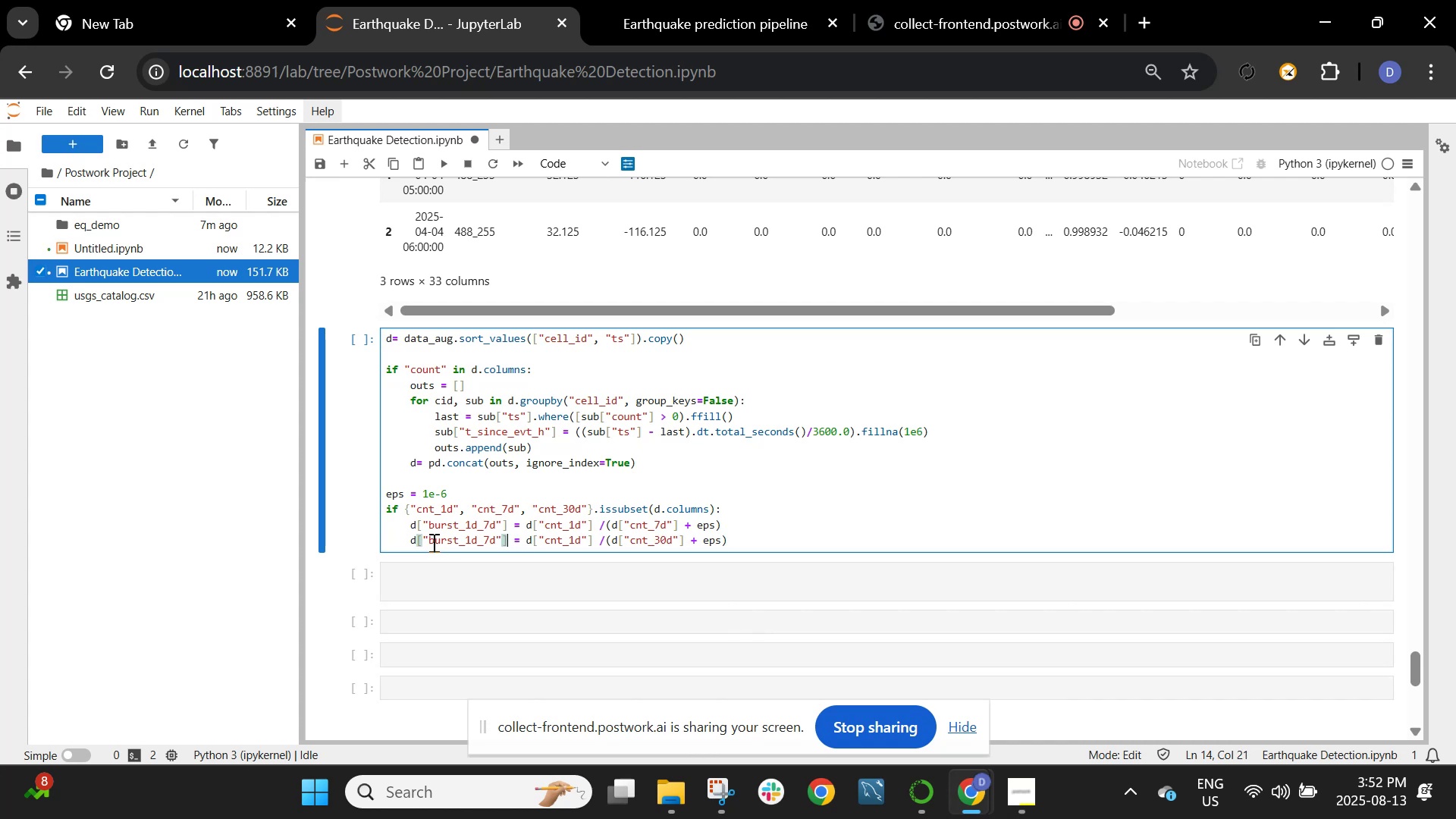 
key(ArrowLeft)
 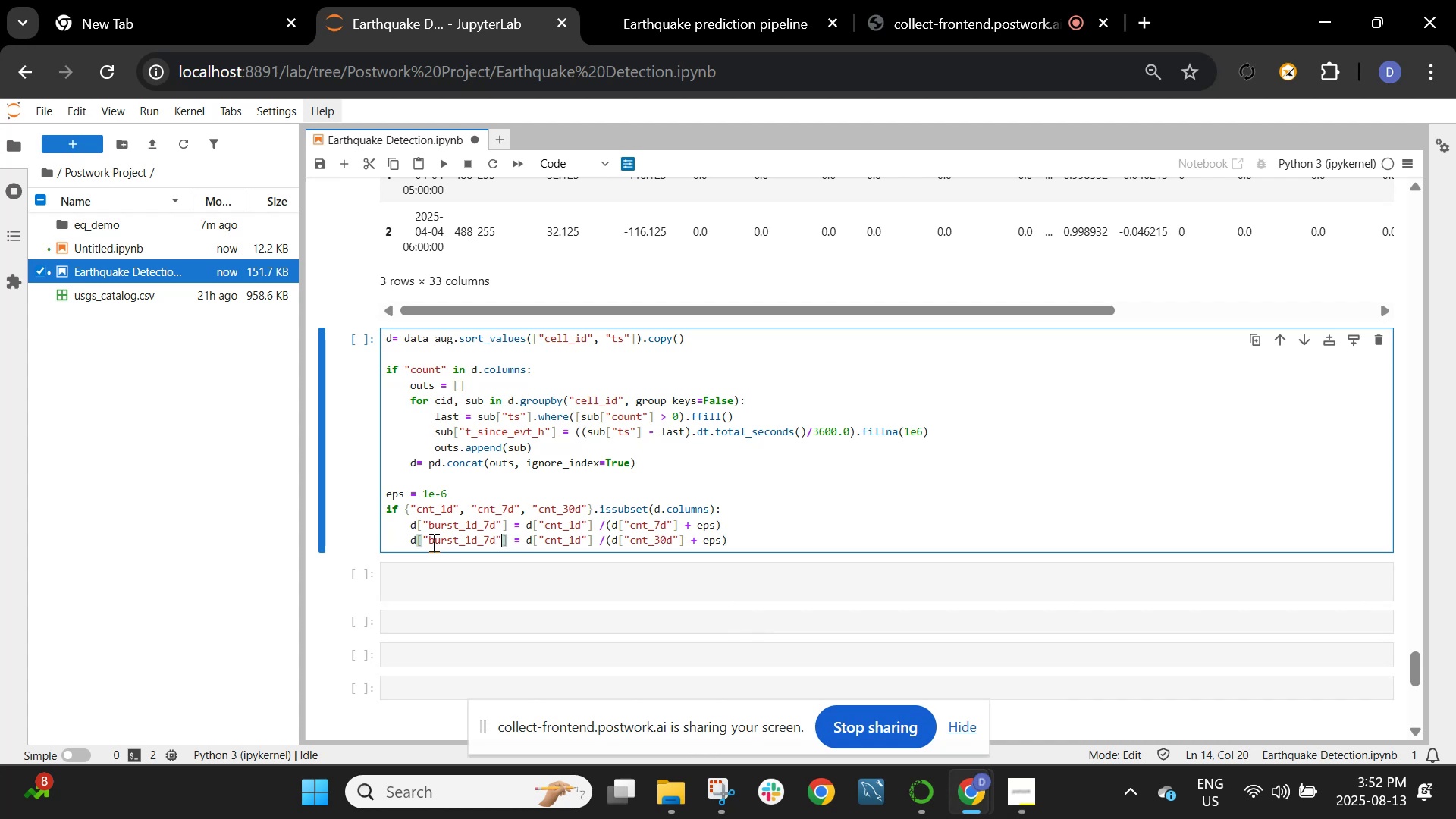 
key(ArrowLeft)
 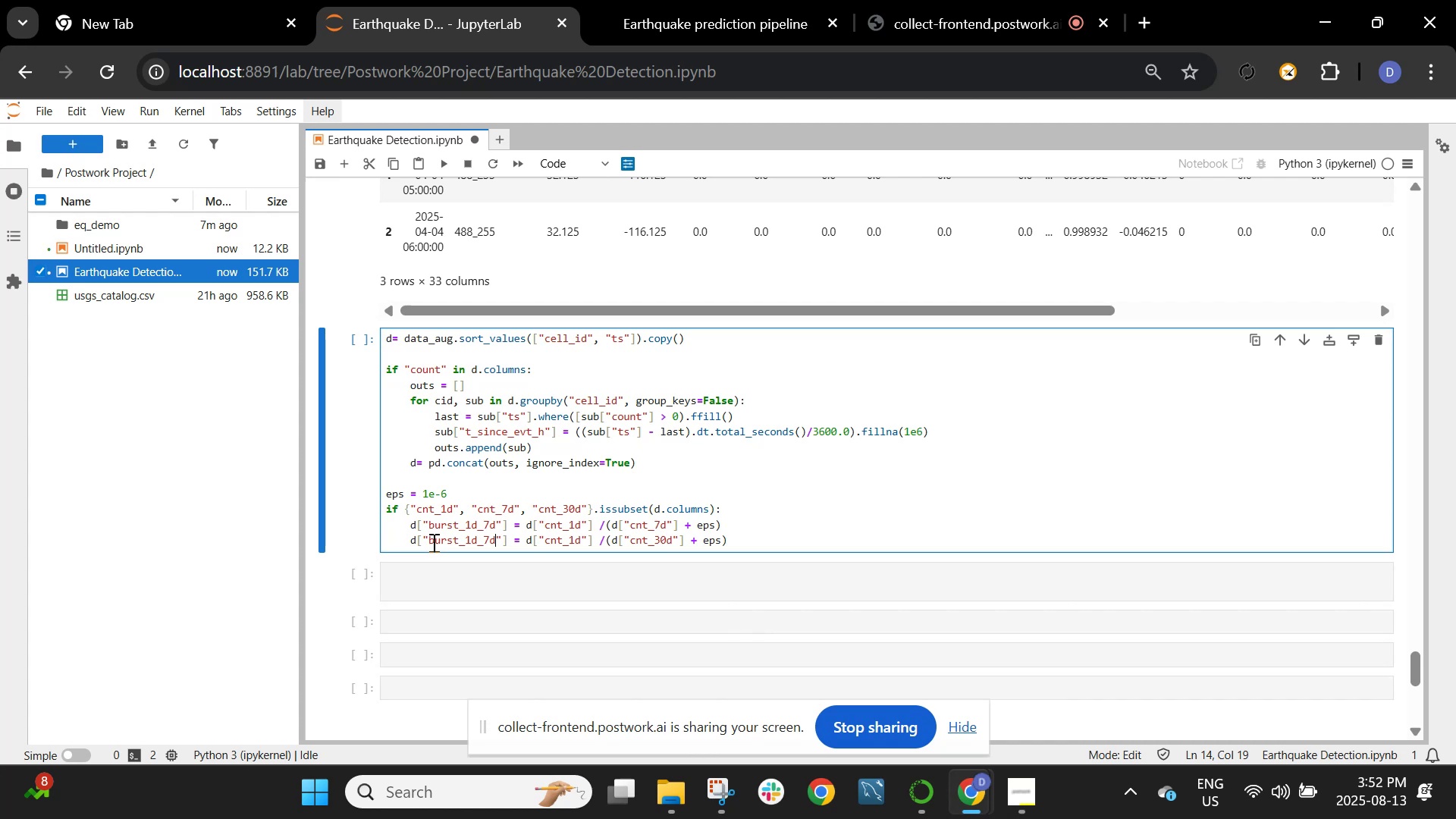 
key(ArrowLeft)
 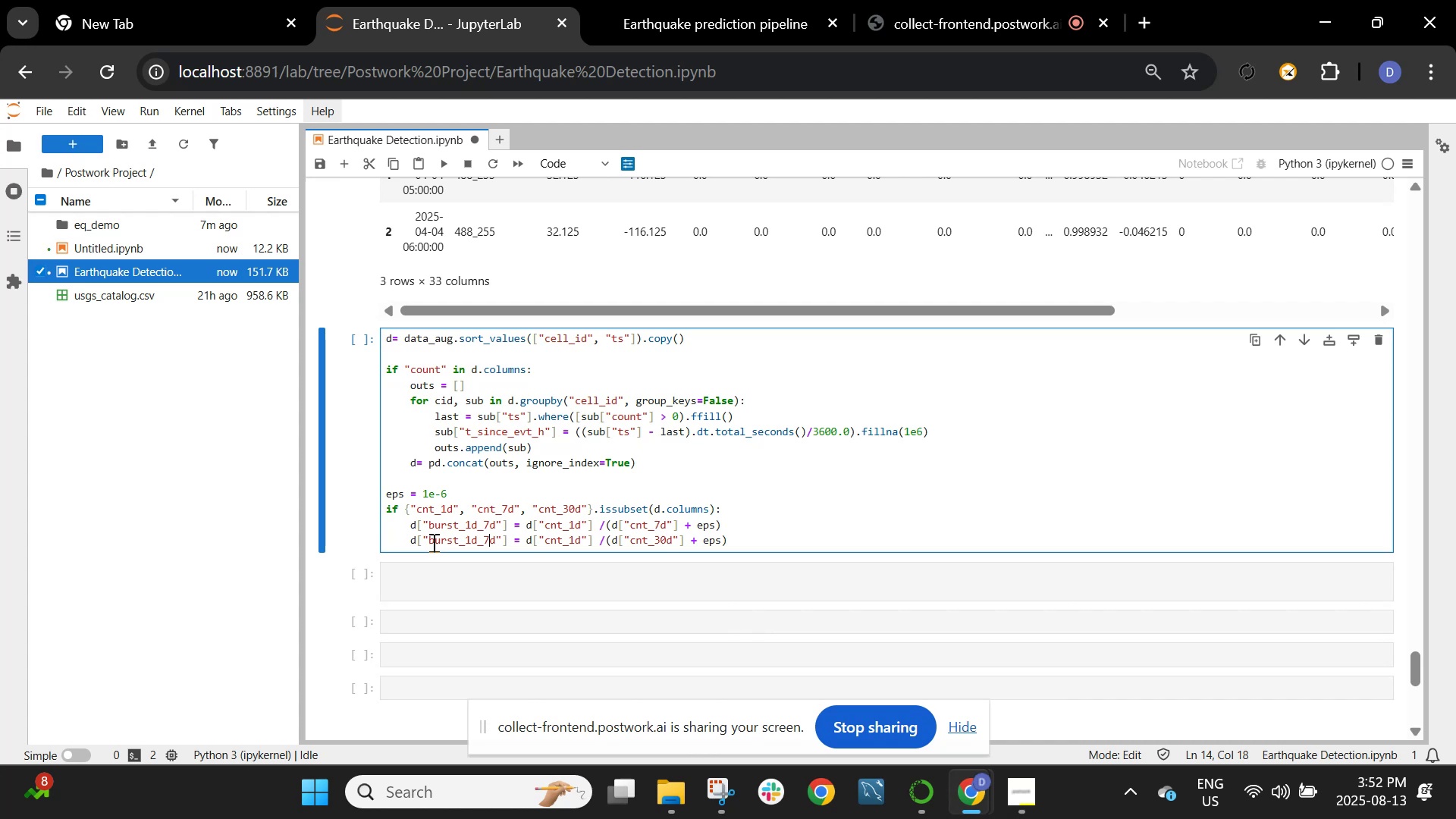 
key(Backspace)
type(30)
 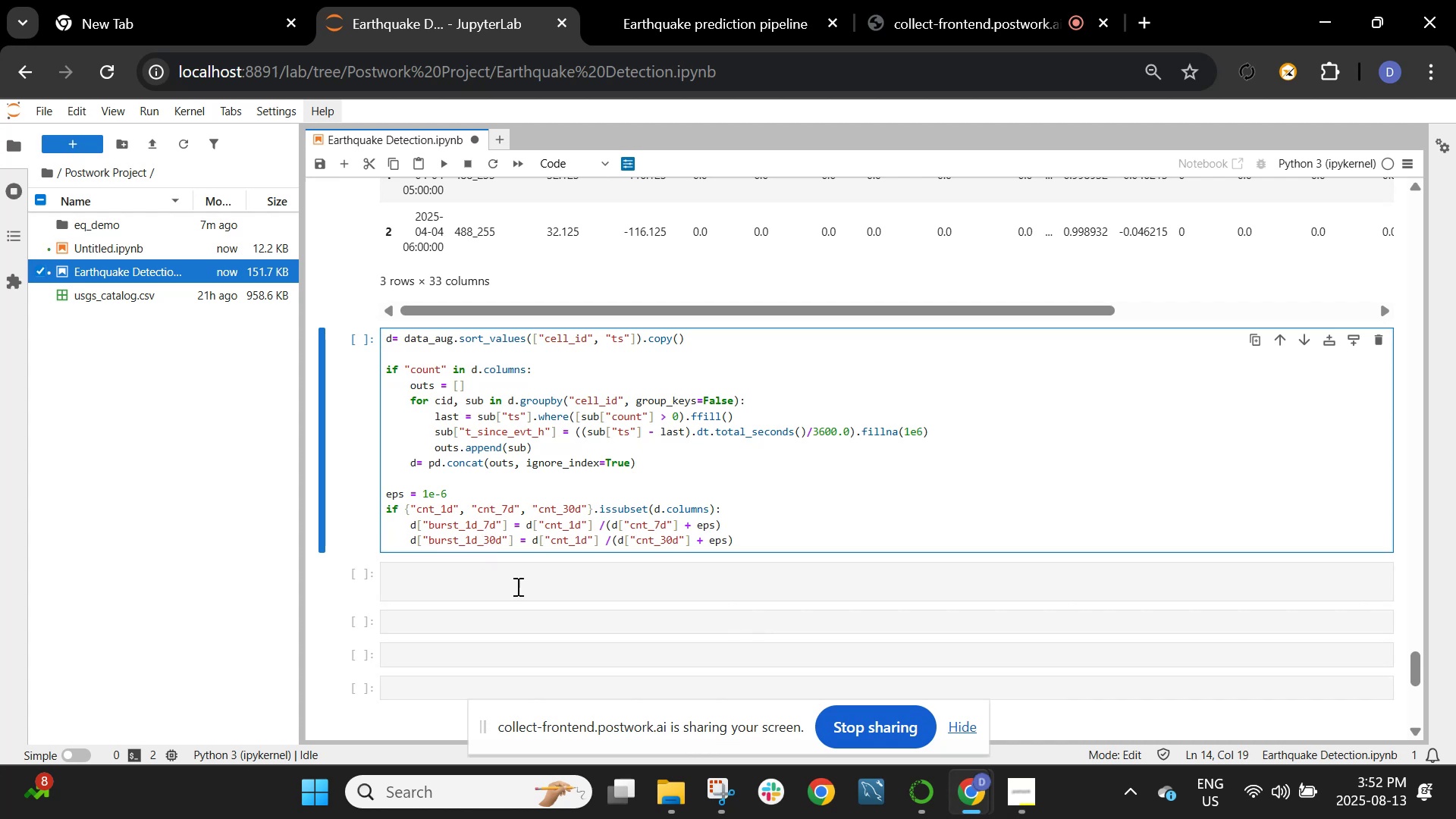 
left_click([765, 543])
 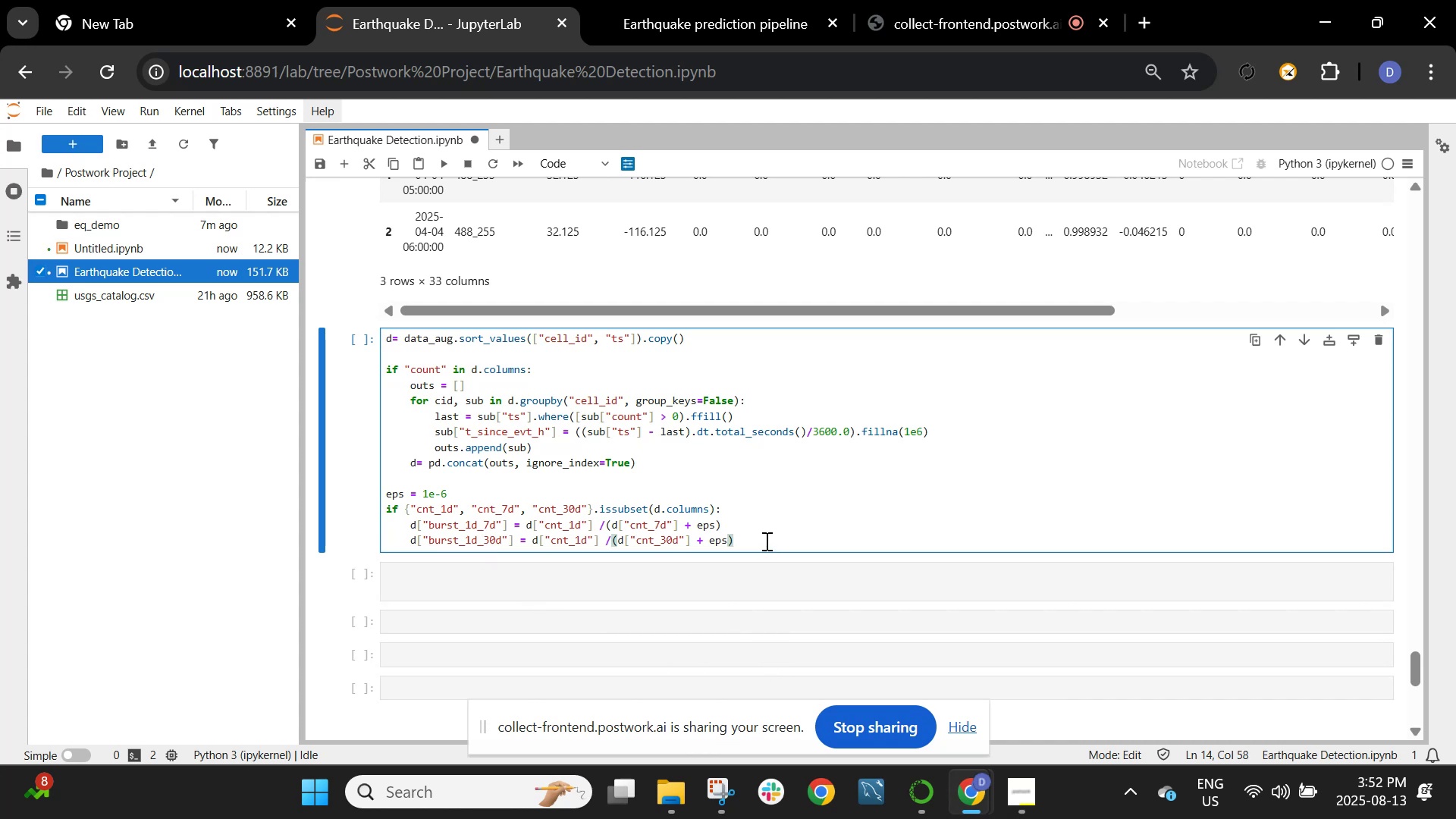 
key(Enter)
 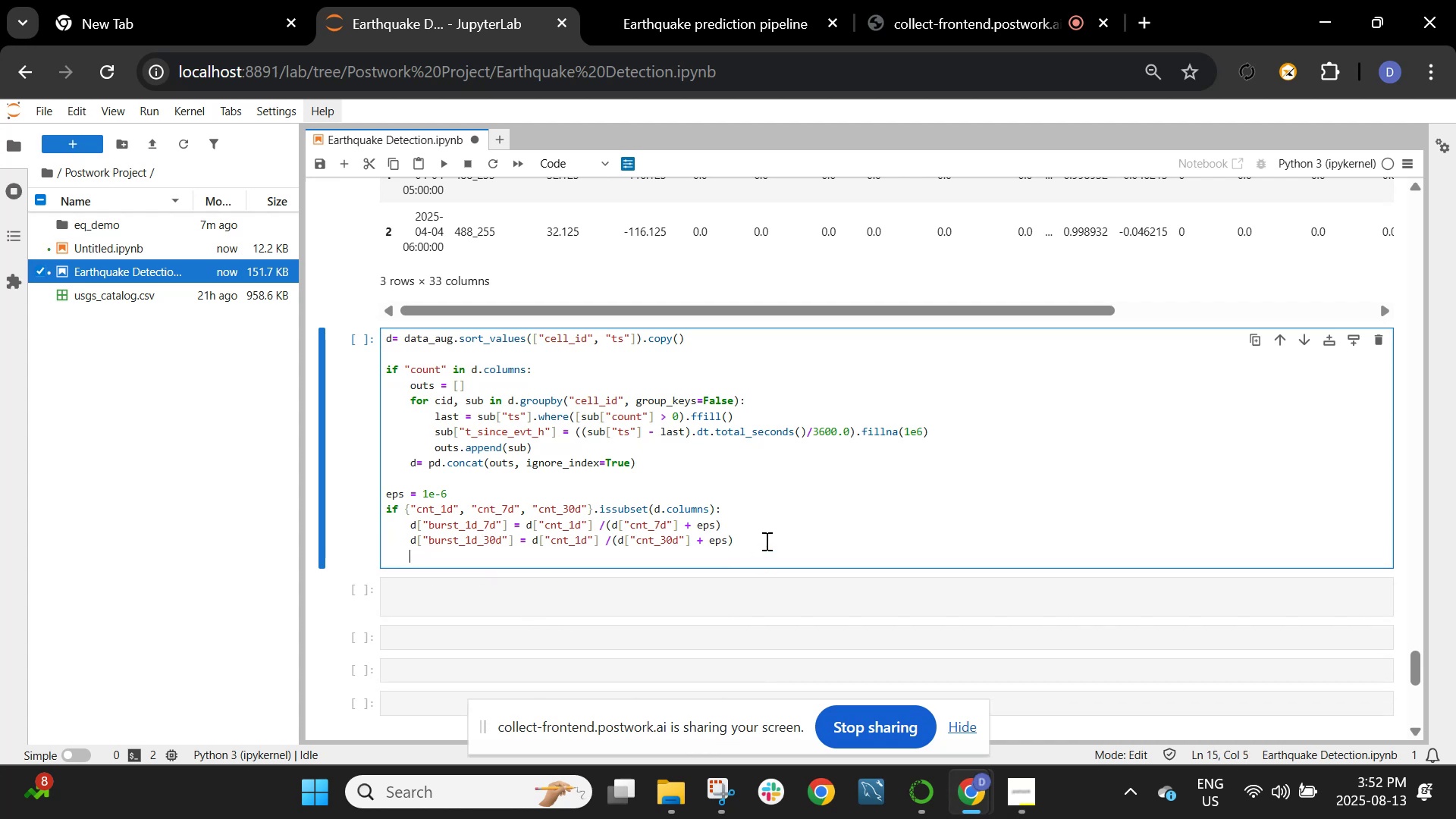 
key(Enter)
 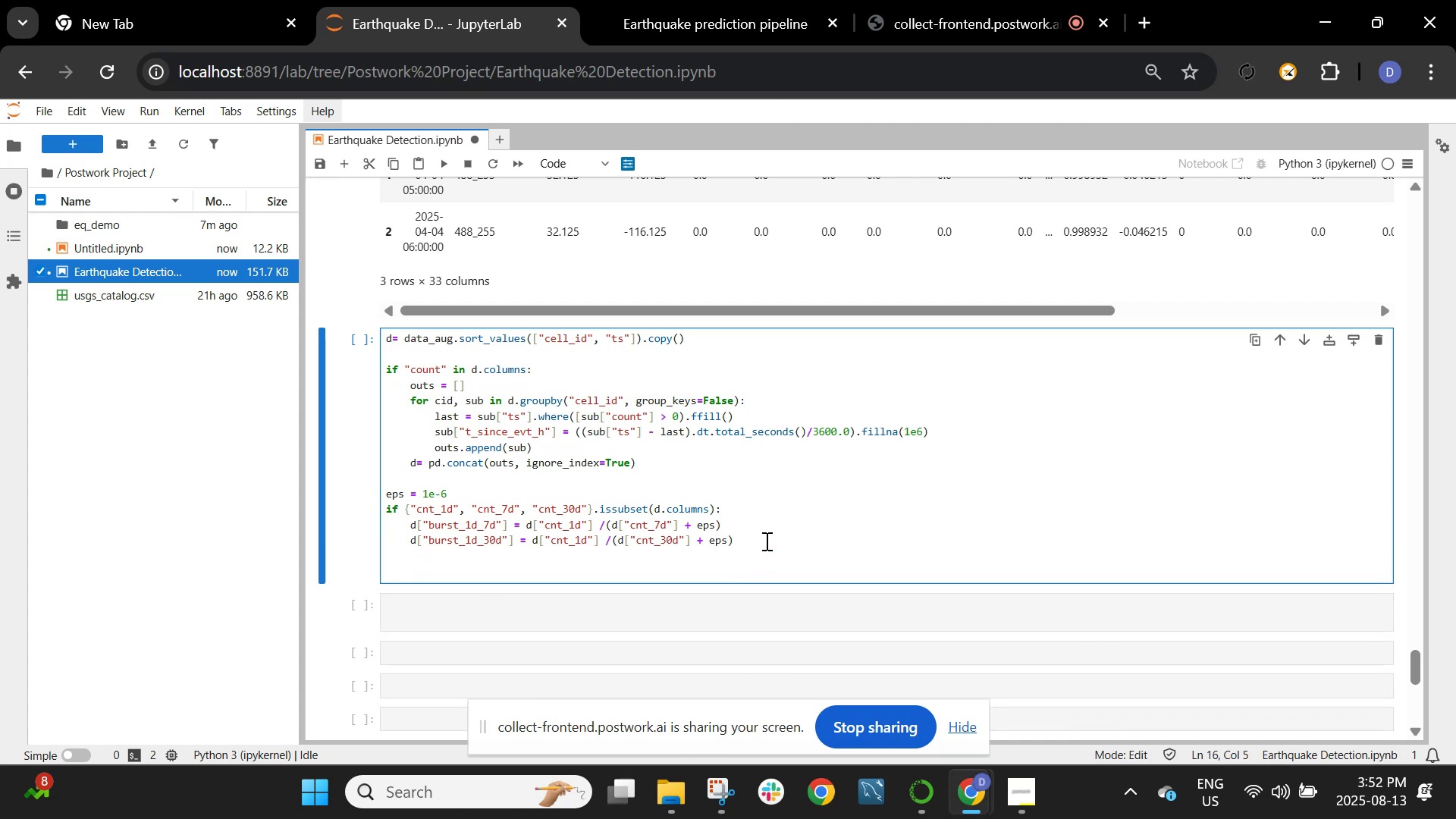 
key(Backspace)
type(parts +)
key(Backspace)
type(= d["cr)
key(Backspace)
type(ekk)
key(Backspace)
key(Backspace)
type(ll-)
key(Backspace)
type(_id')
key(Backspace)
type(", "ci", "cj")
 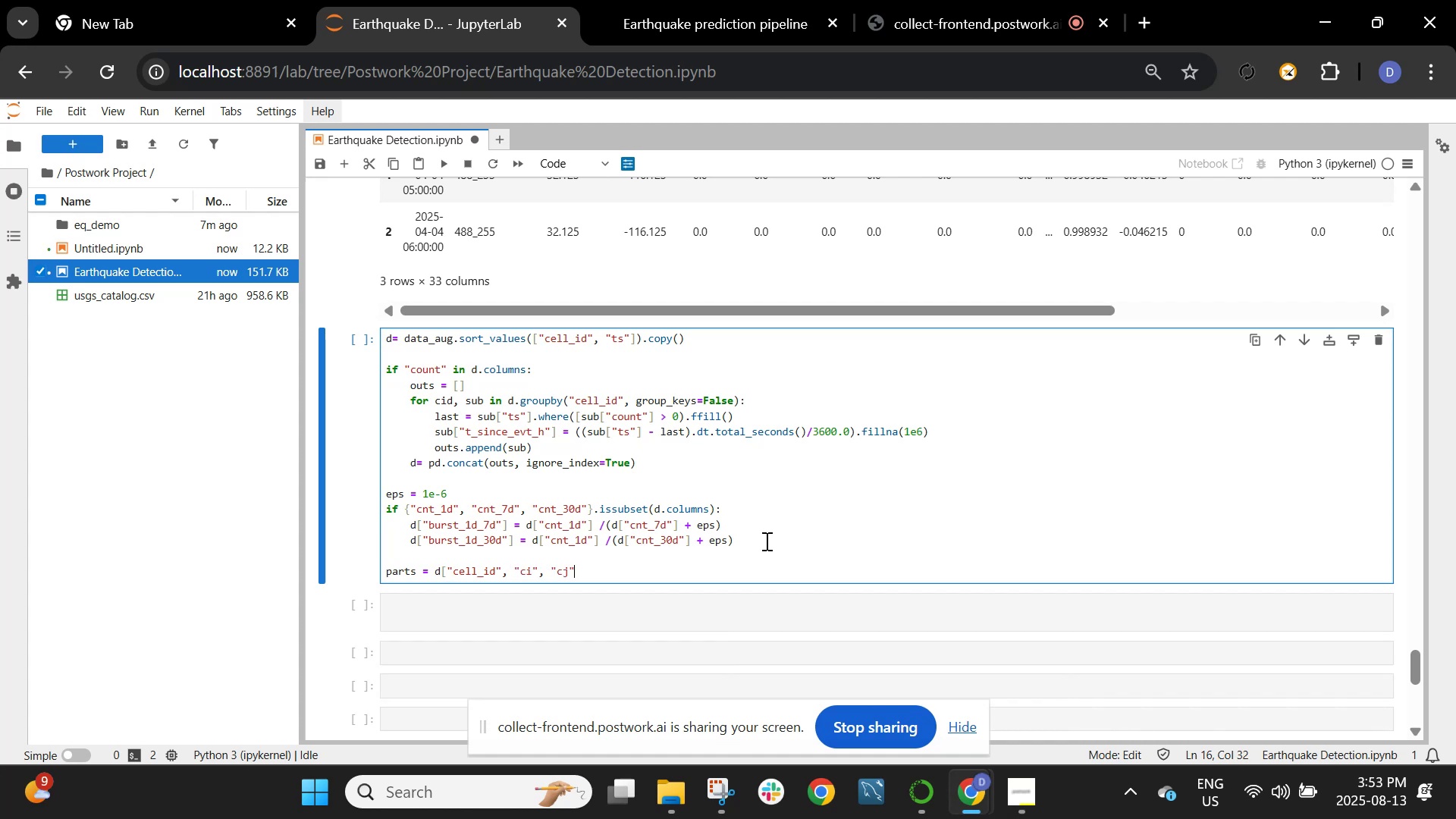 
key(BracketRight)
 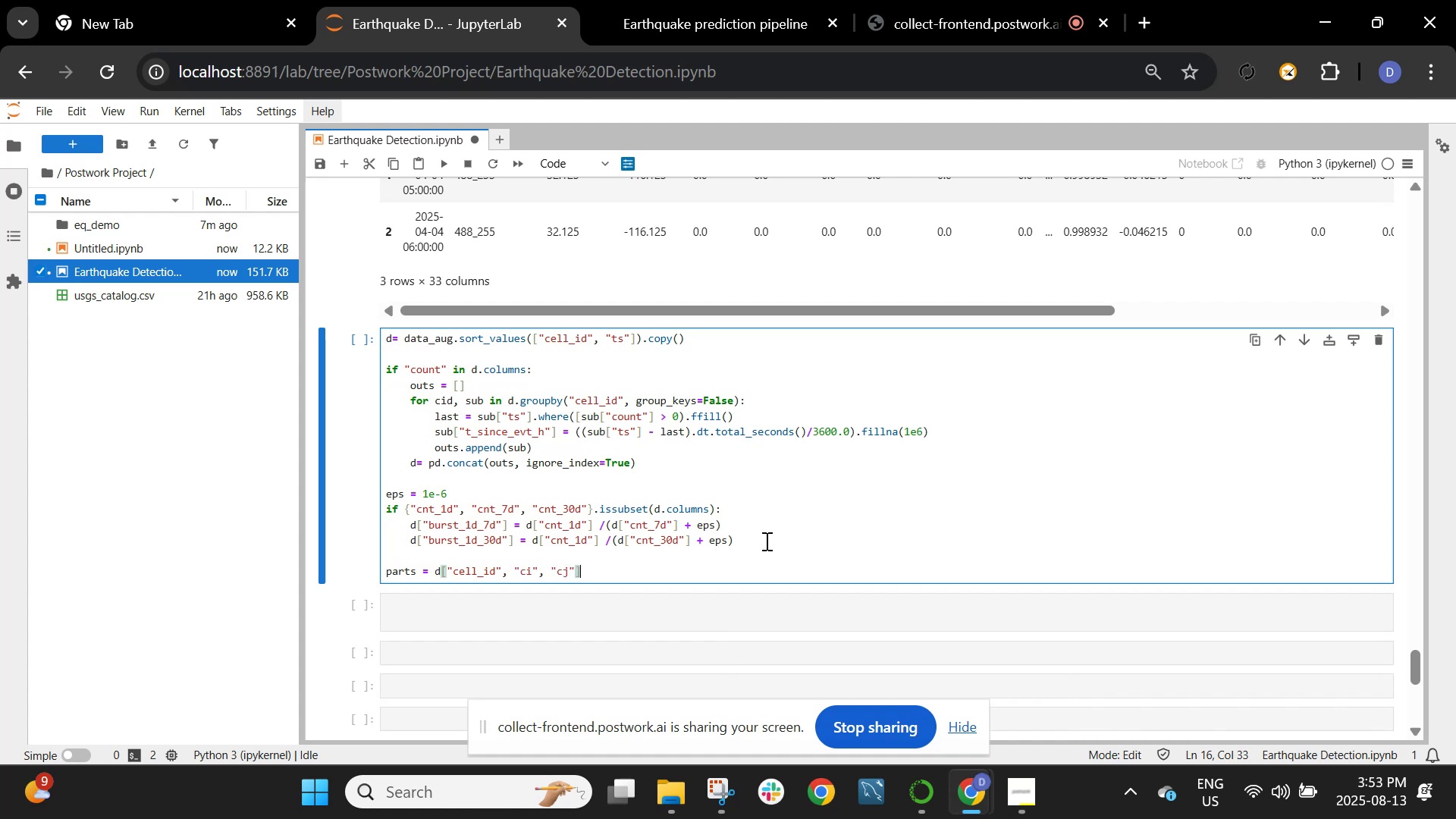 
key(BracketRight)
 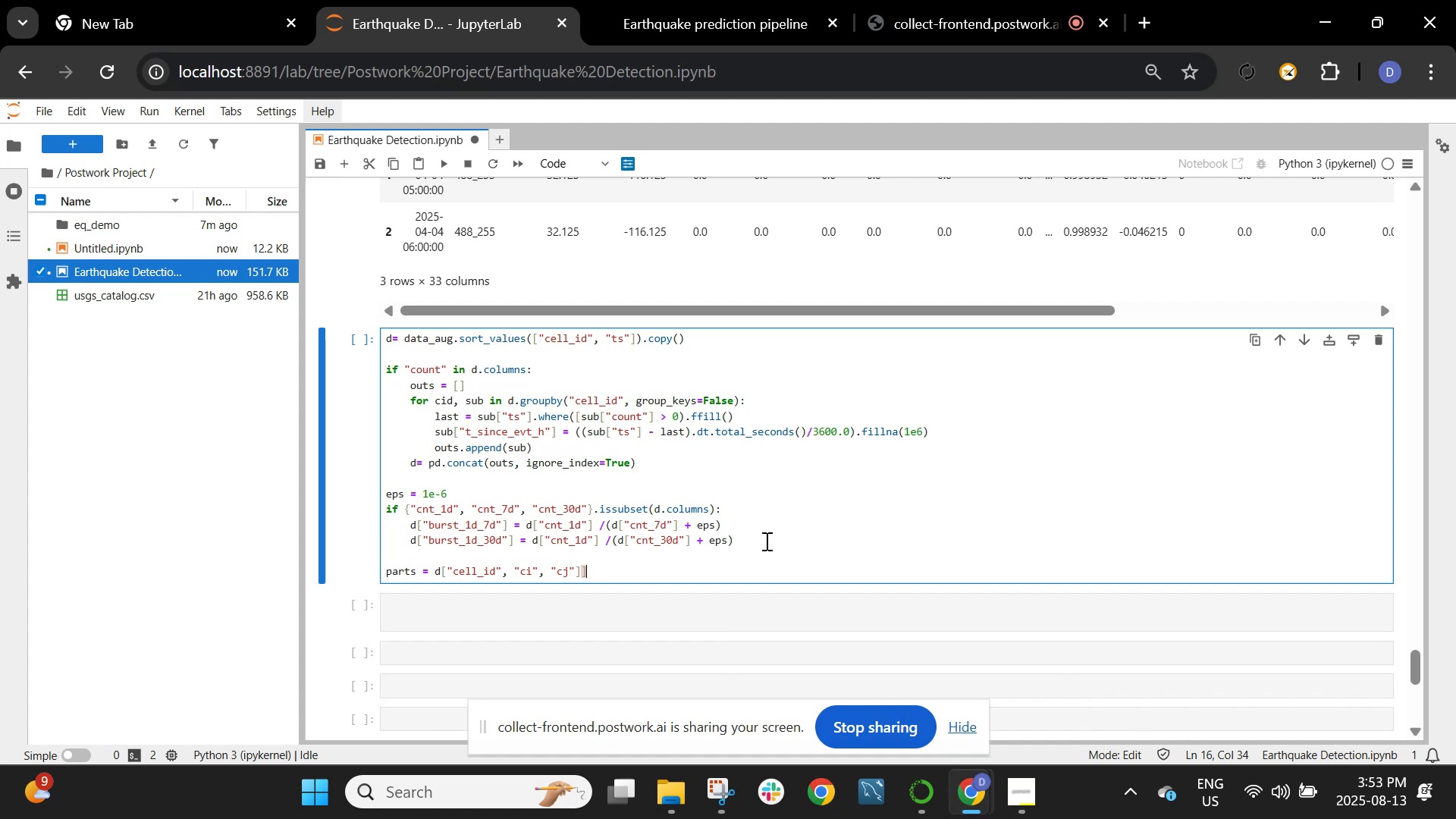 
left_click([918, 2])
 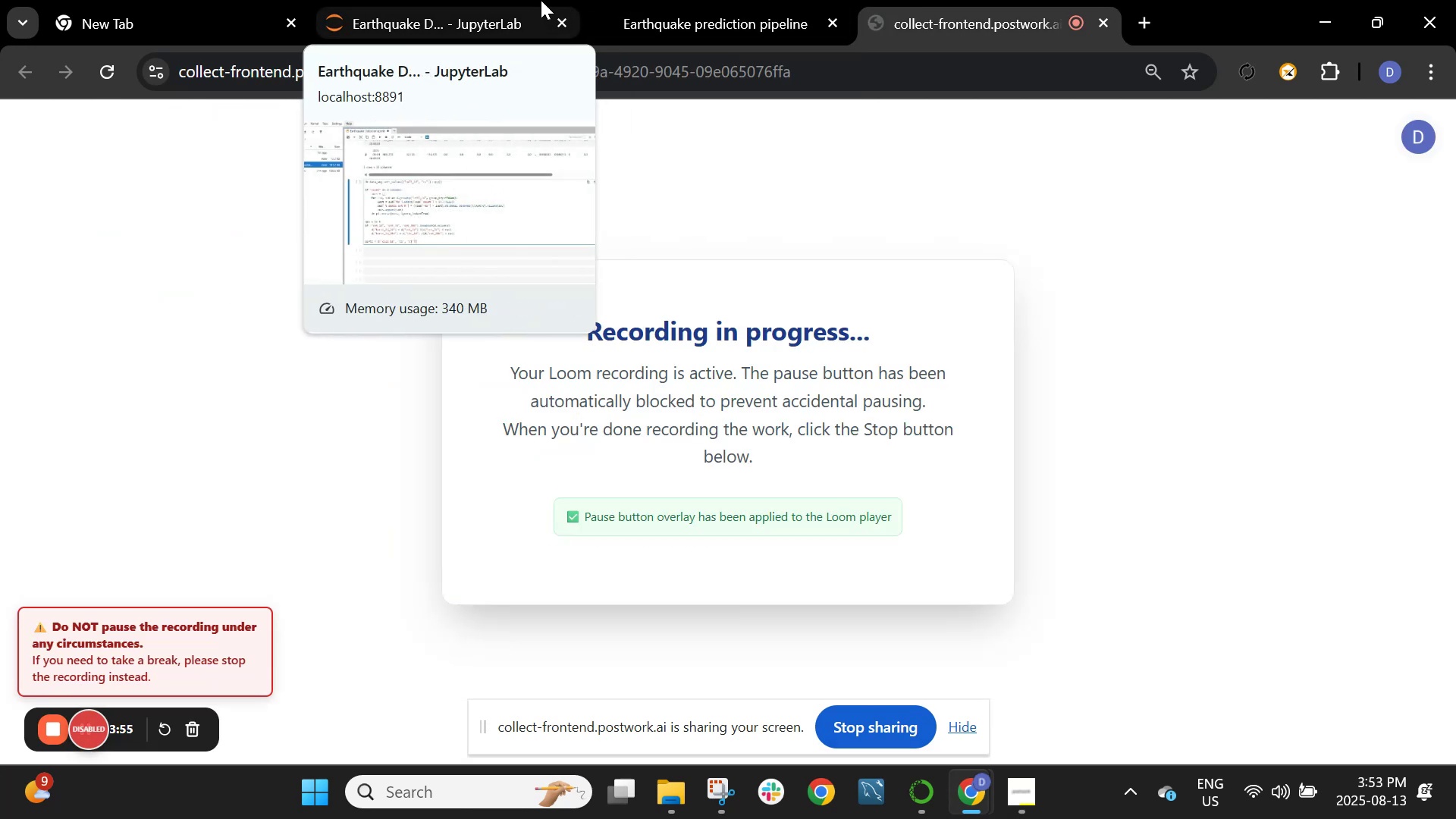 
left_click([453, 0])
 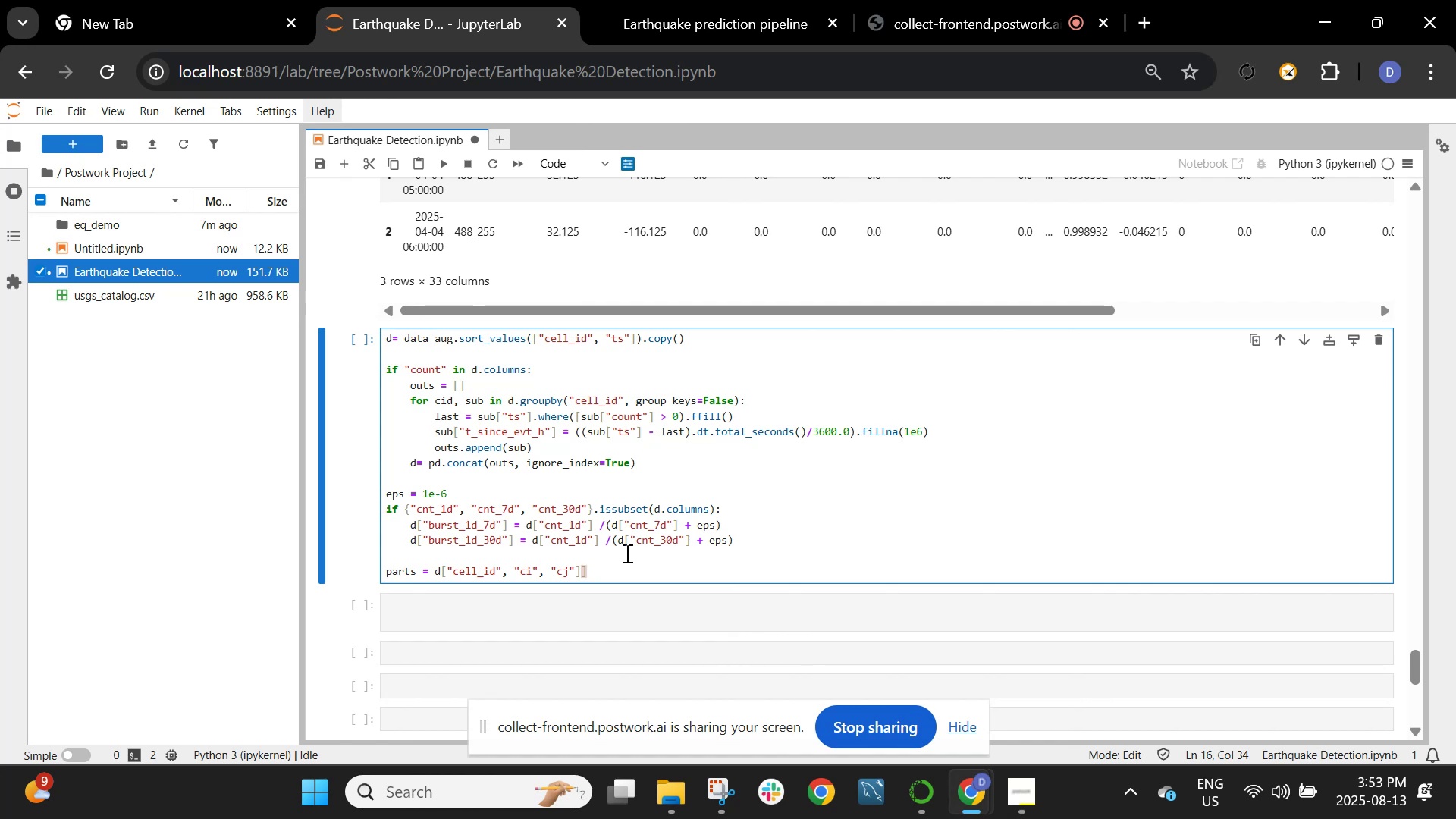 
wait(17.01)
 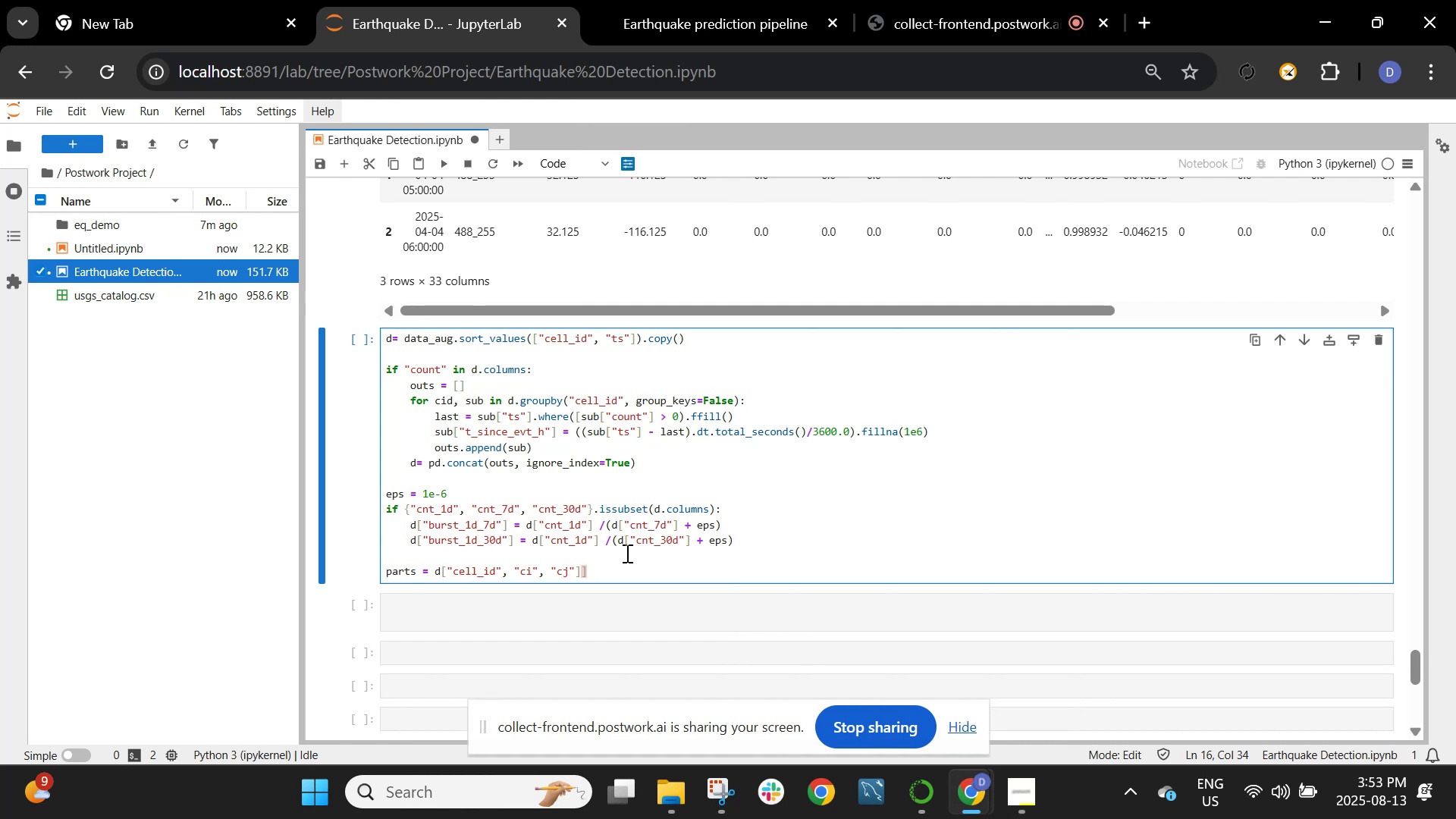 
hold_key(key=Backspace, duration=0.71)
 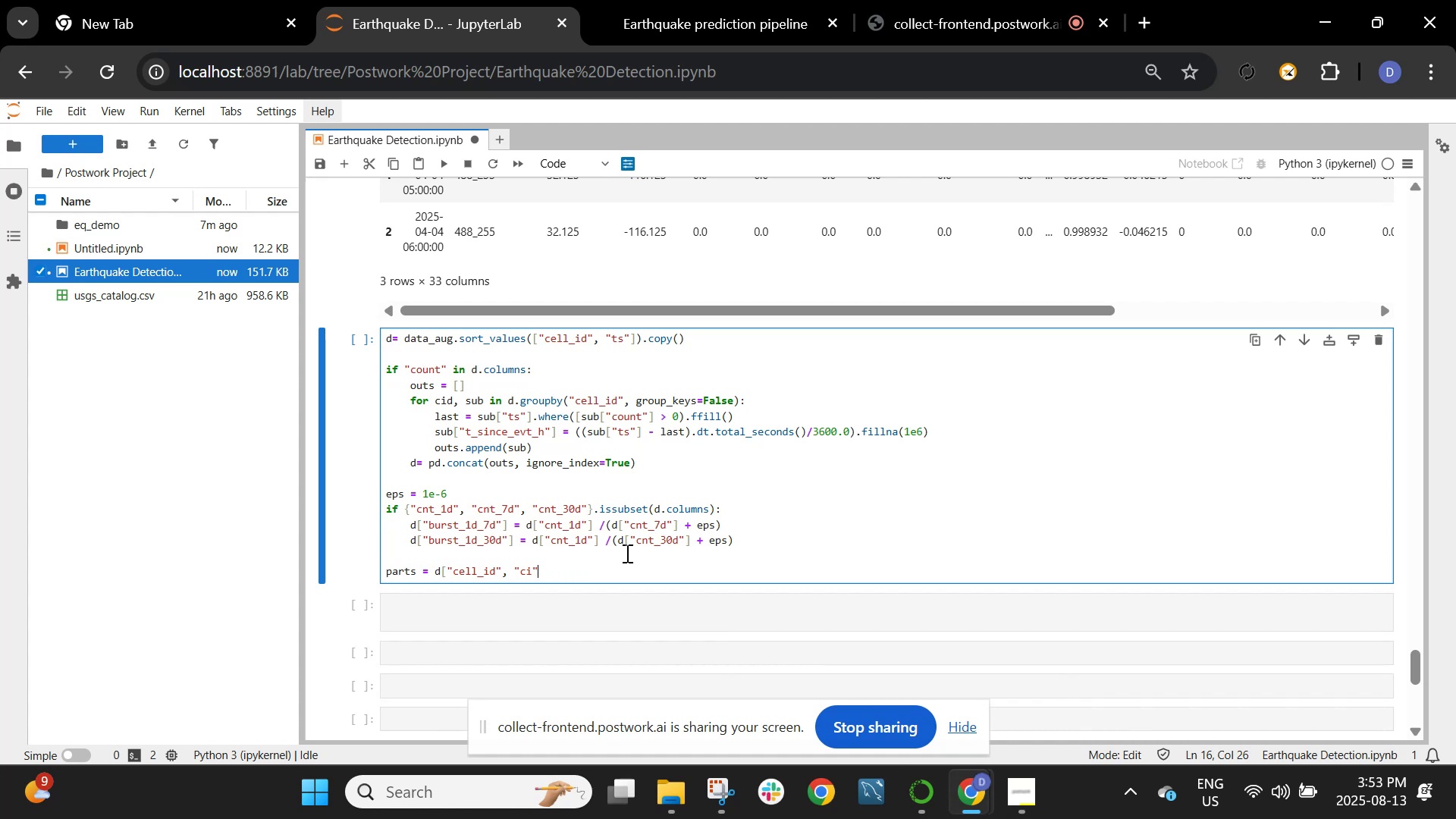 
hold_key(key=Backspace, duration=0.39)
 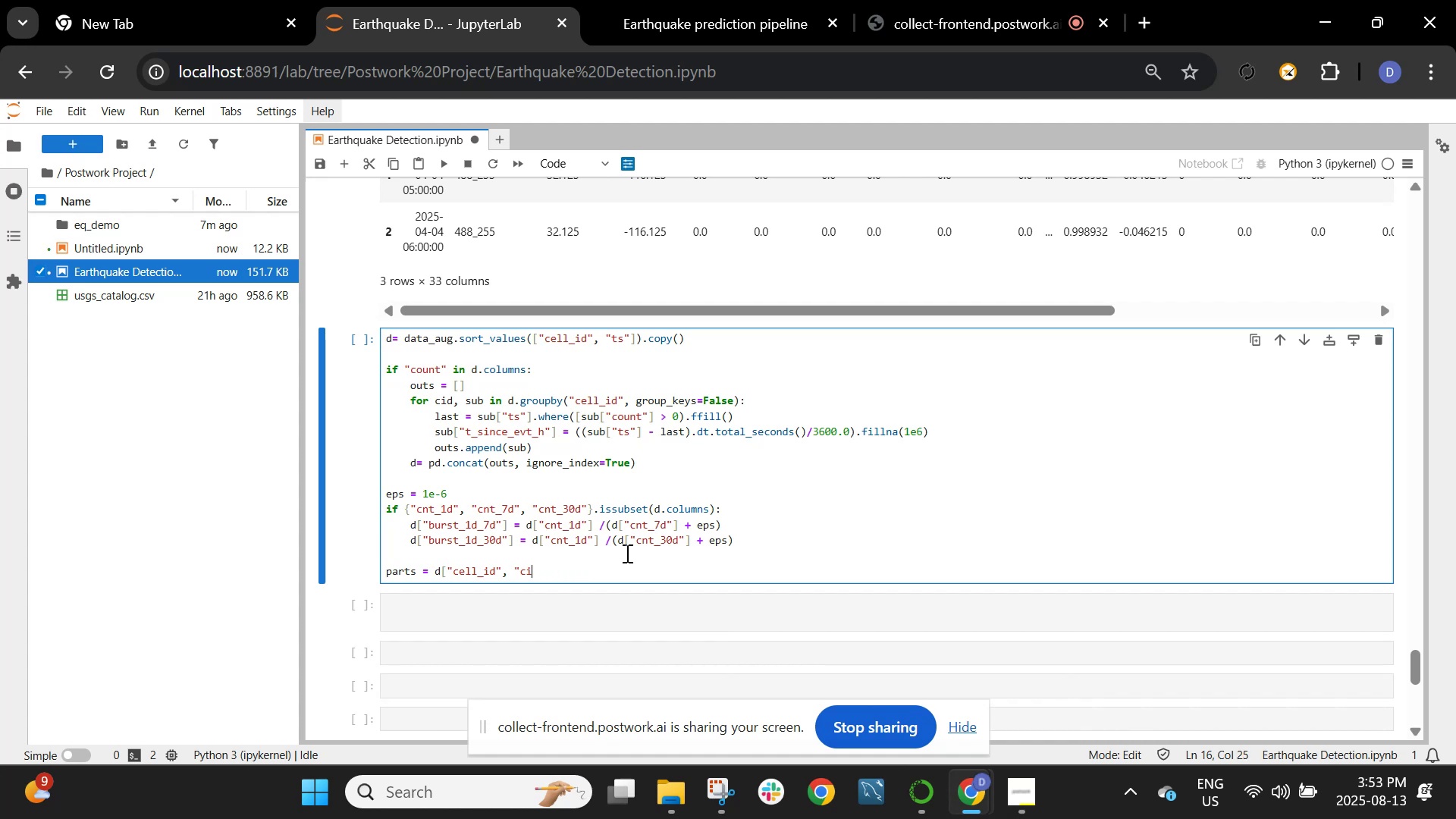 
key(Backspace)
key(Backspace)
key(Backspace)
key(Backspace)
key(Backspace)
type(].str.split("_", expand=True).astype(int))
 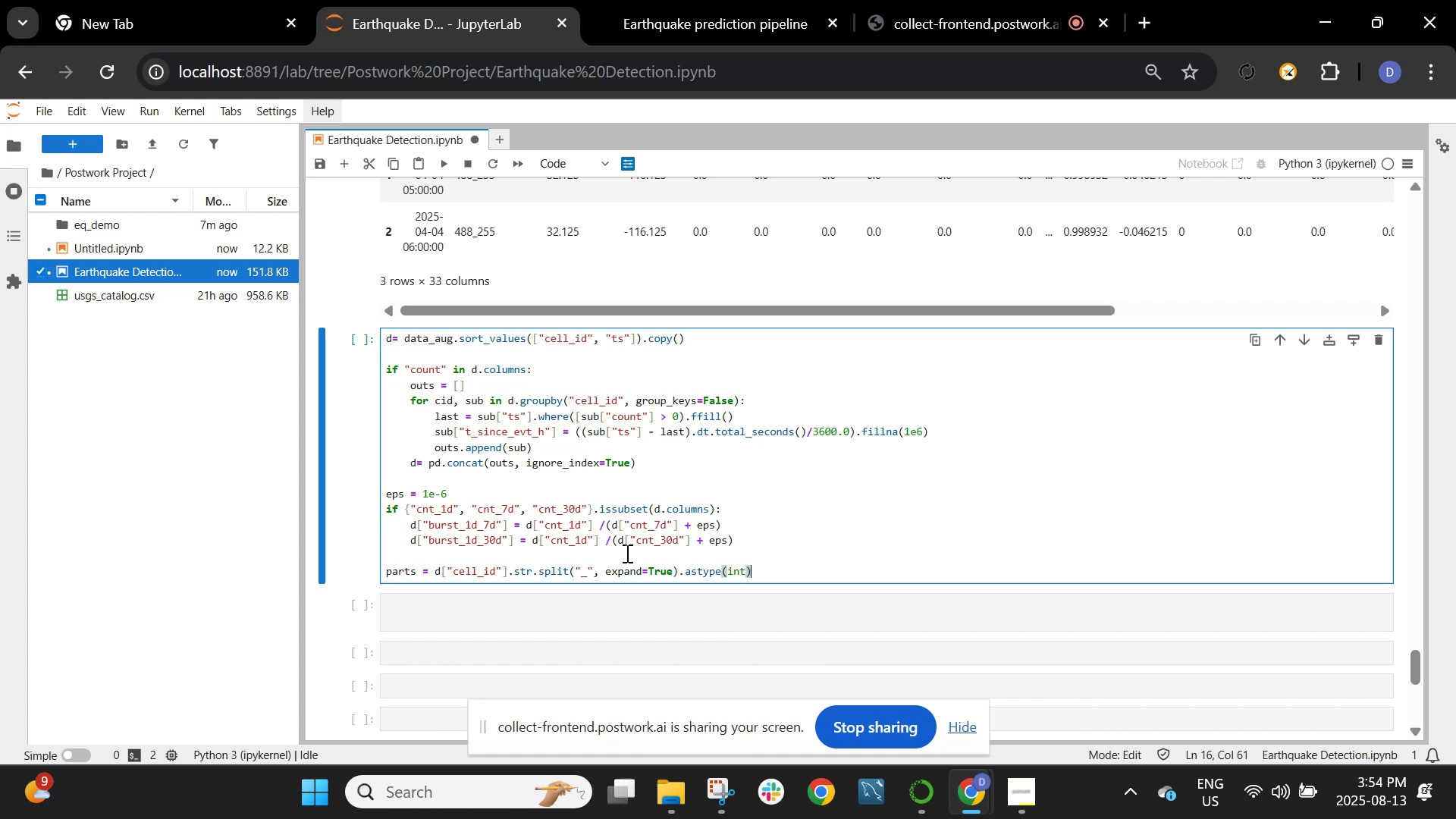 
key(Enter)
 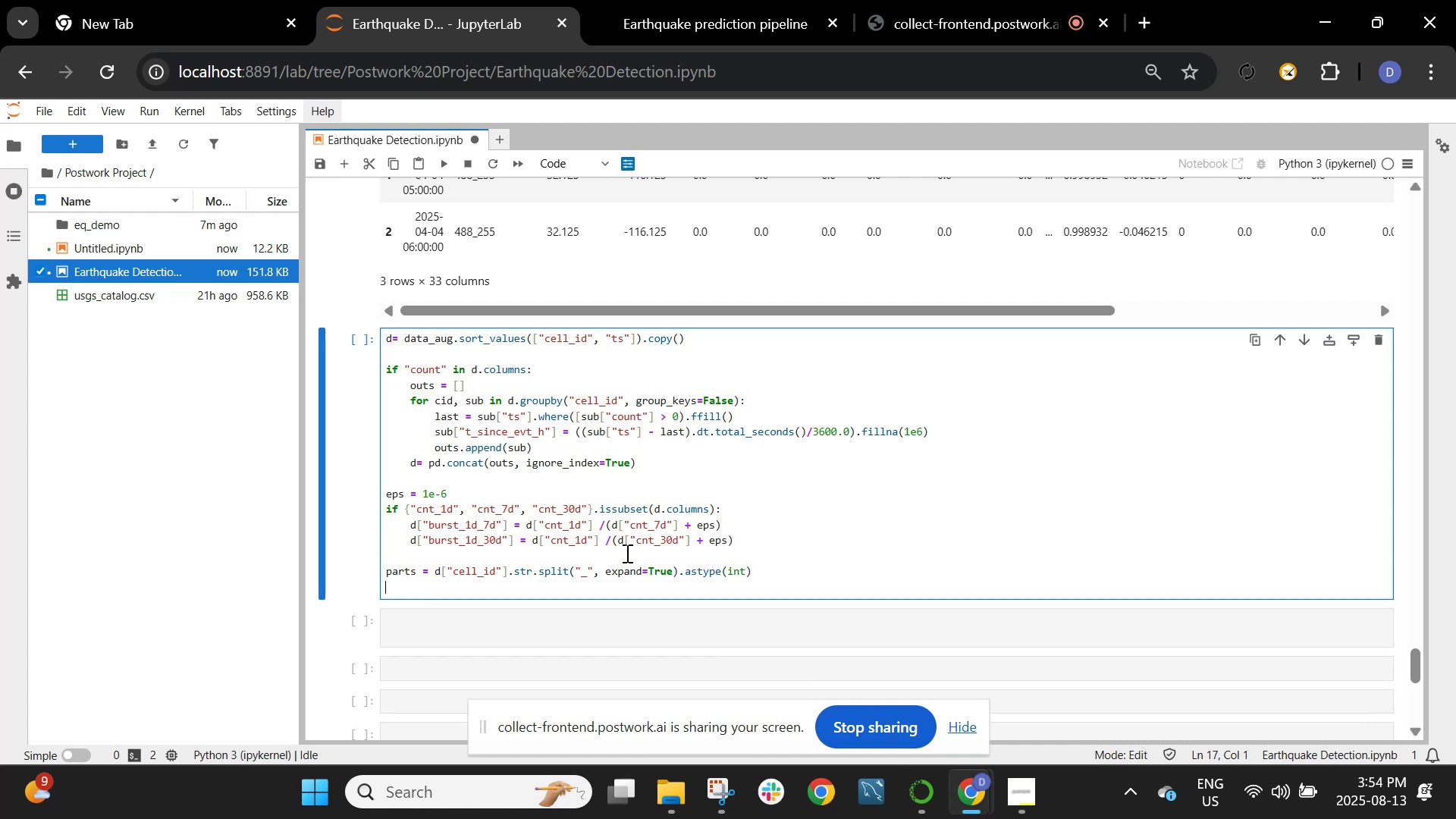 
type(d["ci"], d["cj"] -)
key(Backspace)
type(= parts[0])
 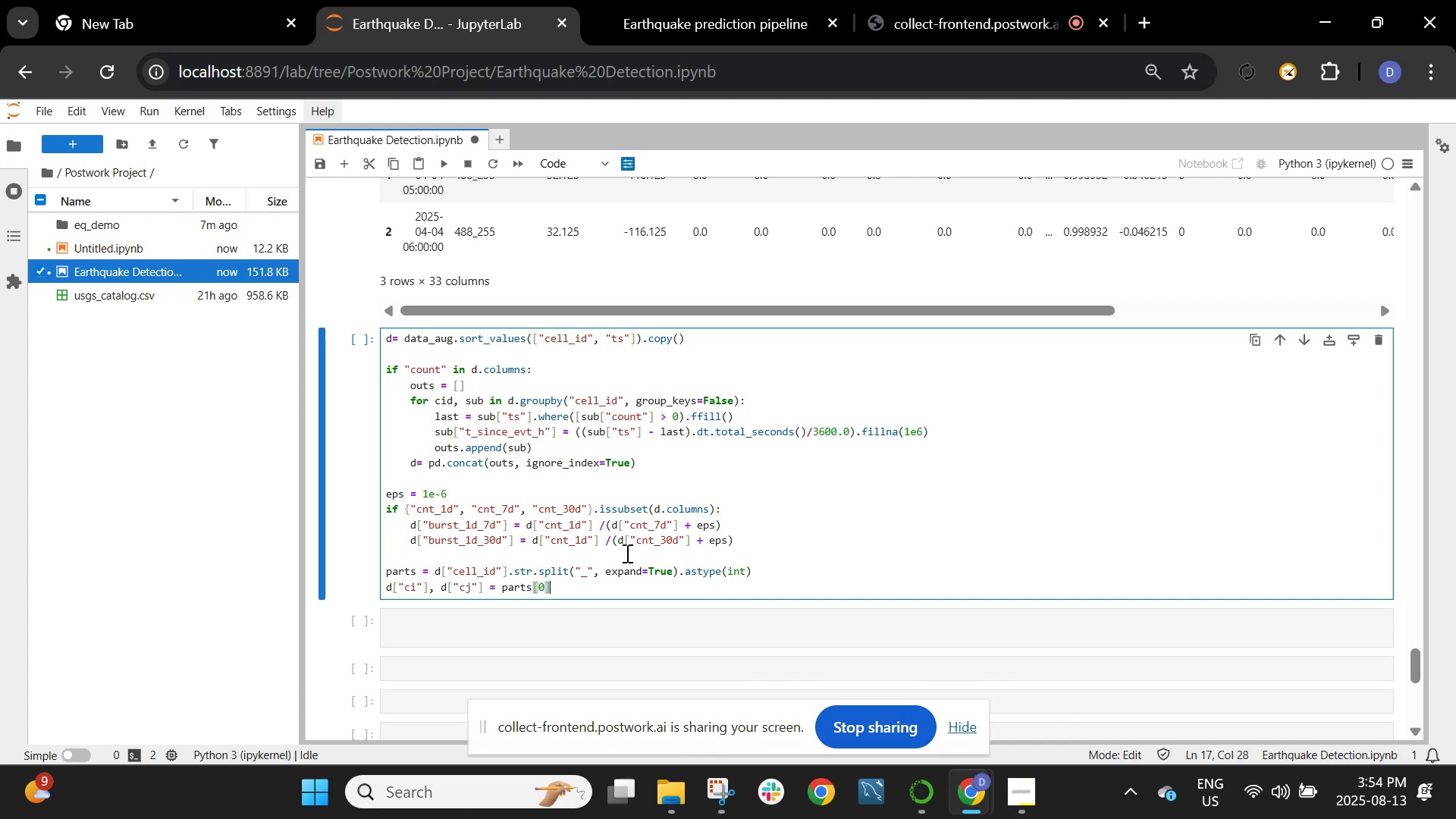 
type(, parts[1])
 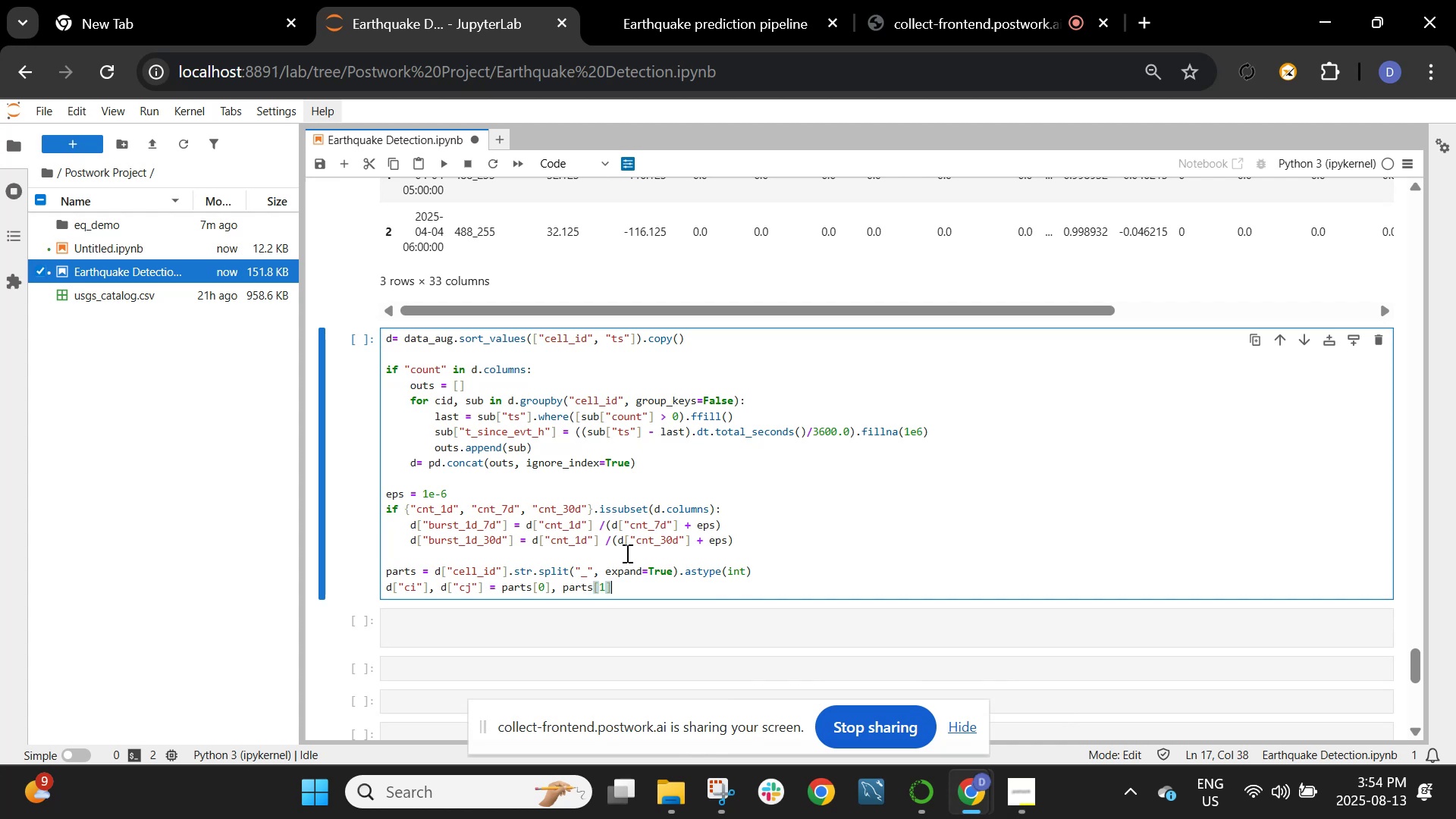 
key(Enter)
 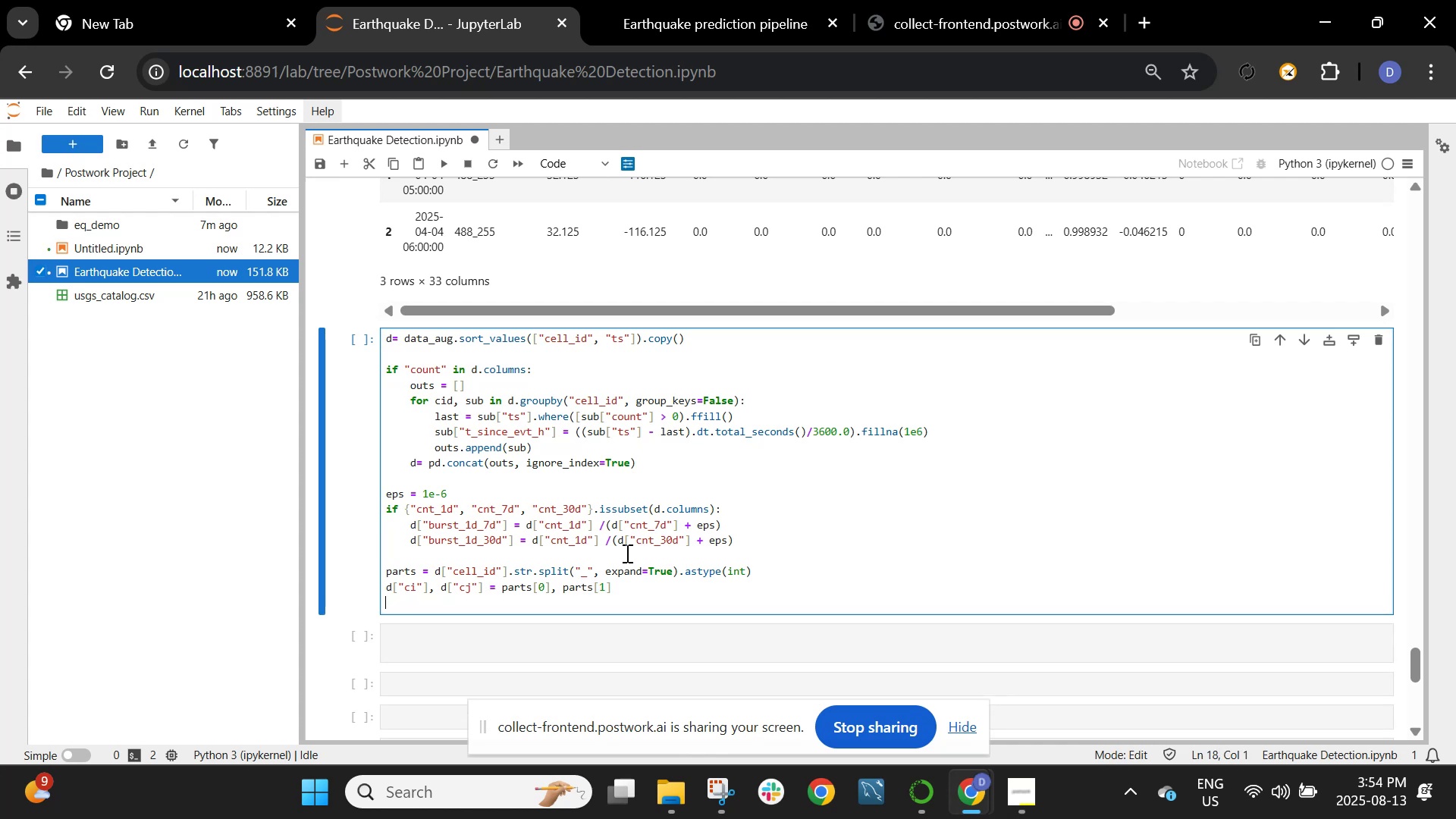 
type(uc=d)
key(Backspace)
type( = d)
 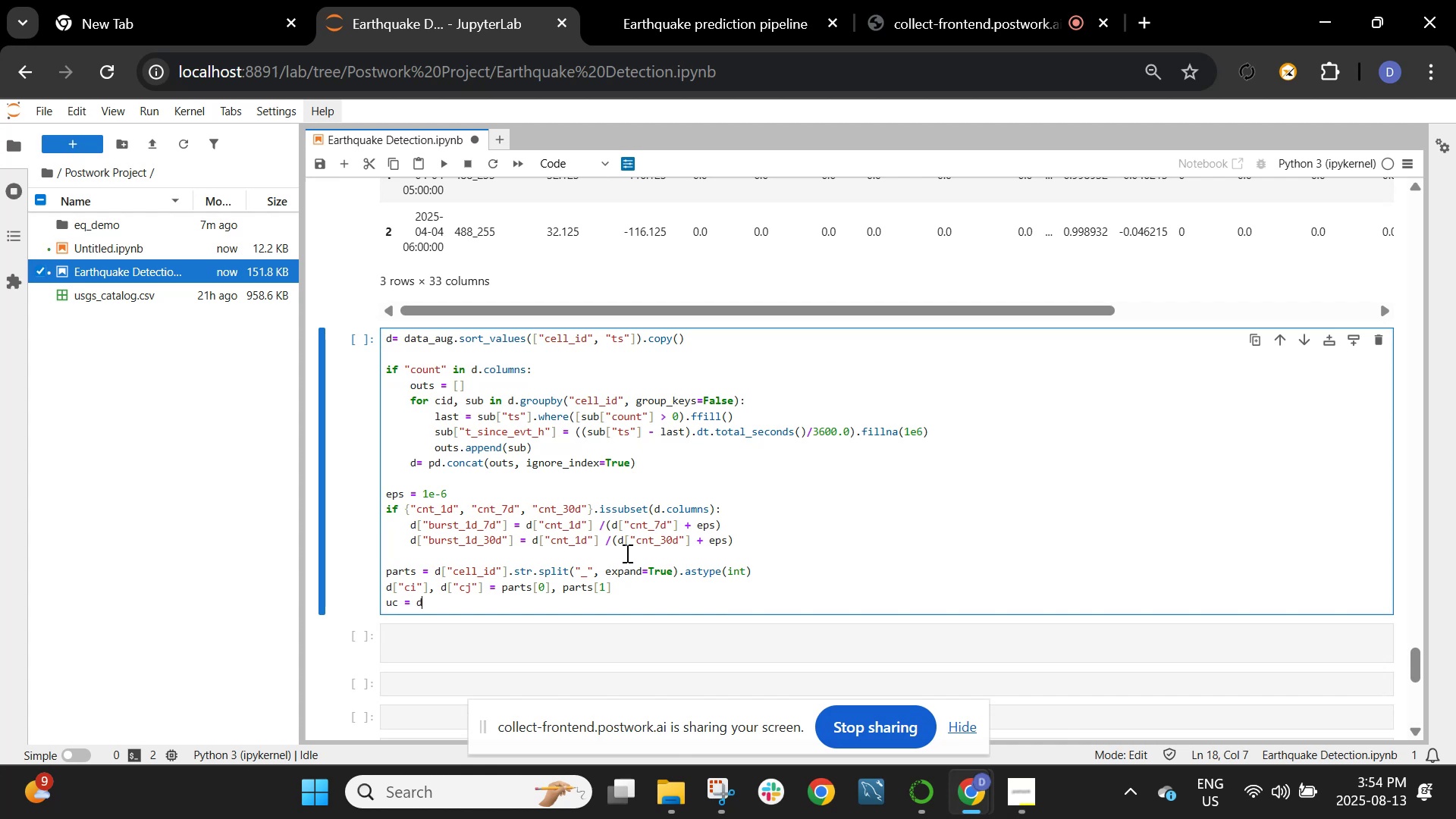 
type([["cell_is", "ci", "cj")
 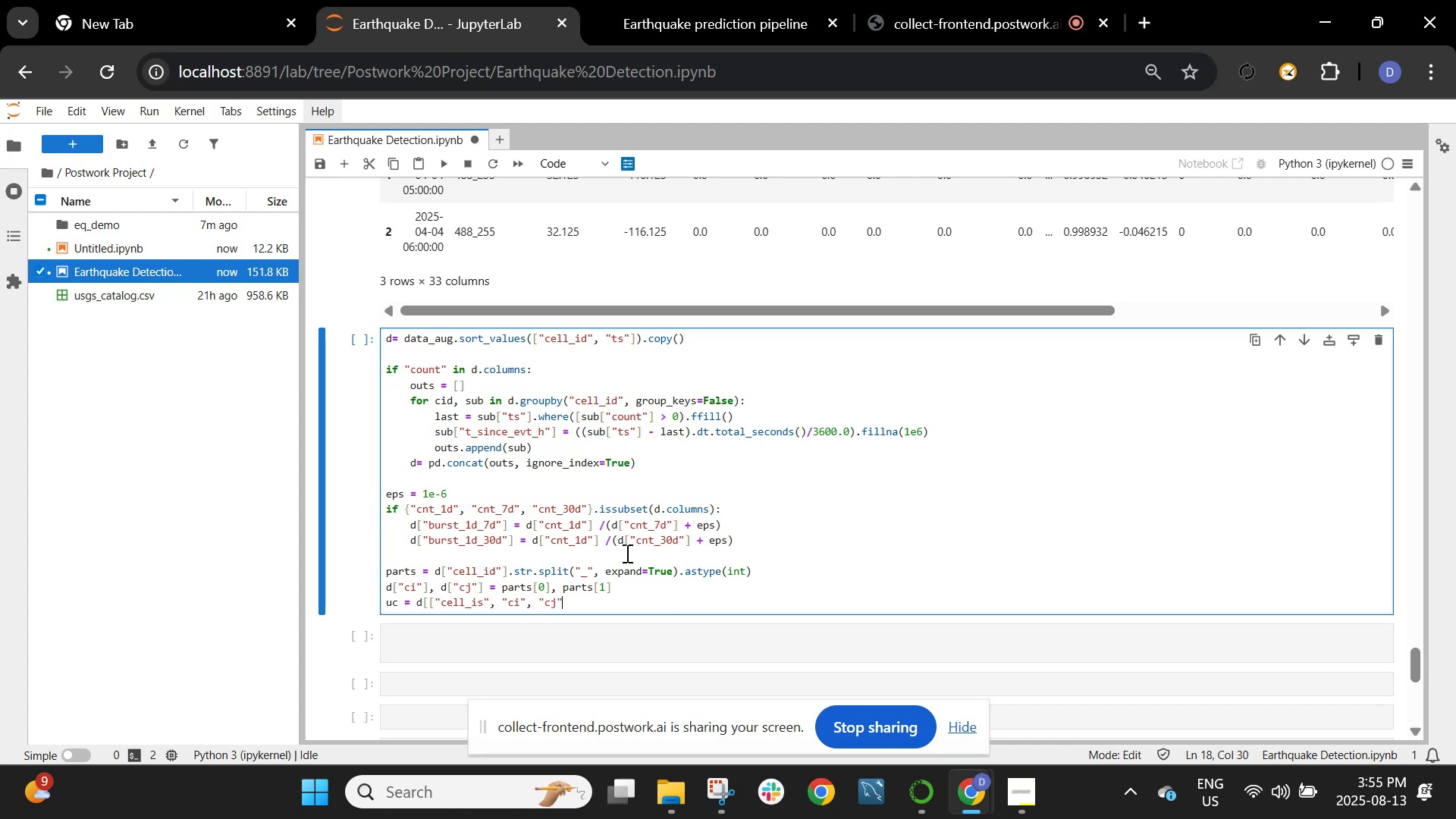 
hold_key(key=ShiftRight, duration=1.55)
 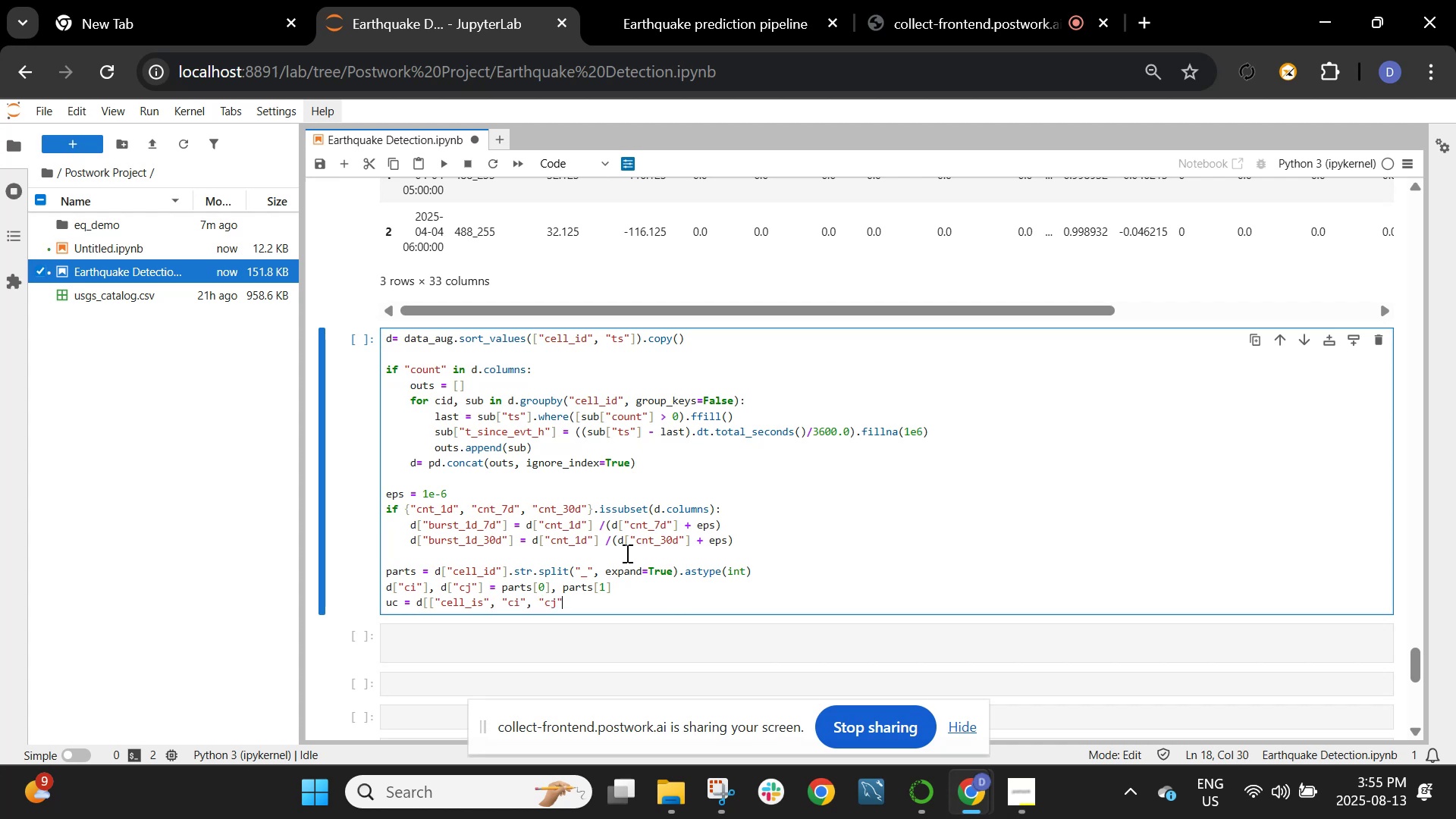 
type(]].drop_duplicates())
 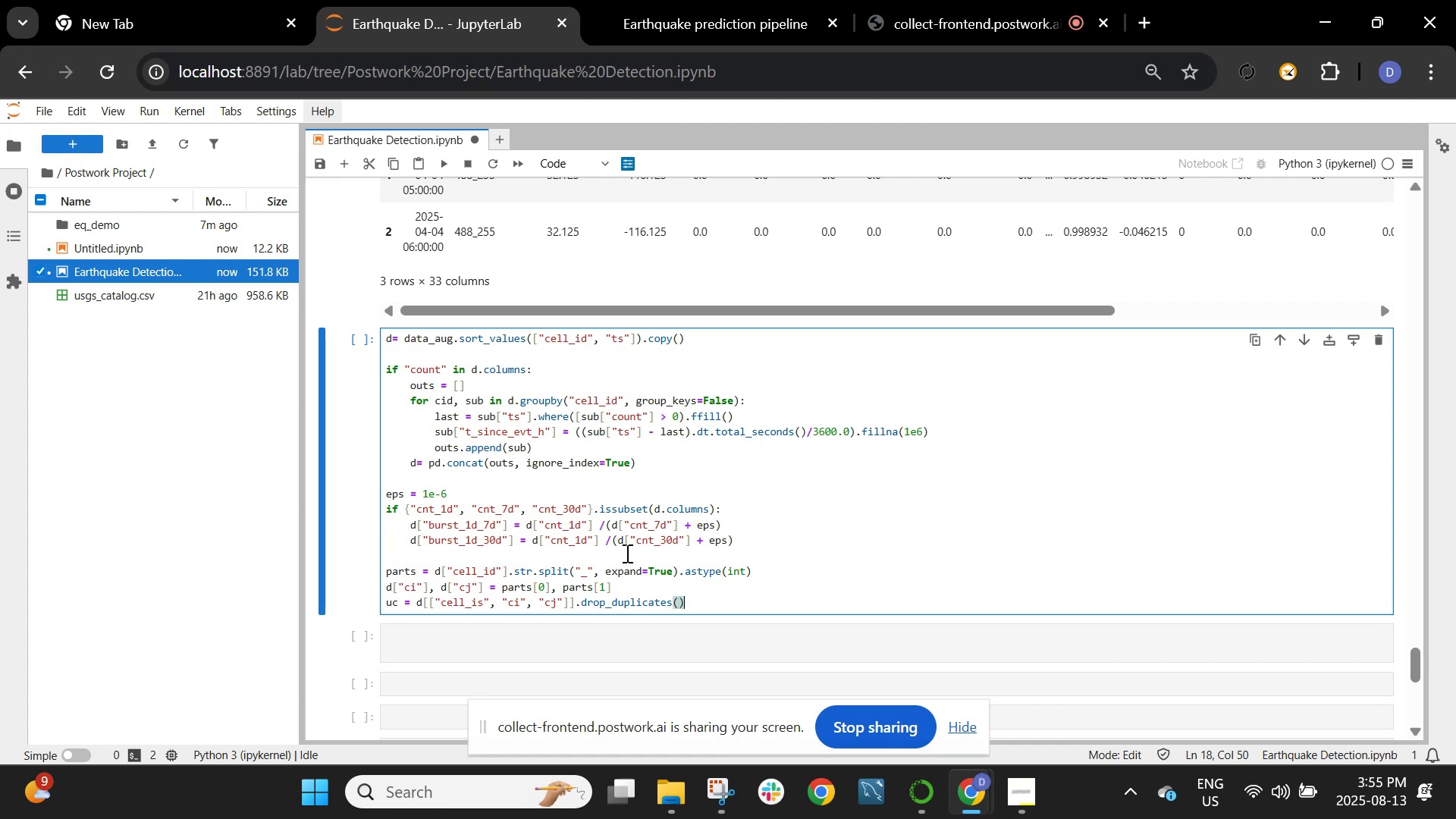 
key(Enter)
 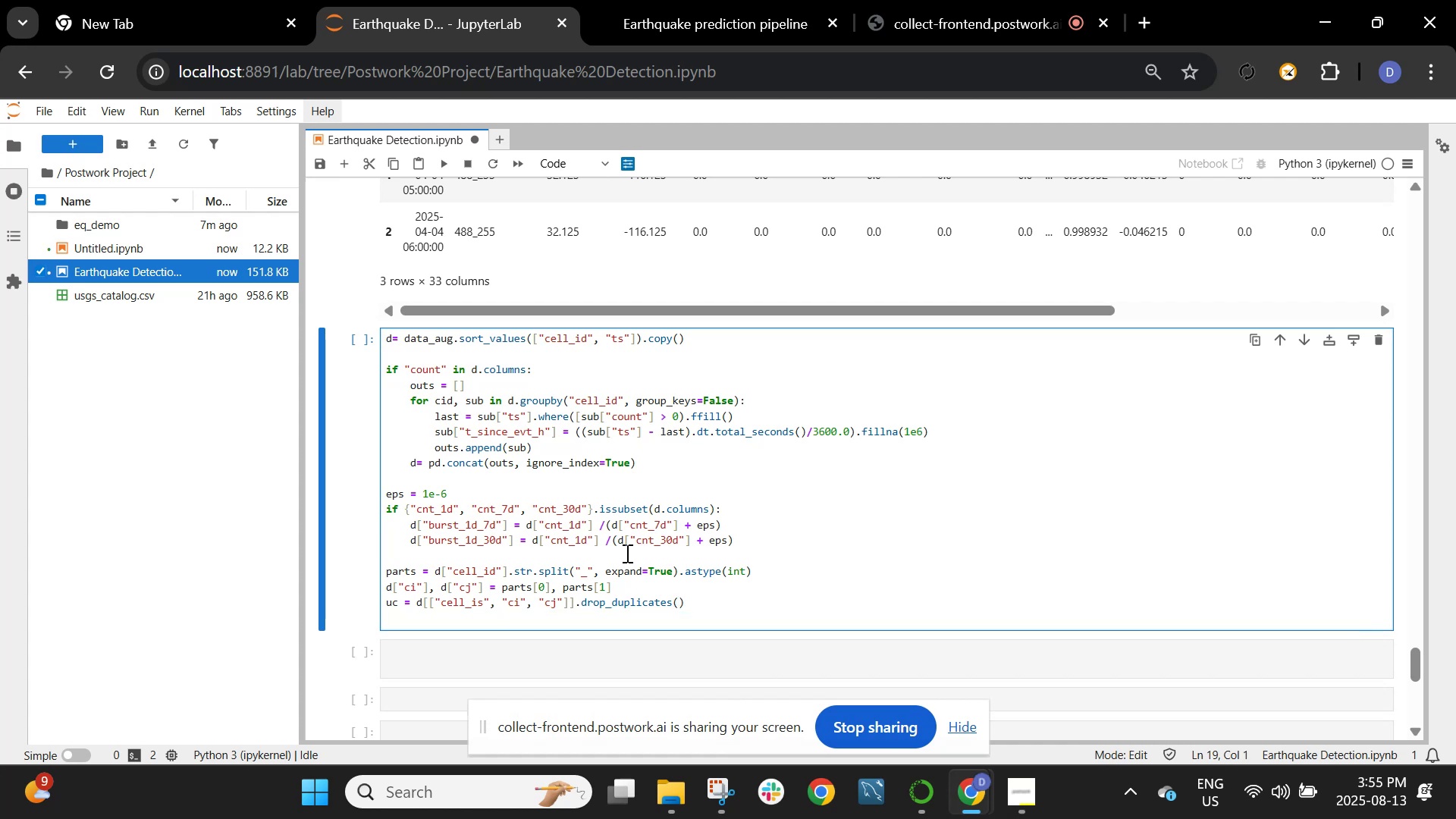 
type(nbrs=[])
 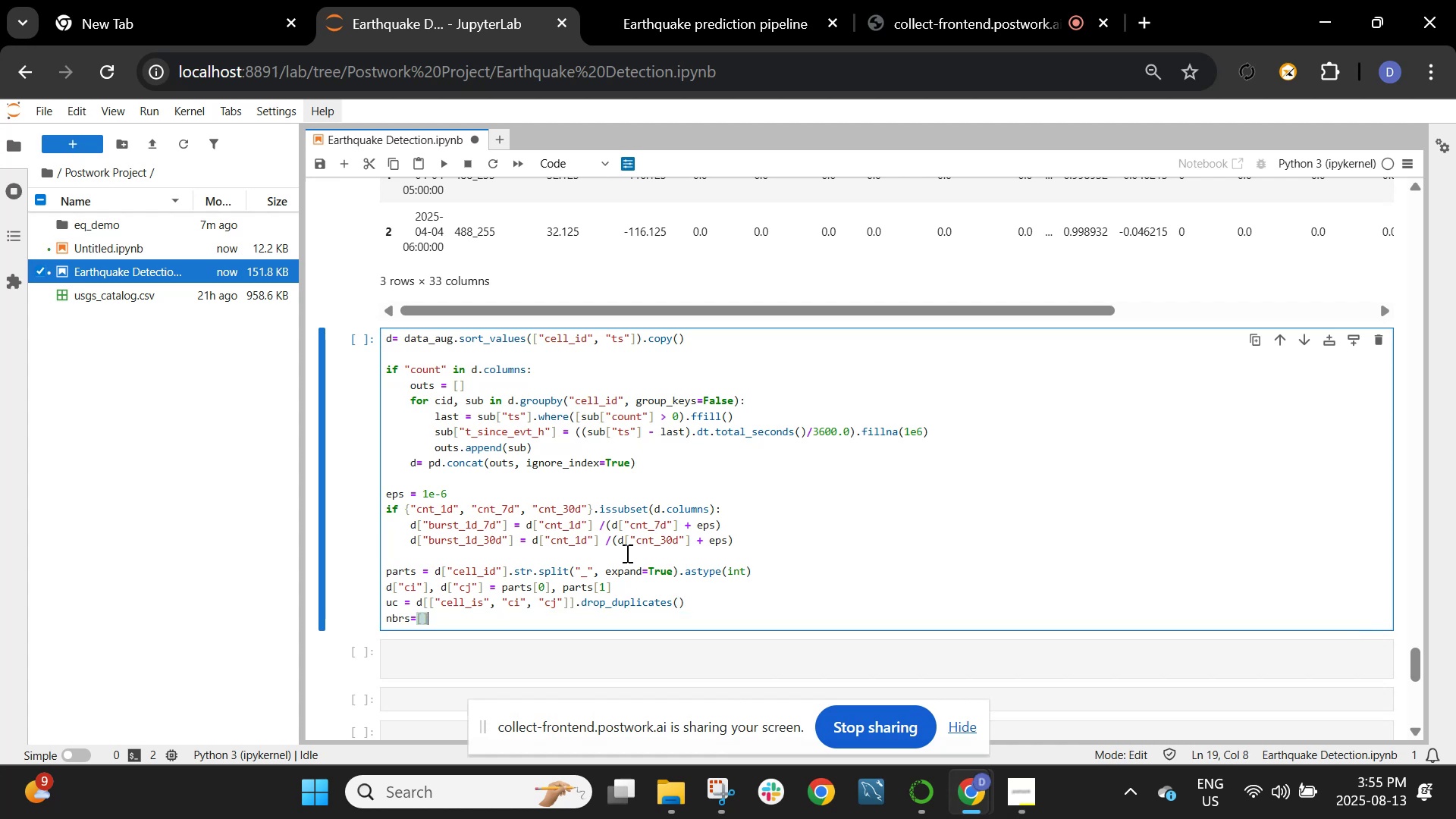 
key(Enter)
 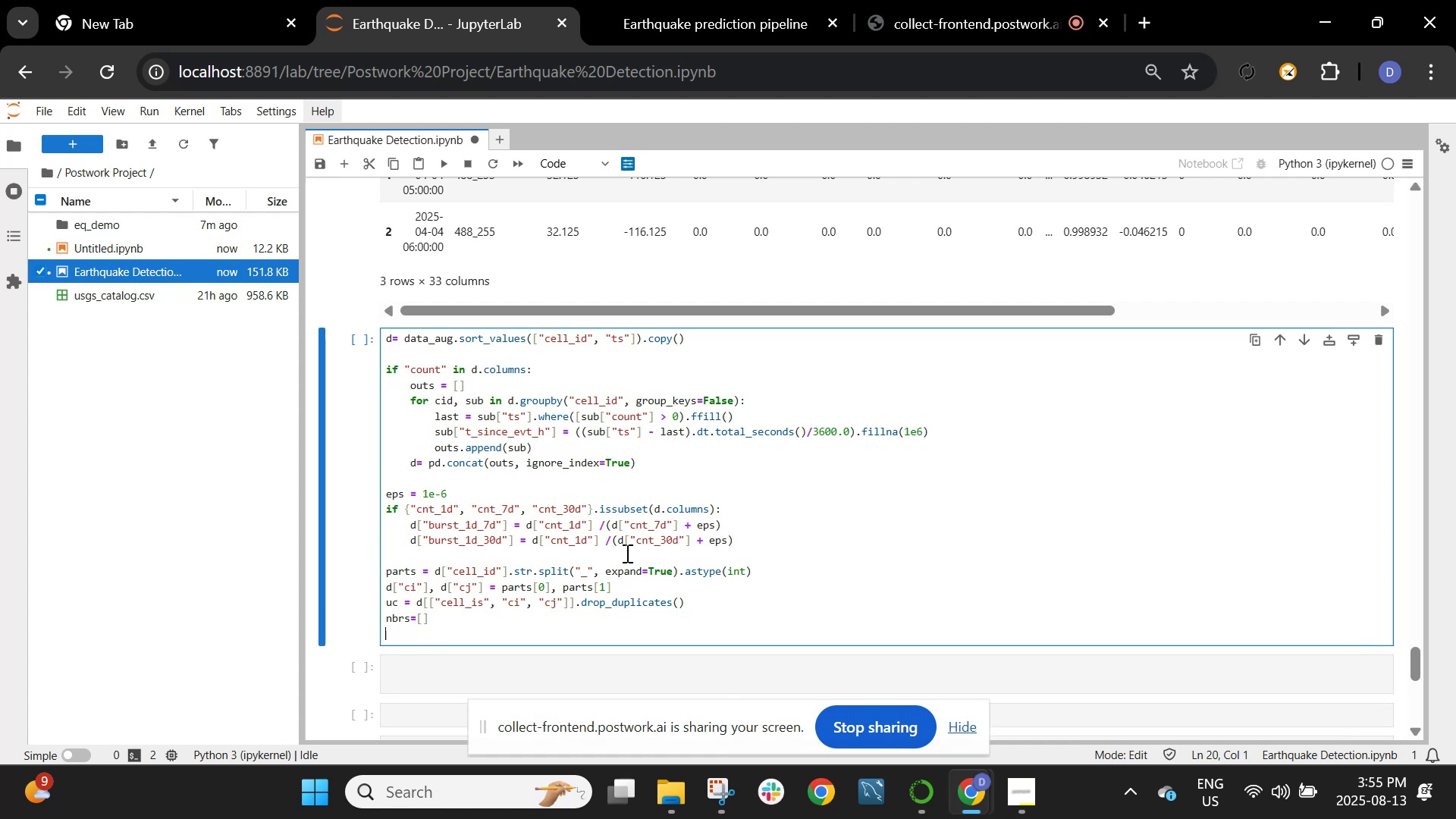 
type(for di in (-1,0,1)
 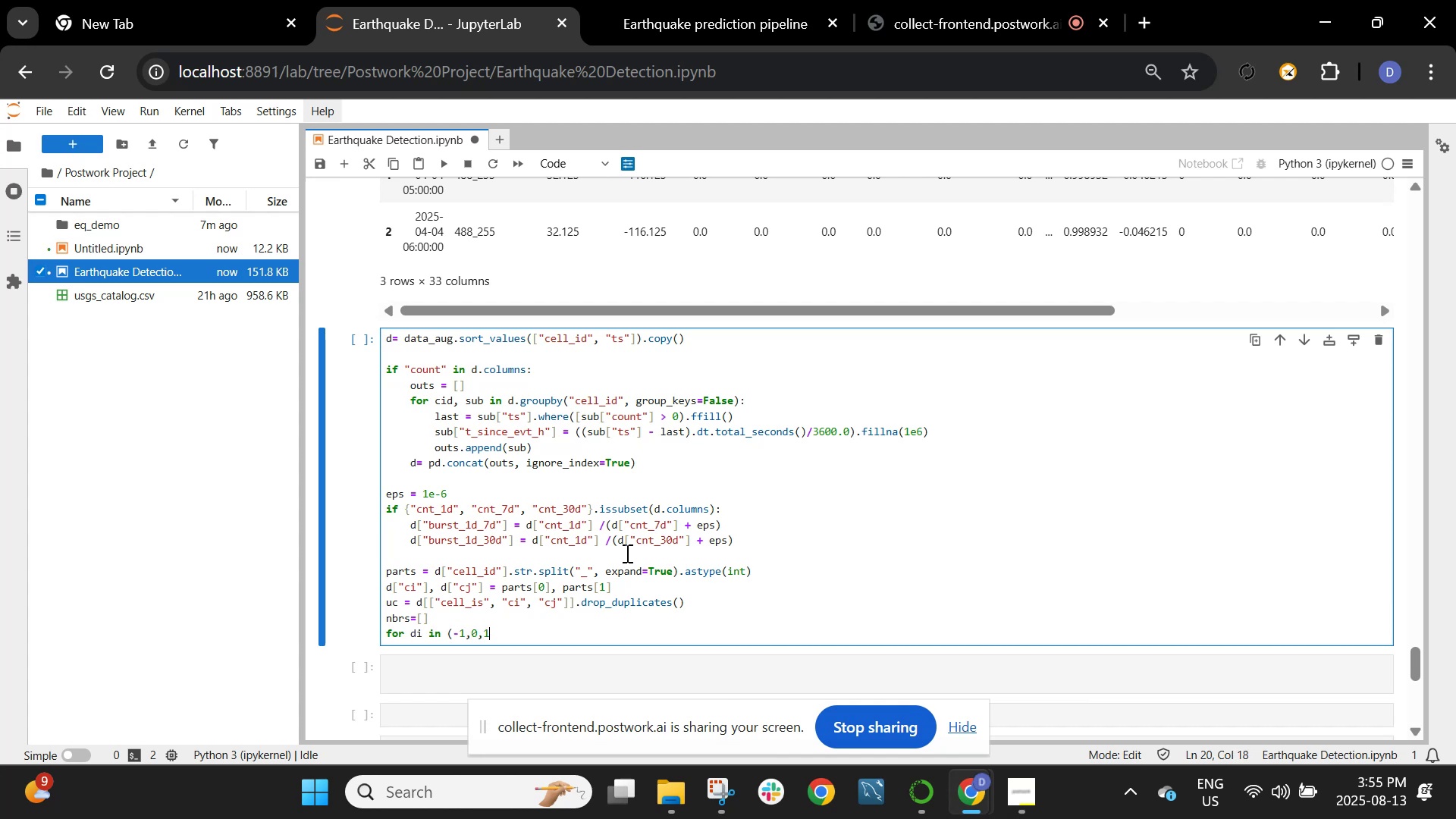 
hold_key(key=ShiftRight, duration=1.51)
 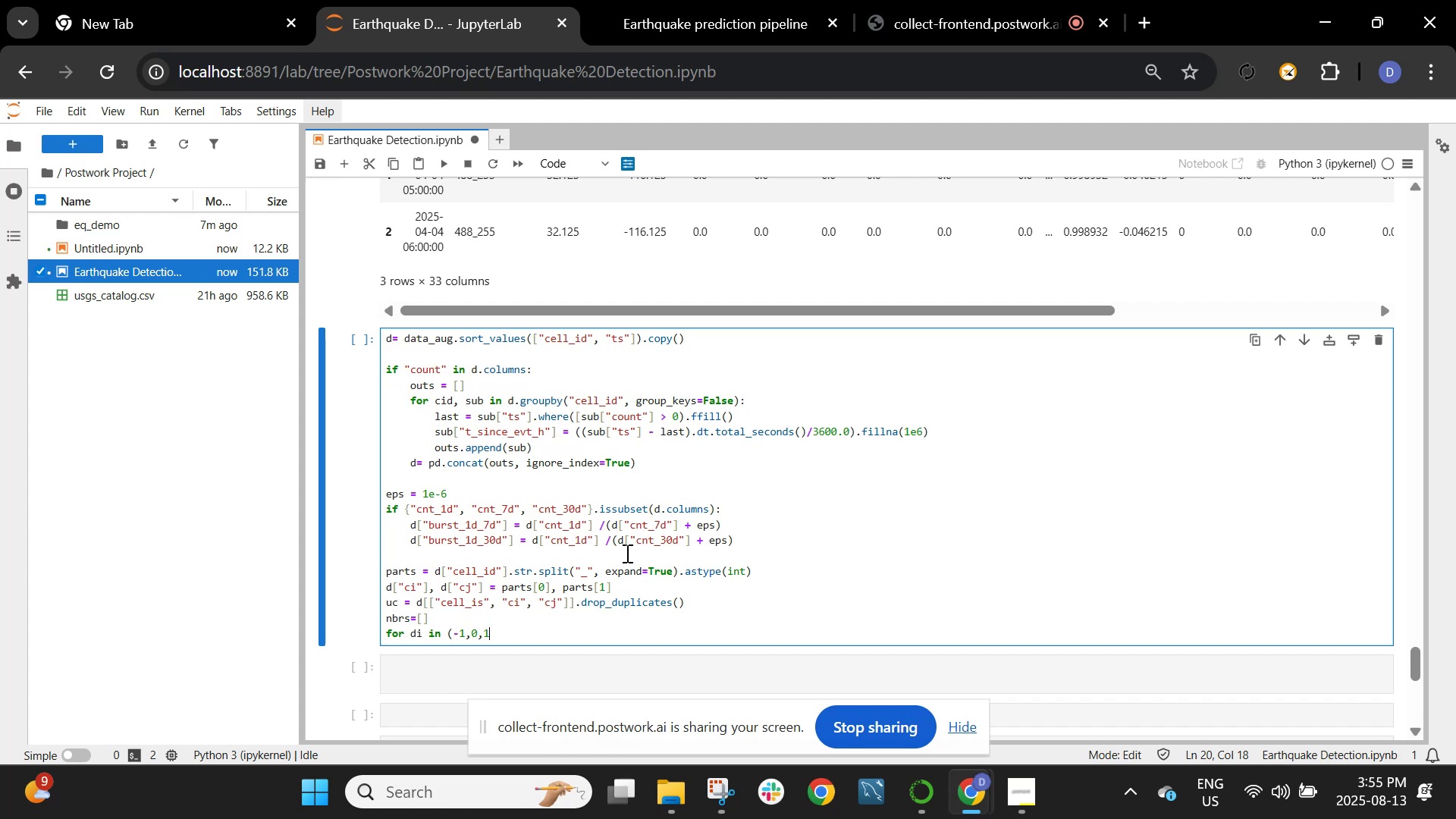 
key(Shift+0)
 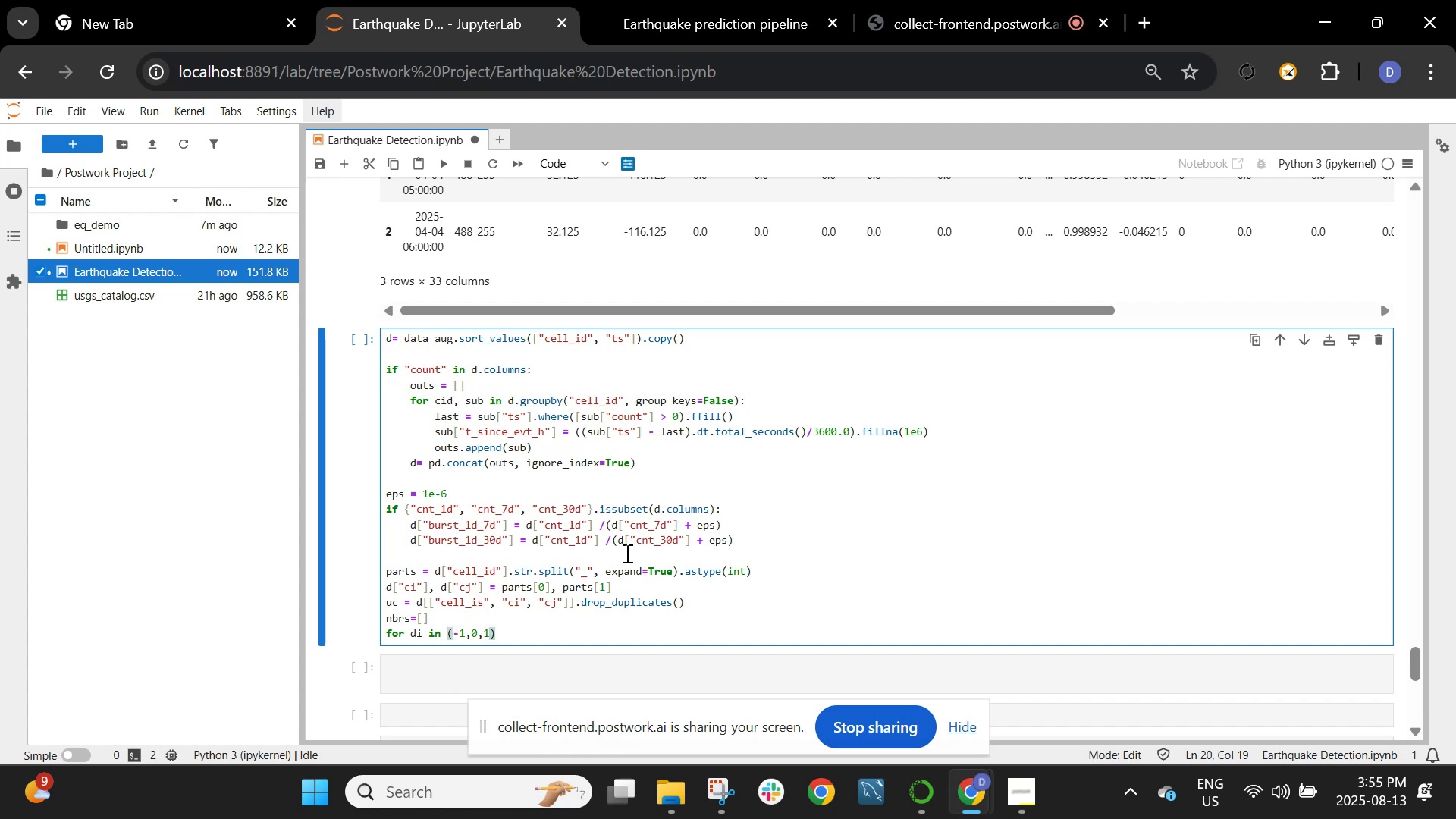 
key(Shift+Semicolon)
 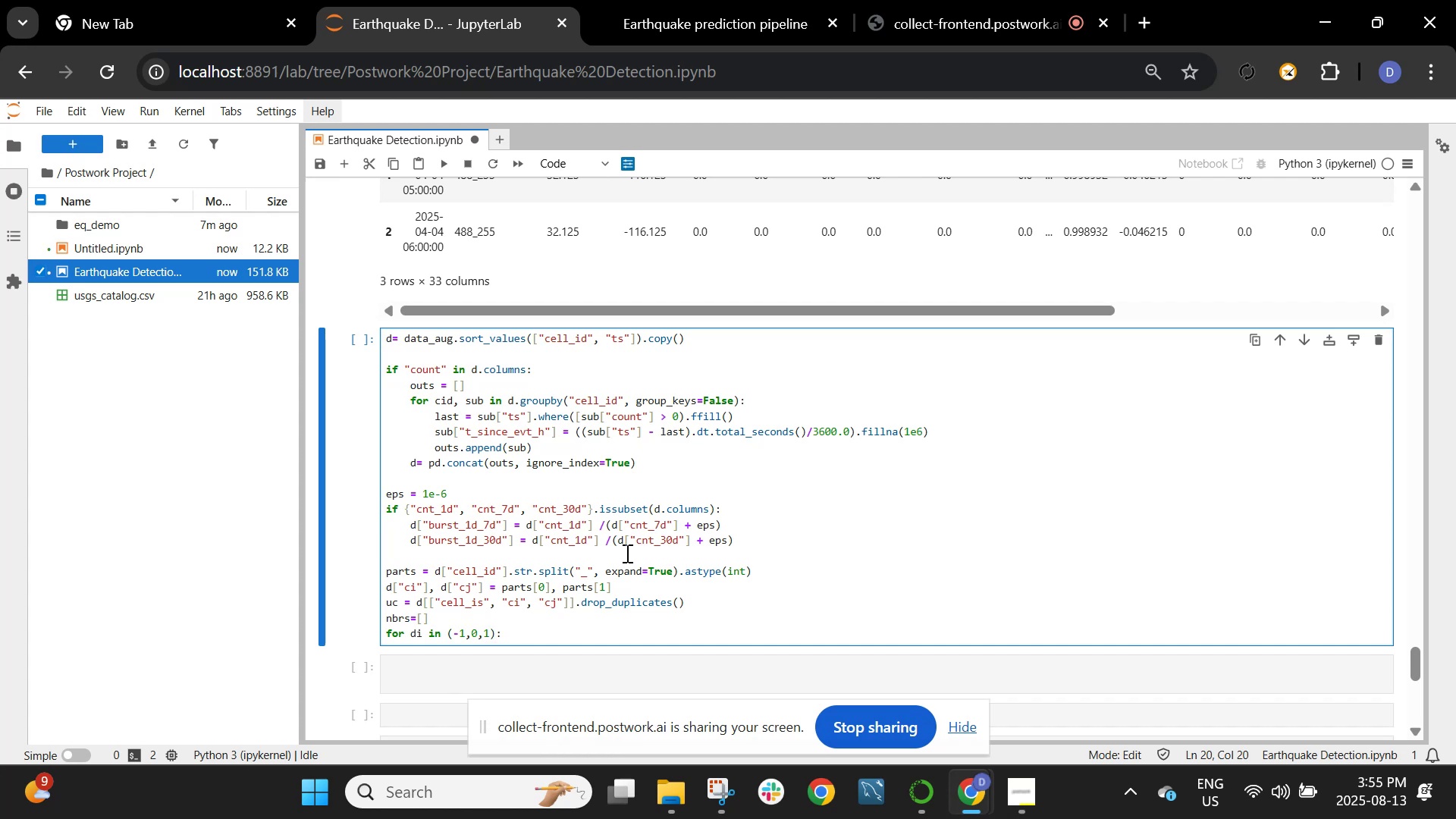 
key(Enter)
 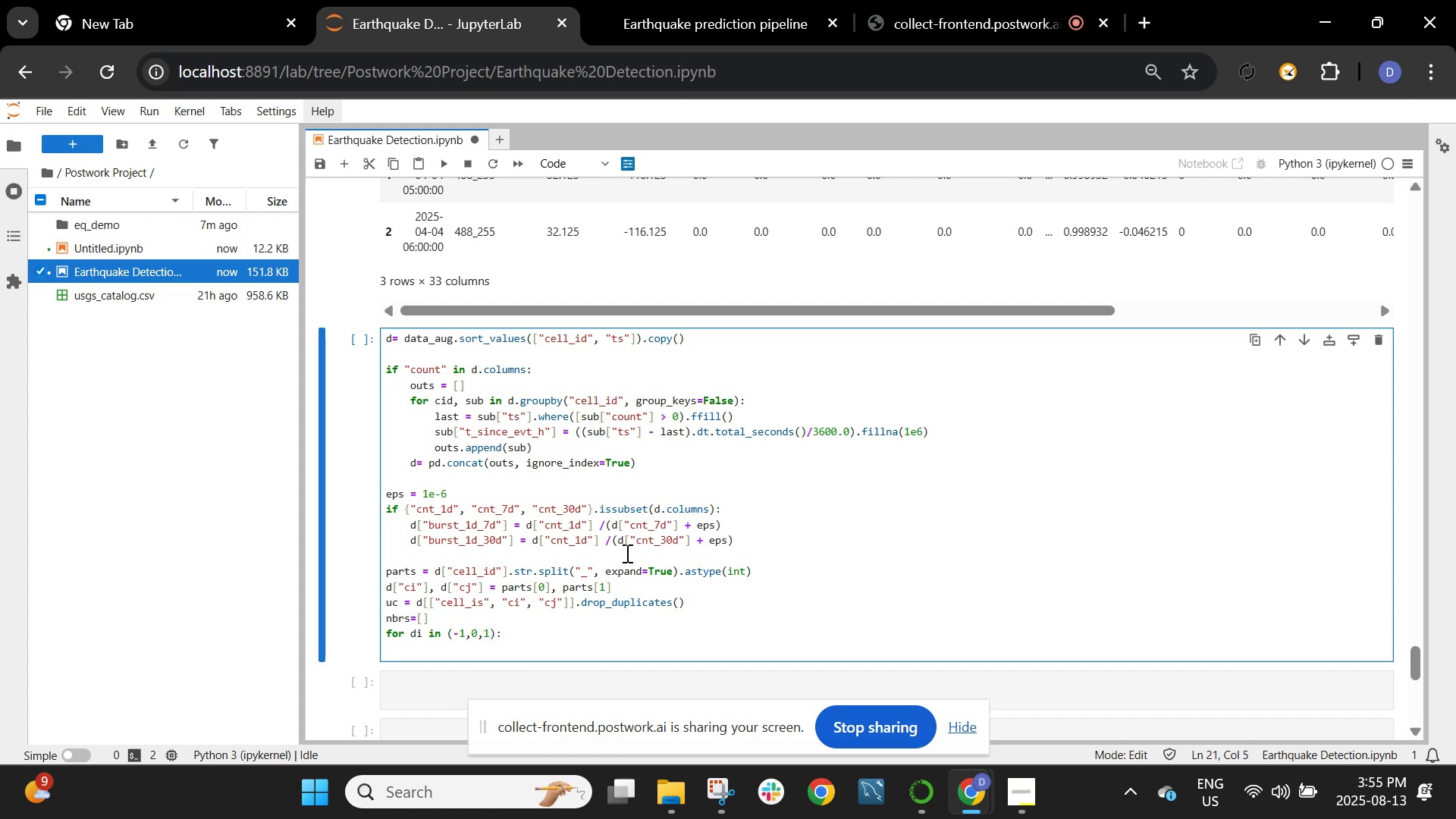 
type(for dj in (-2)
key(Backspace)
type(1,0,1):)
 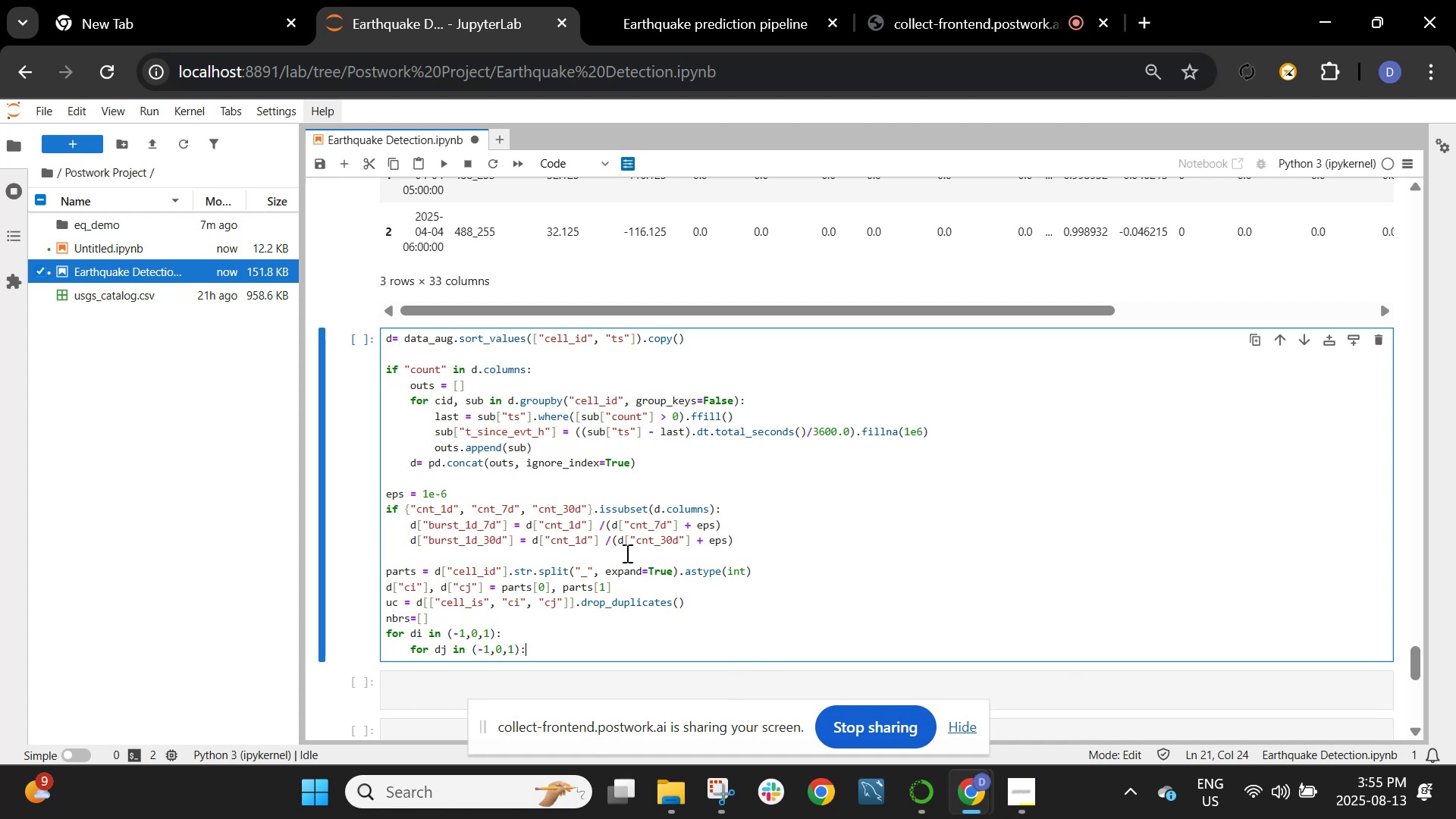 
key(Enter)
 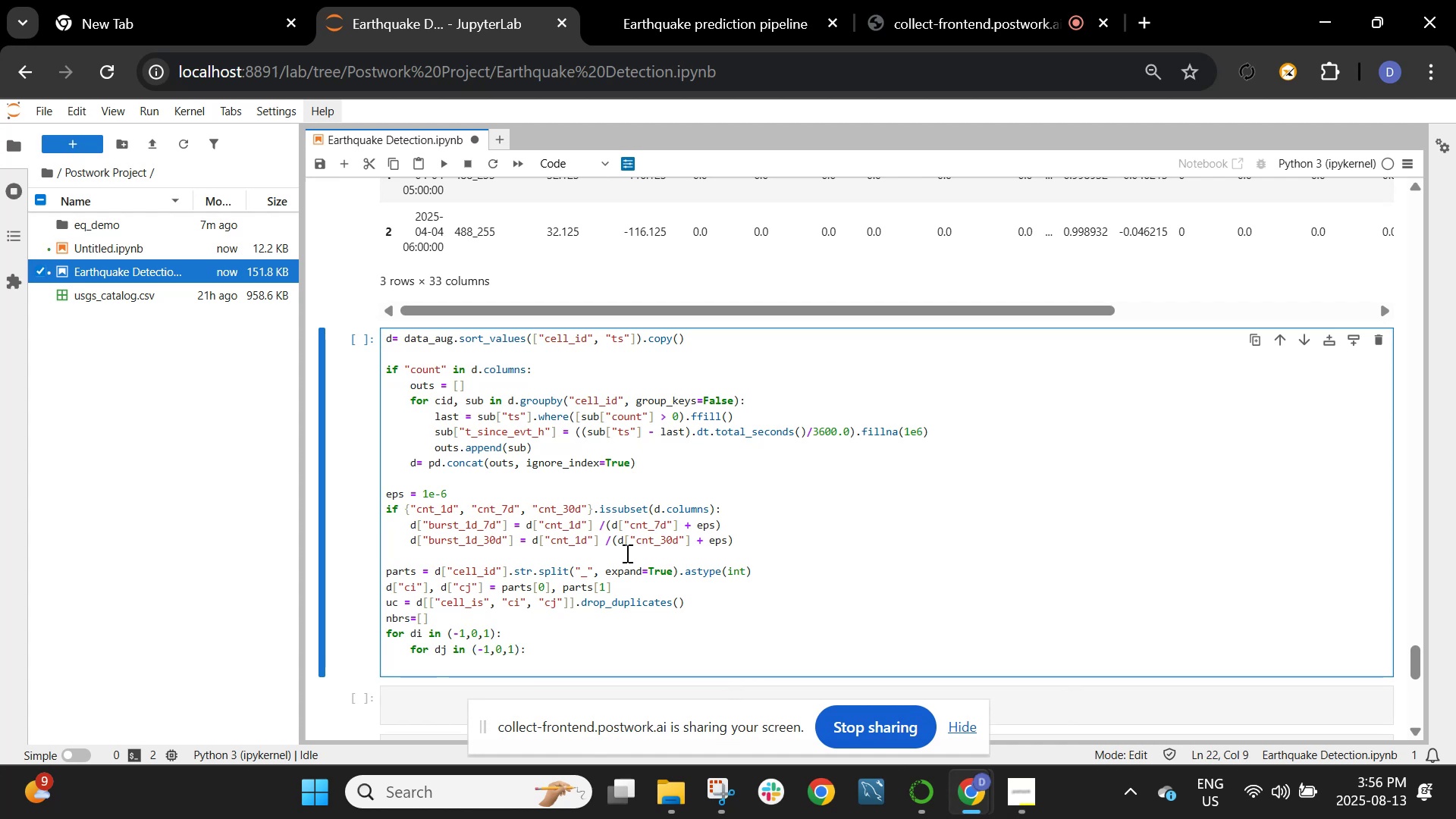 
type(if di==0 and dj==0:)
 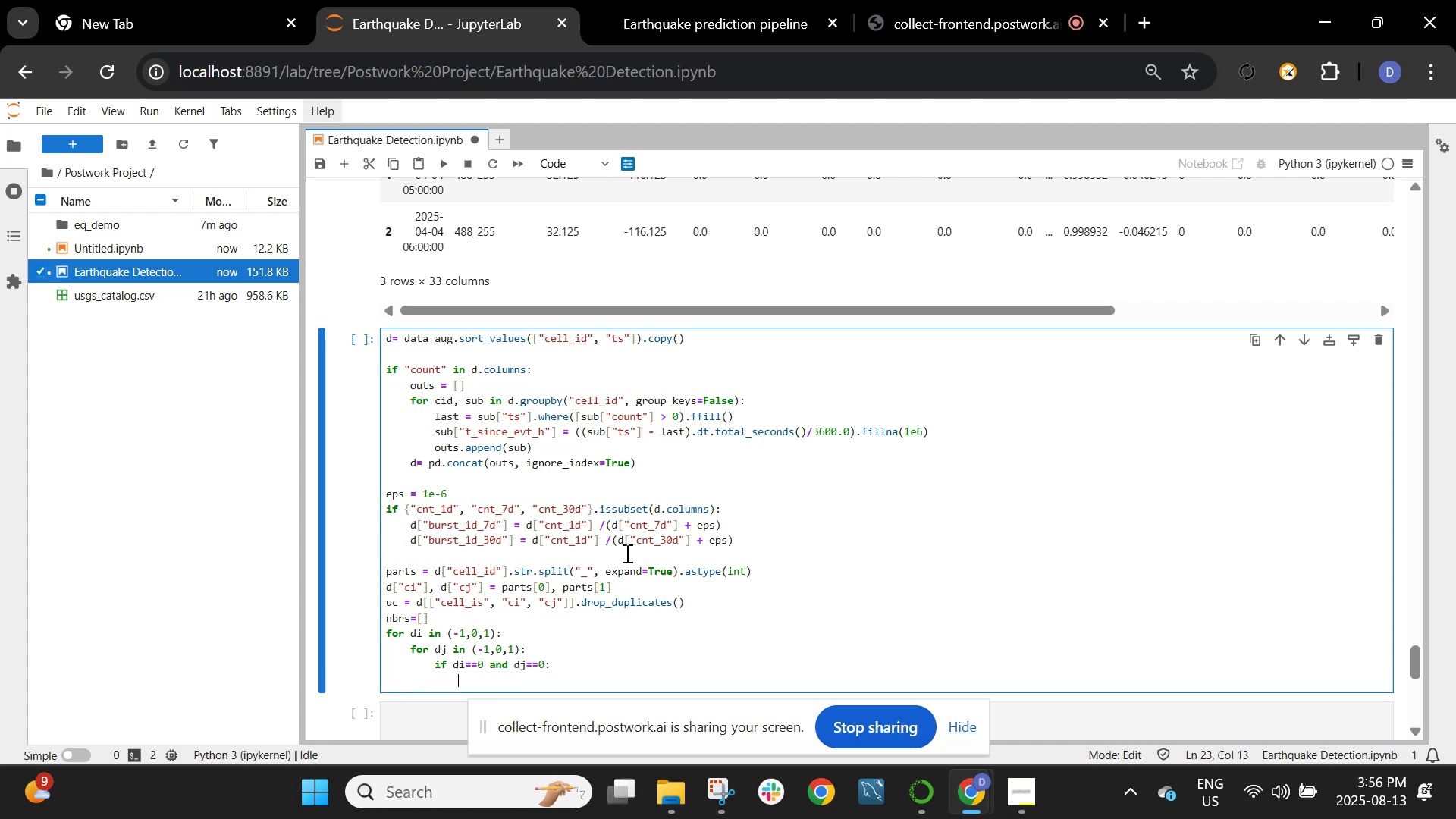 
 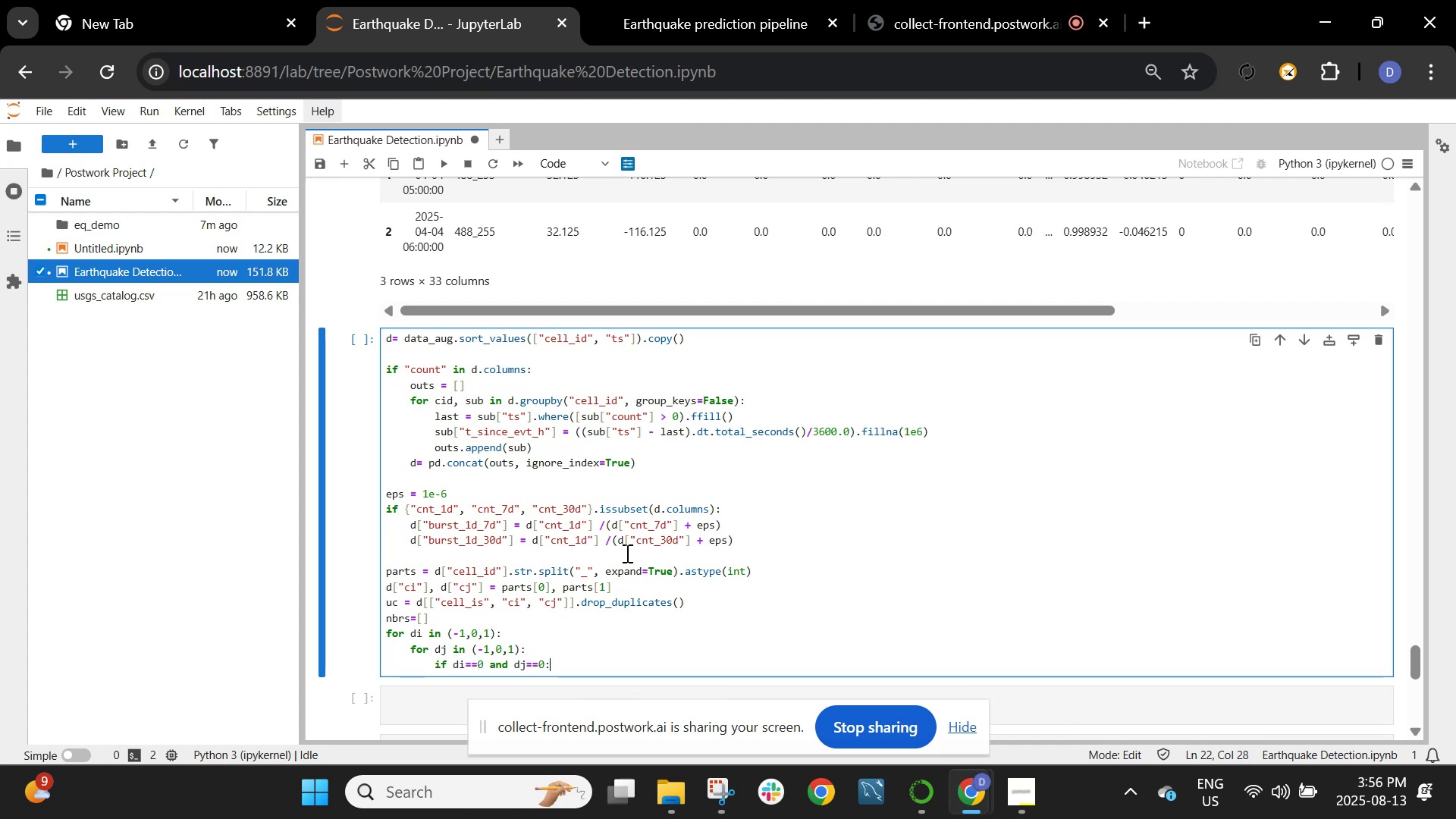 
key(Enter)
 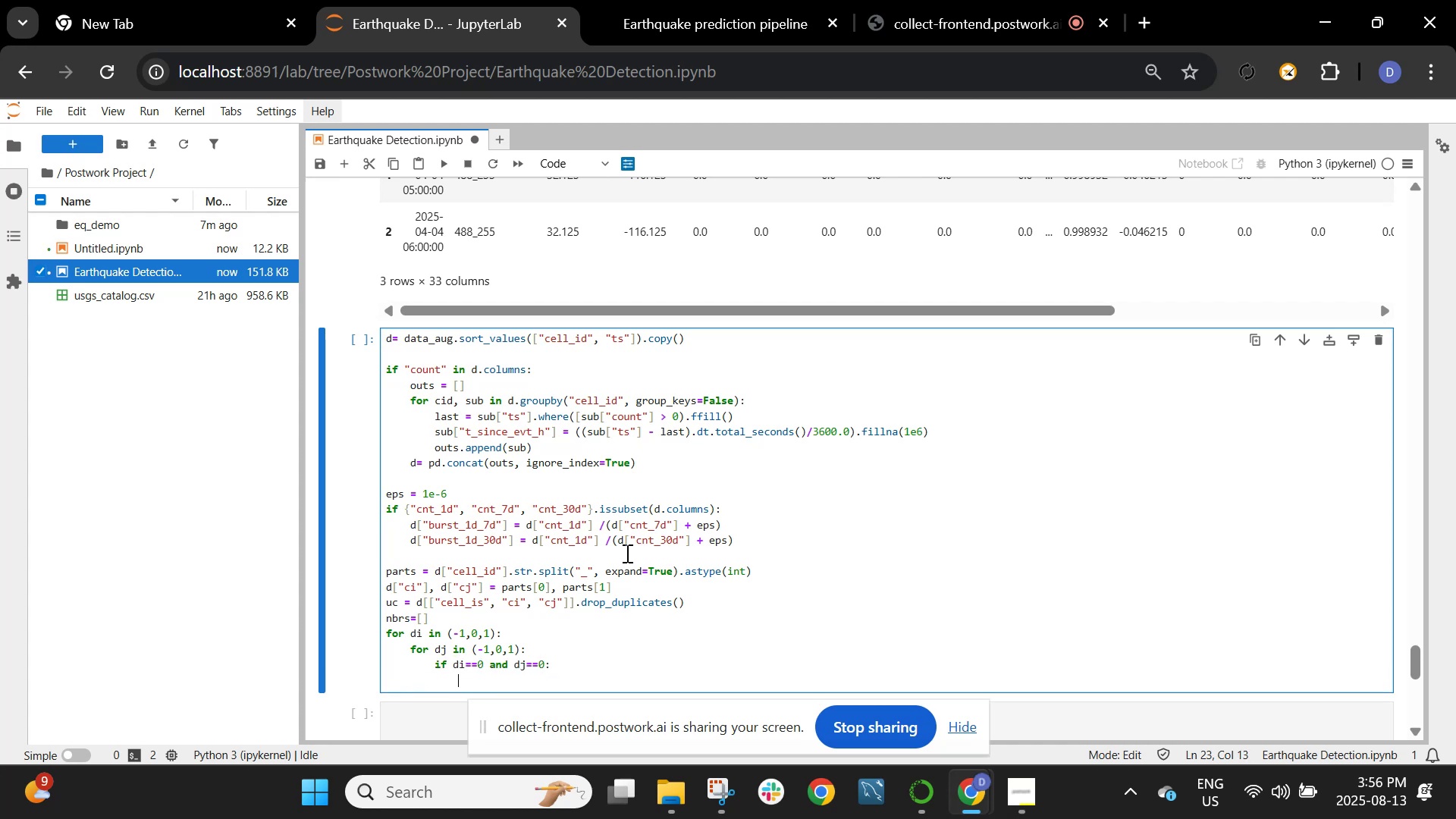 
type(continue)
 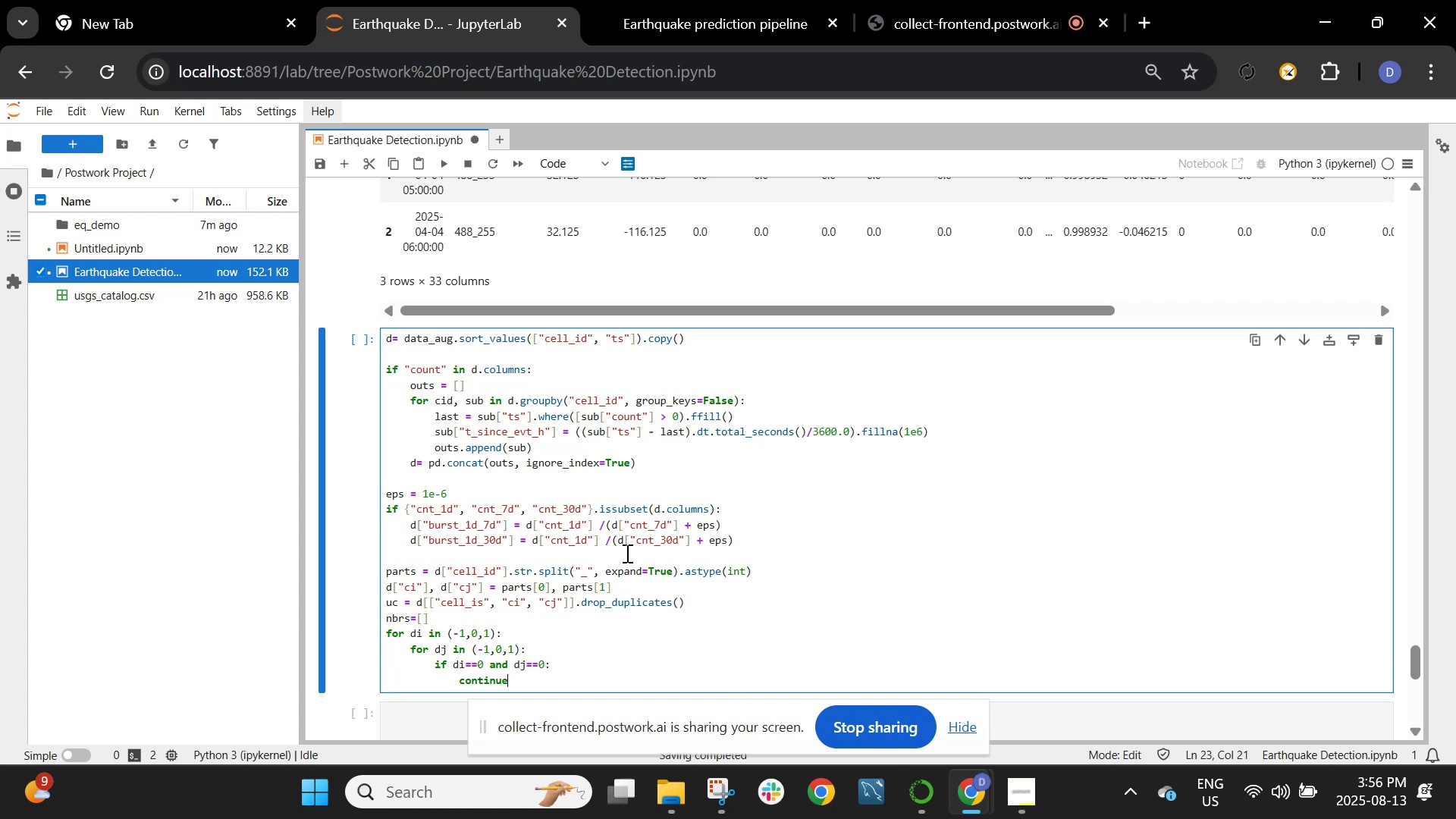 
key(Enter)
 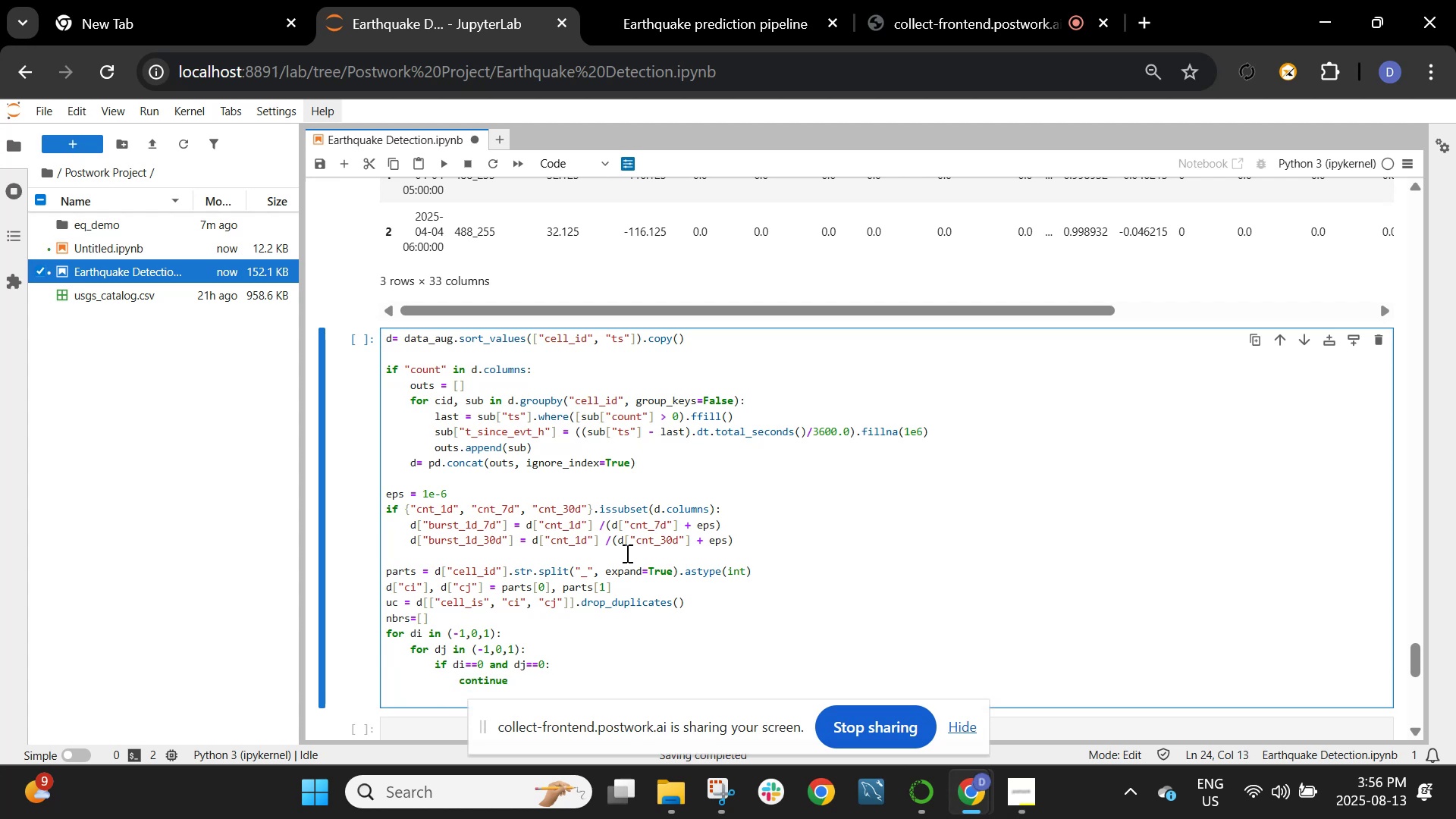 
key(Backspace)
 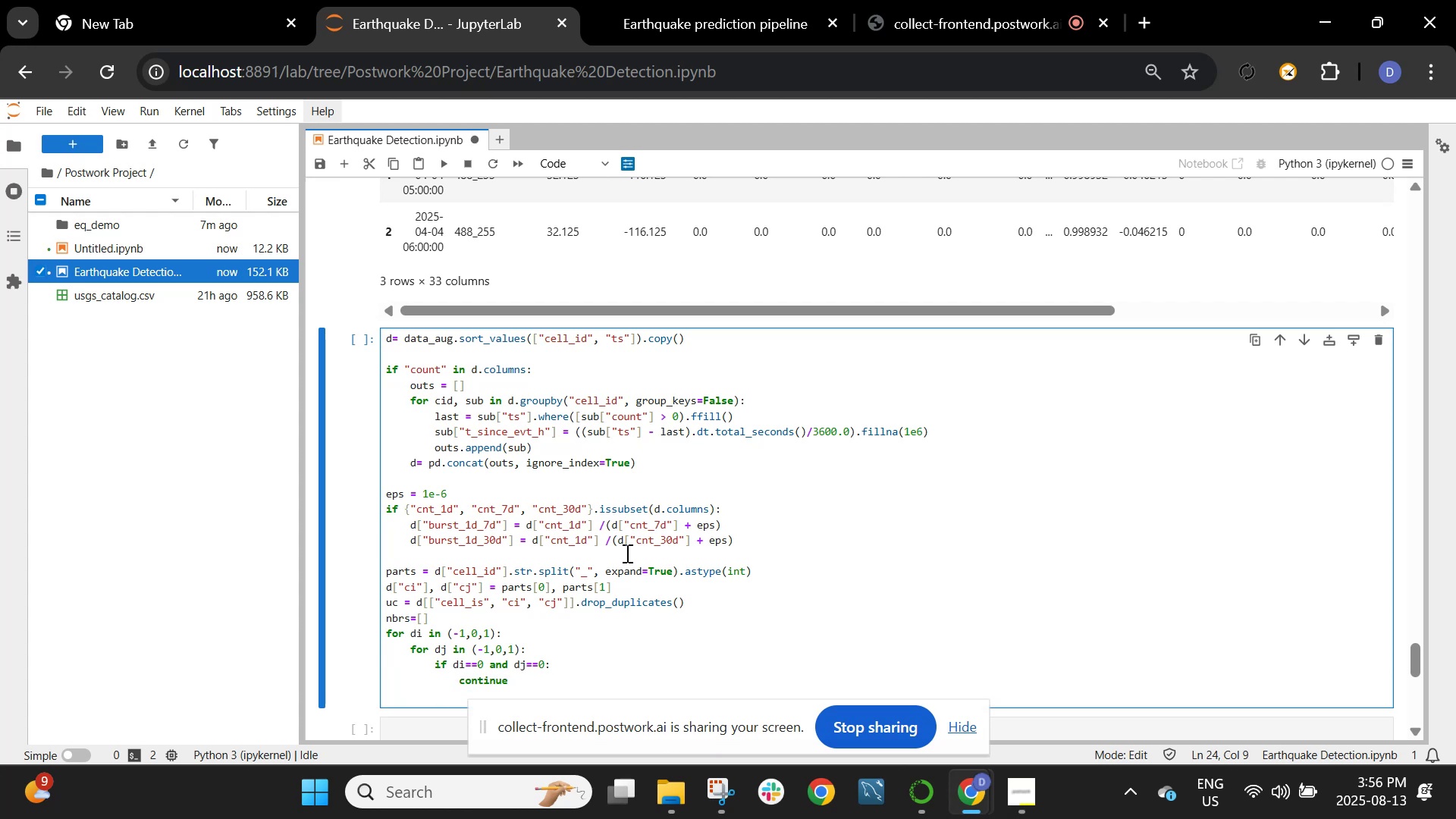 
type(tmp= uc.copy())
 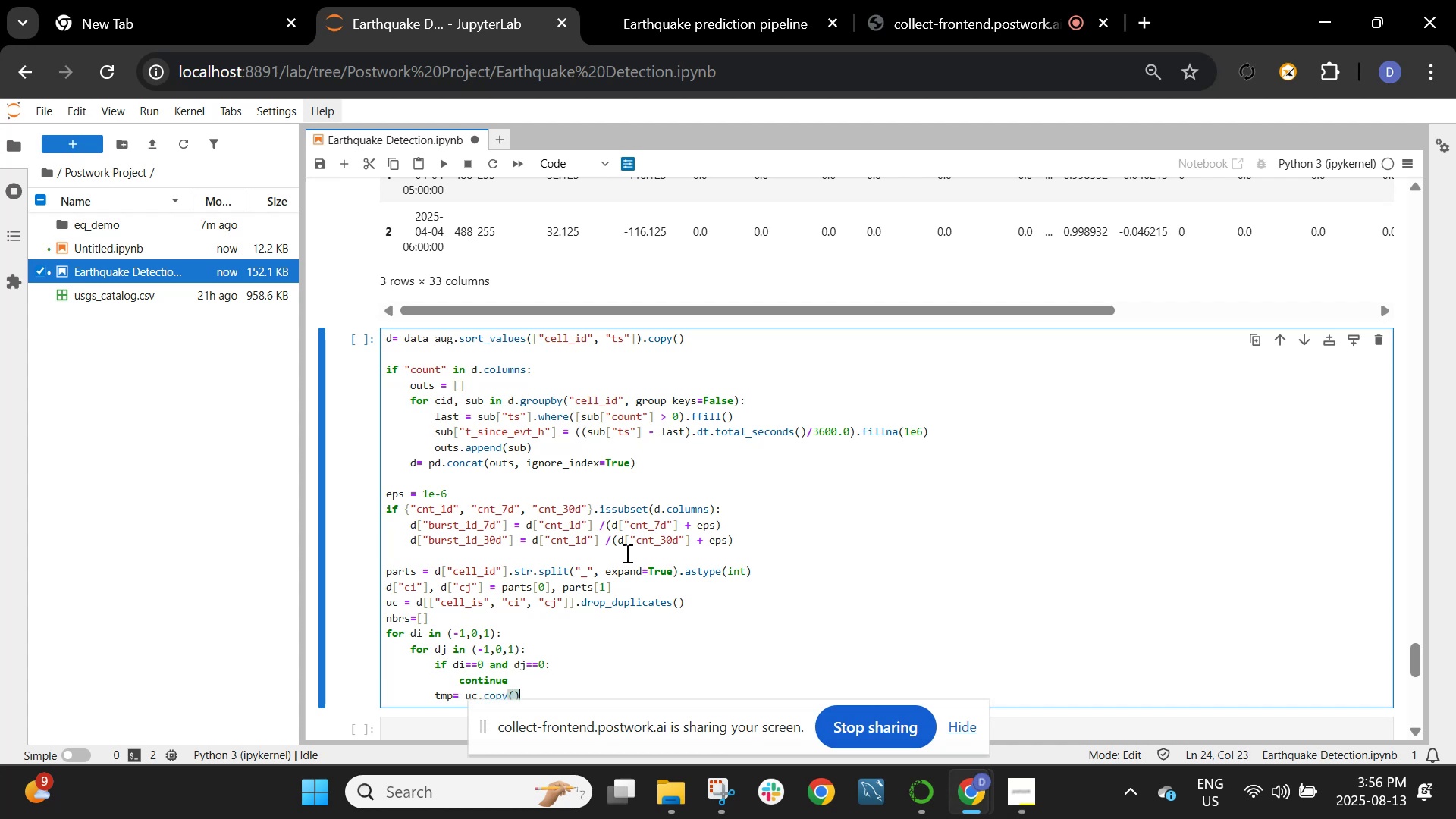 
 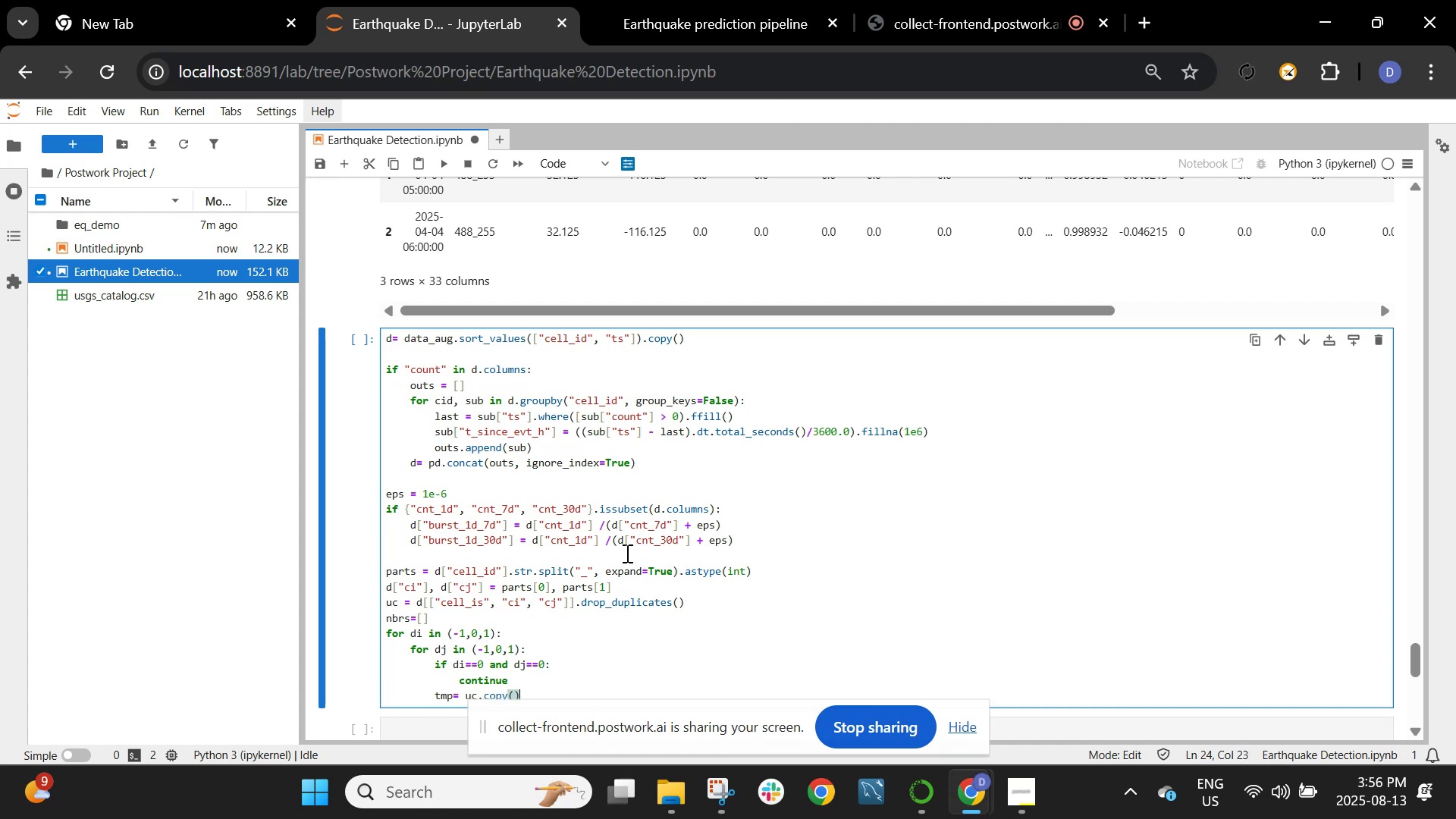 
key(Enter)
 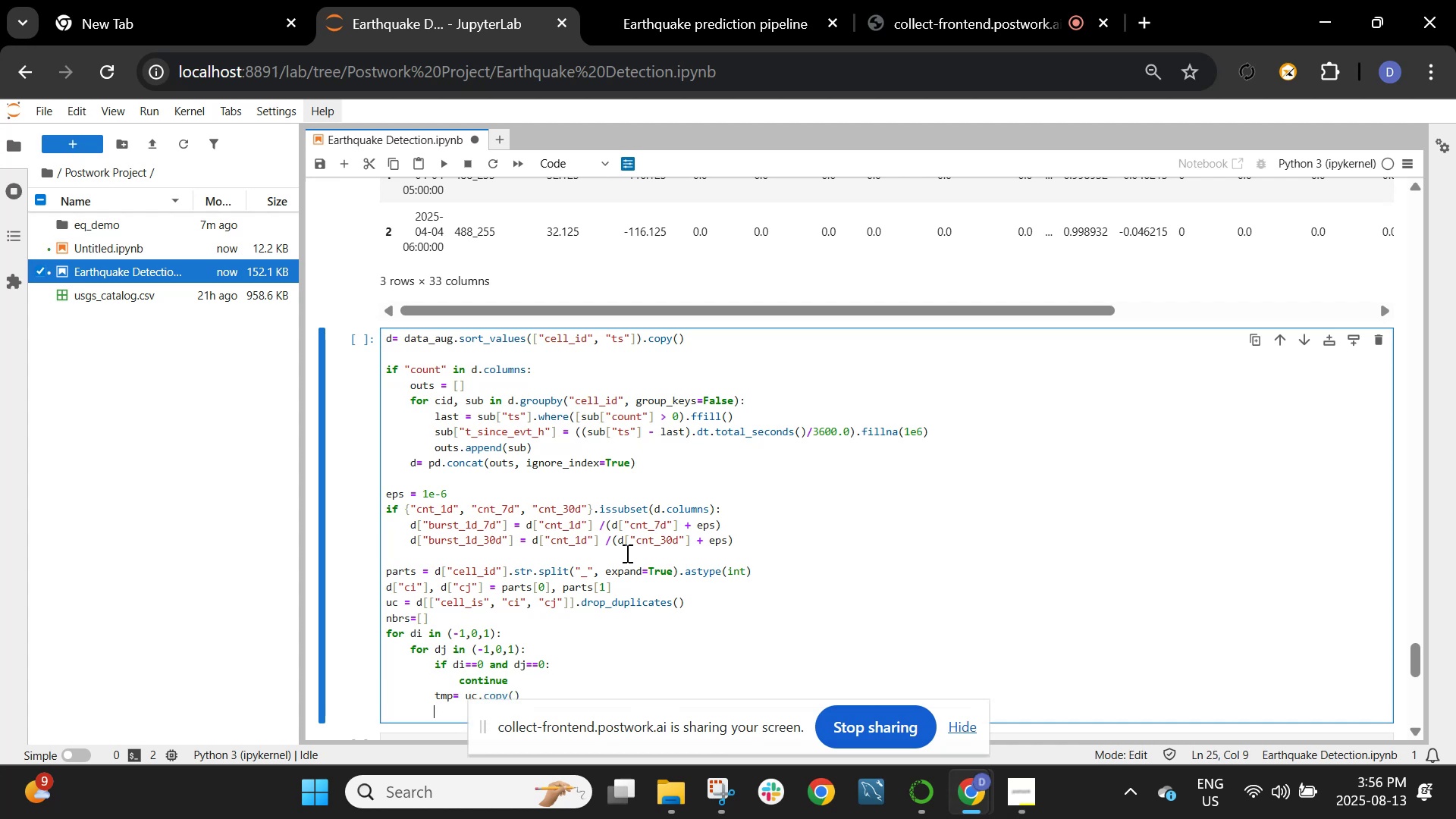 
scroll: coordinate [626, 553], scroll_direction: down, amount: 3.0
 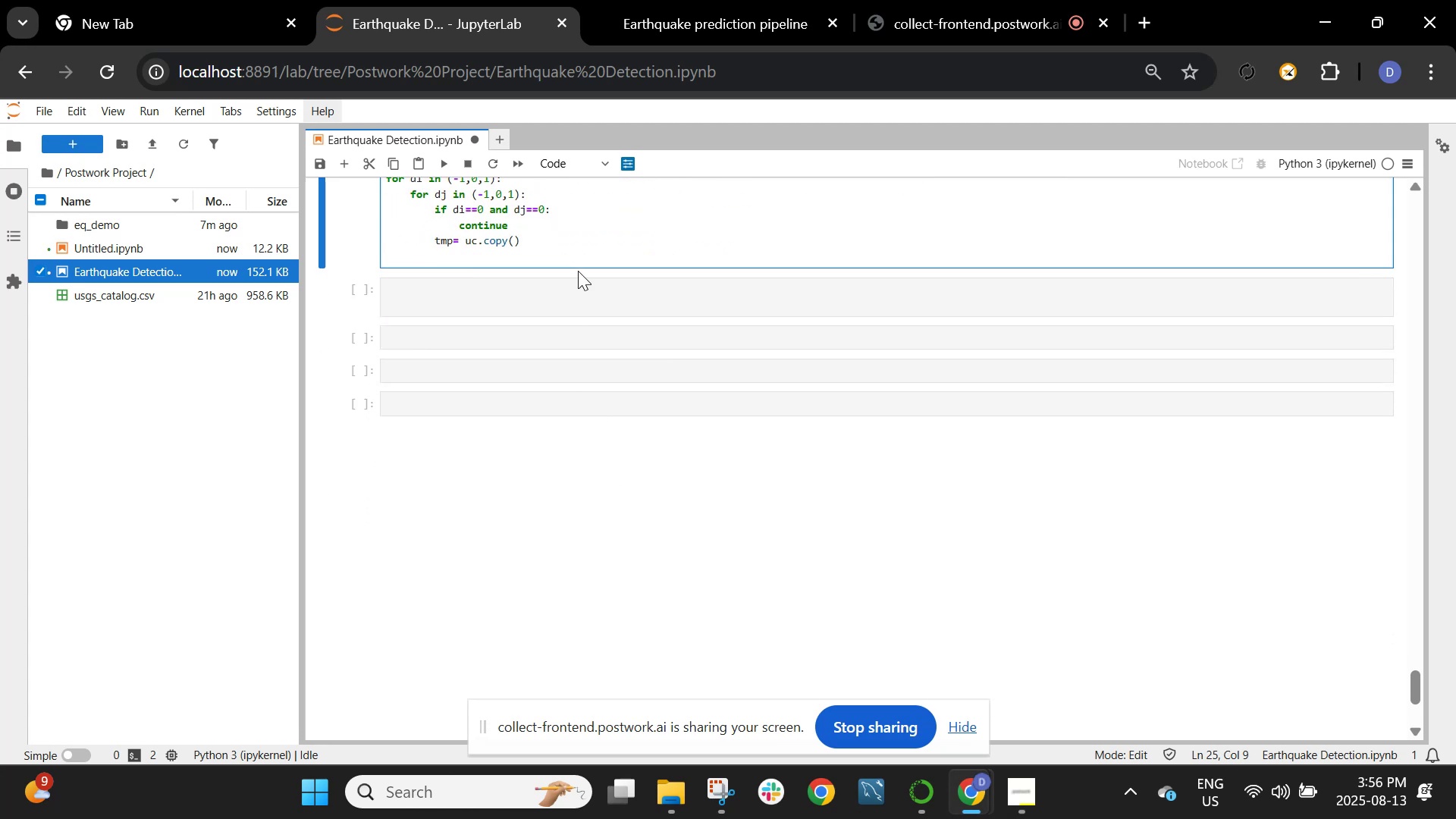 
type(tmp["nbr_id"] = (tmp)
 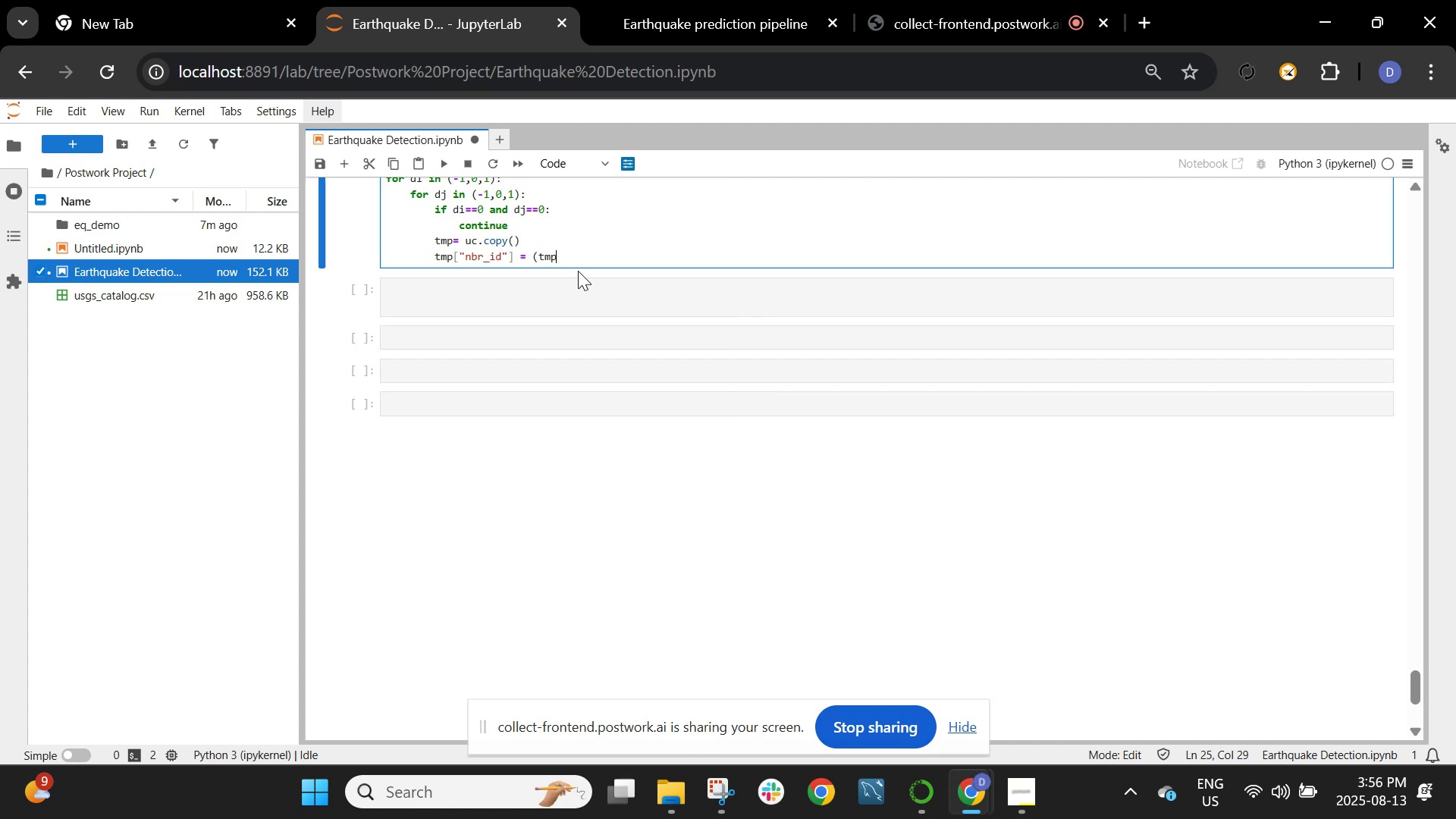 
wait(14.14)
 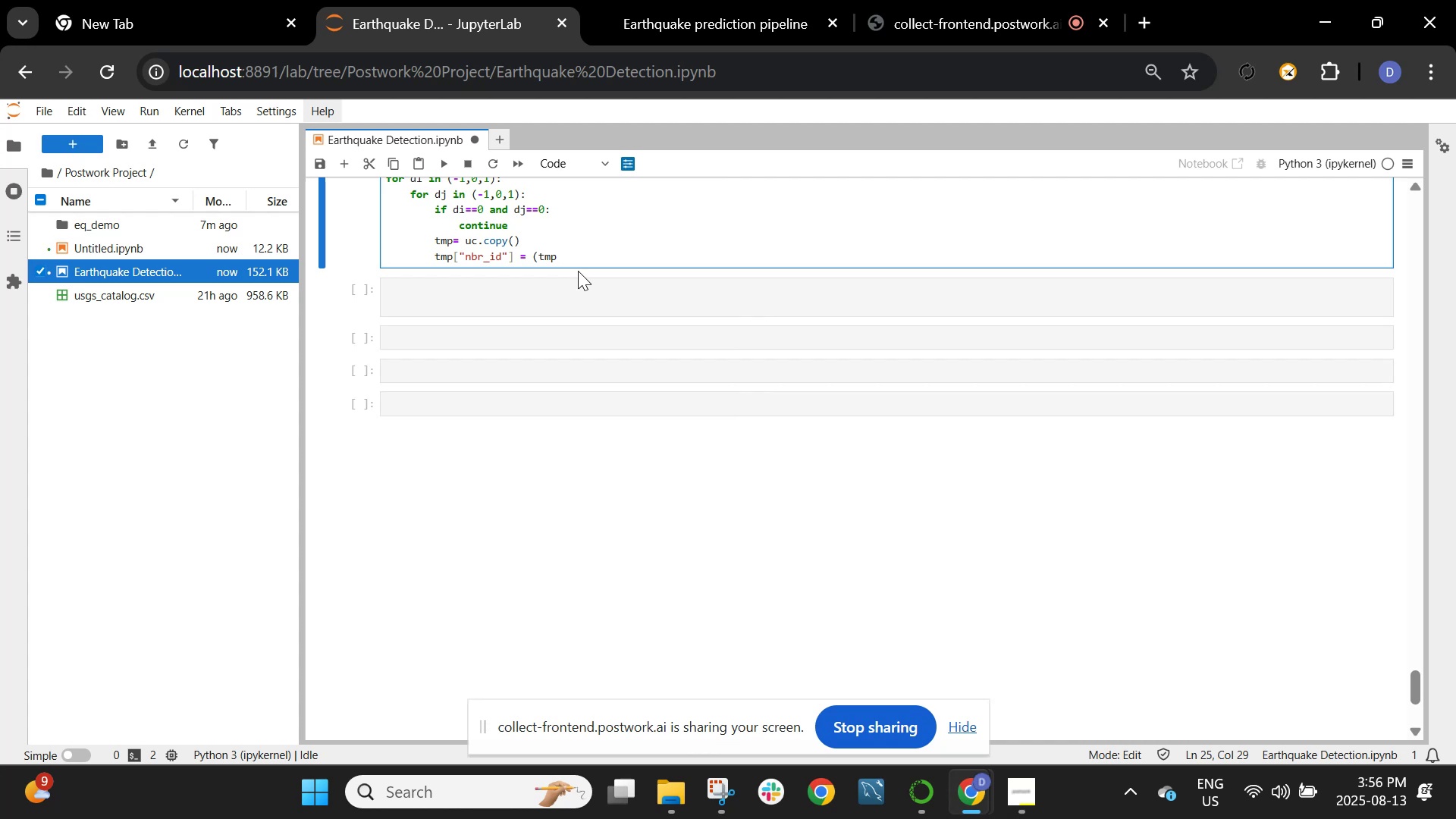 
key(BracketLeft)
 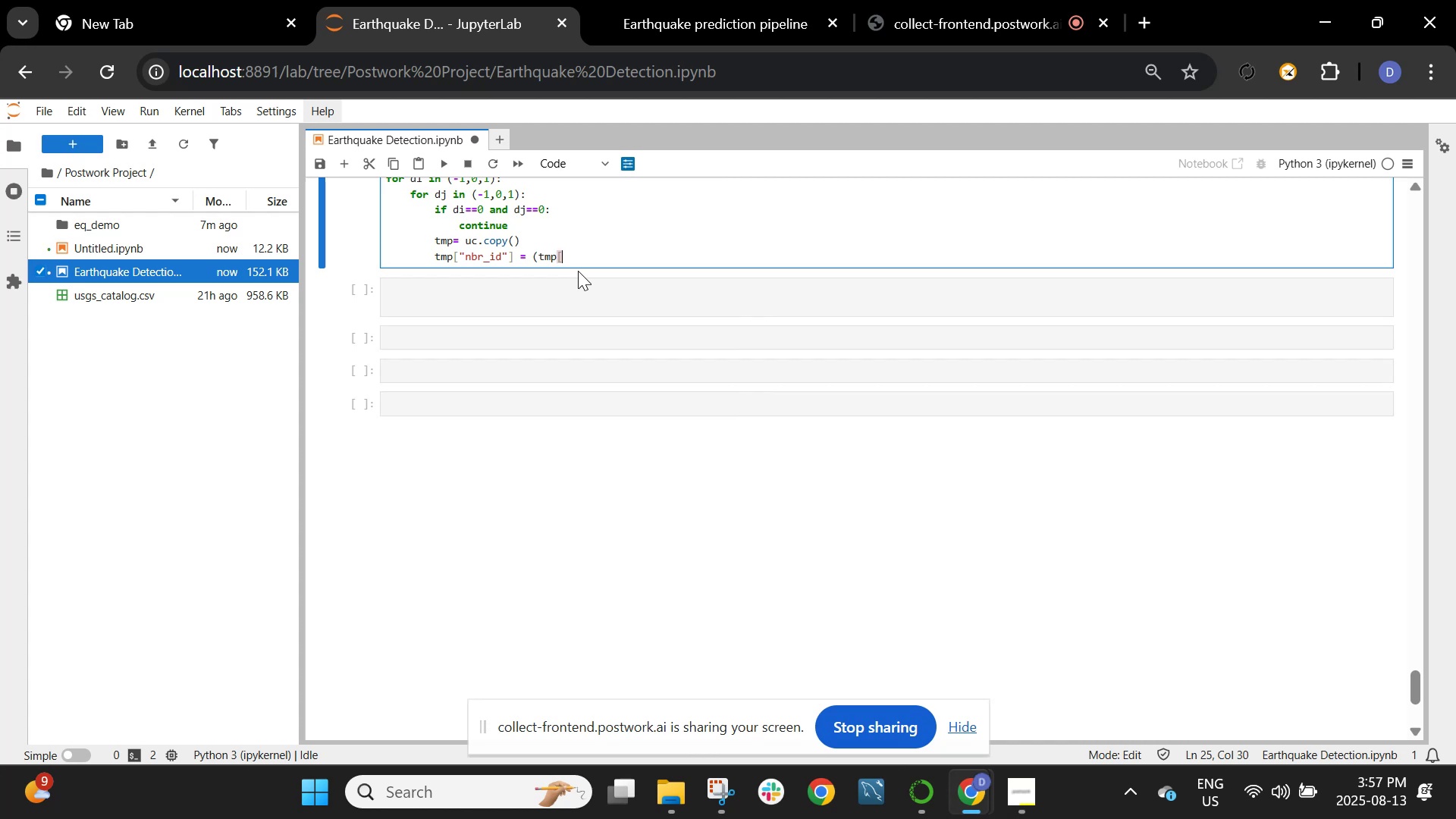 
key(Shift+Quote)
 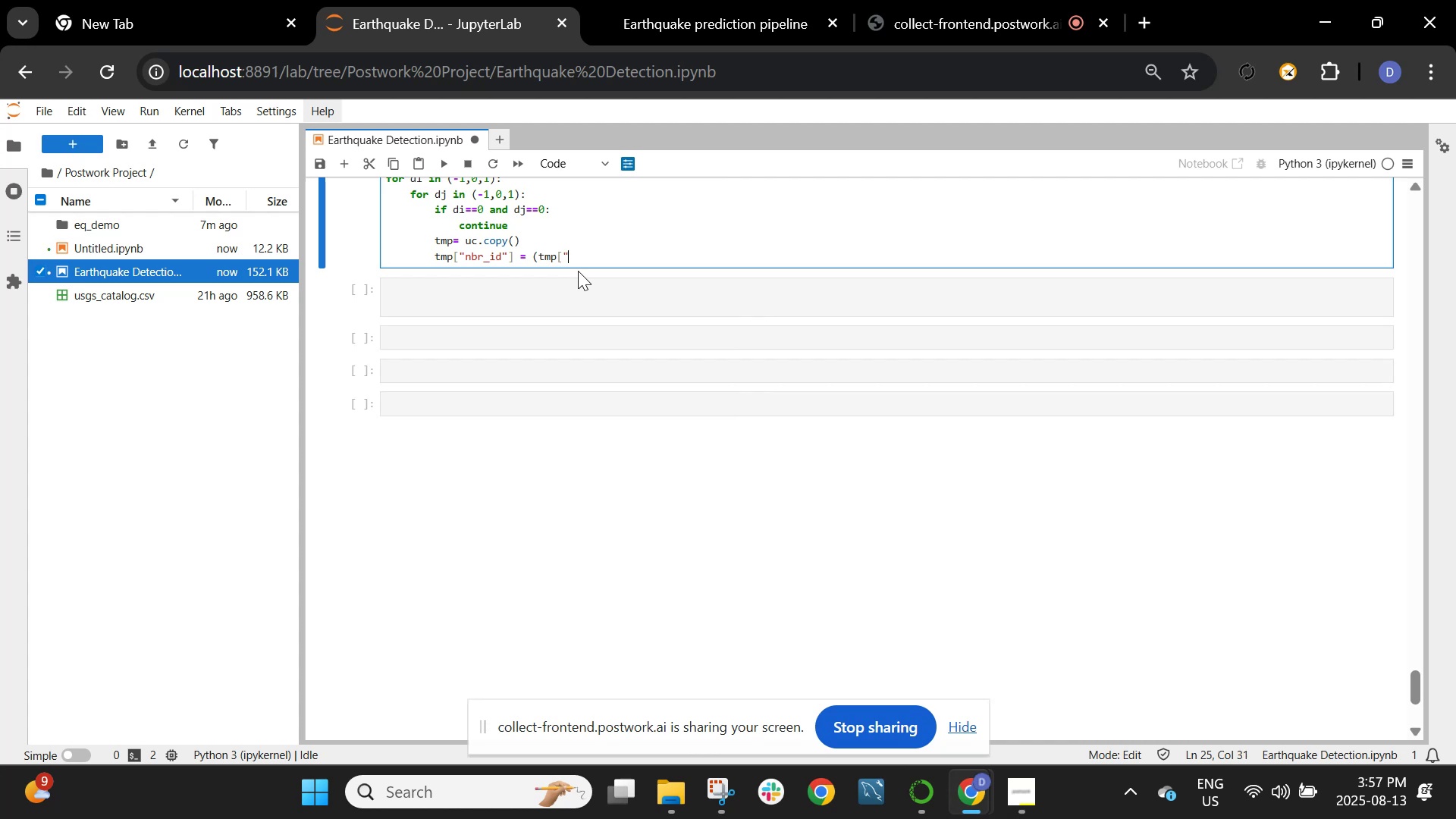 
key(C)
 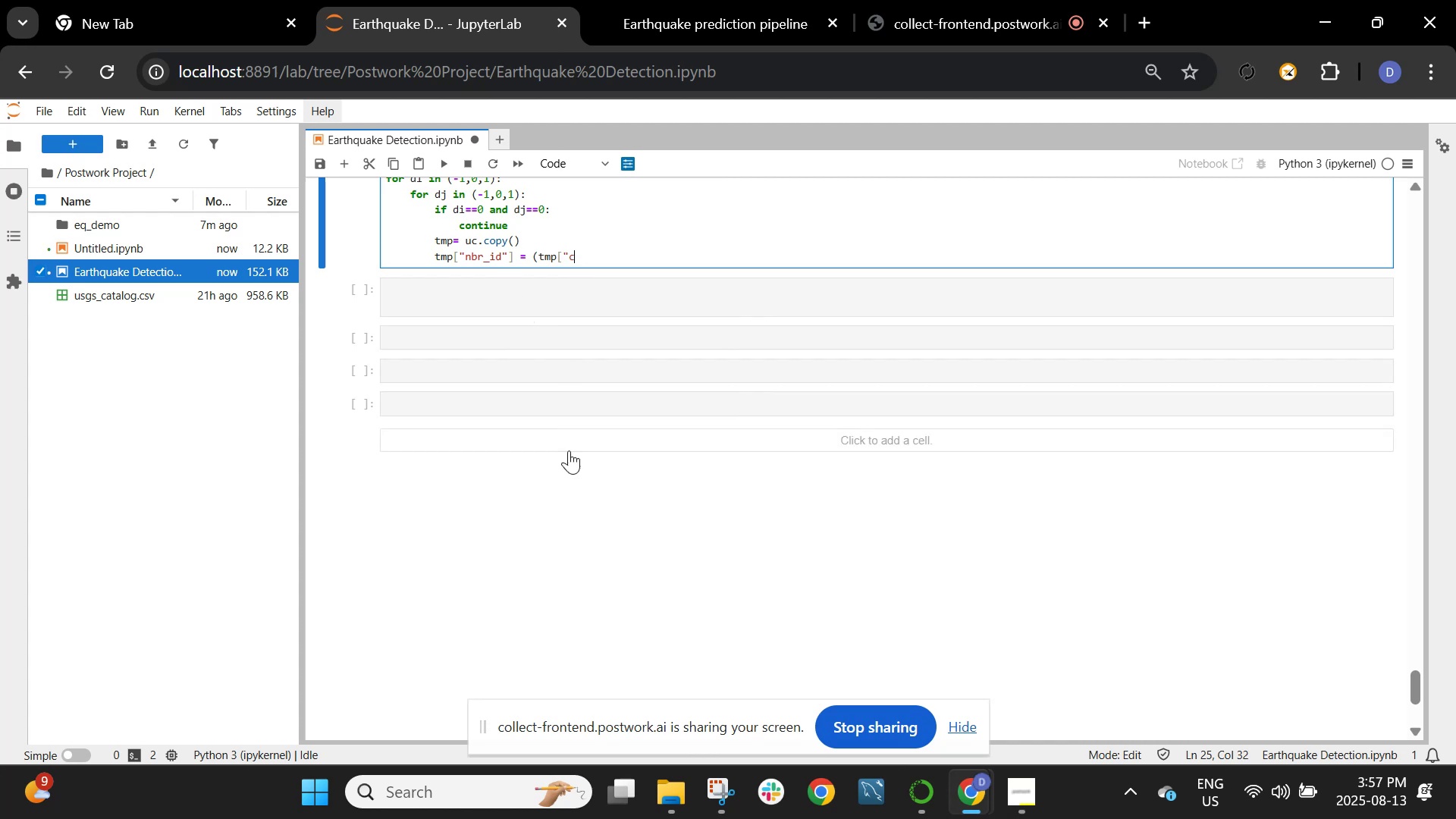 
scroll: coordinate [560, 516], scroll_direction: up, amount: 2.0
 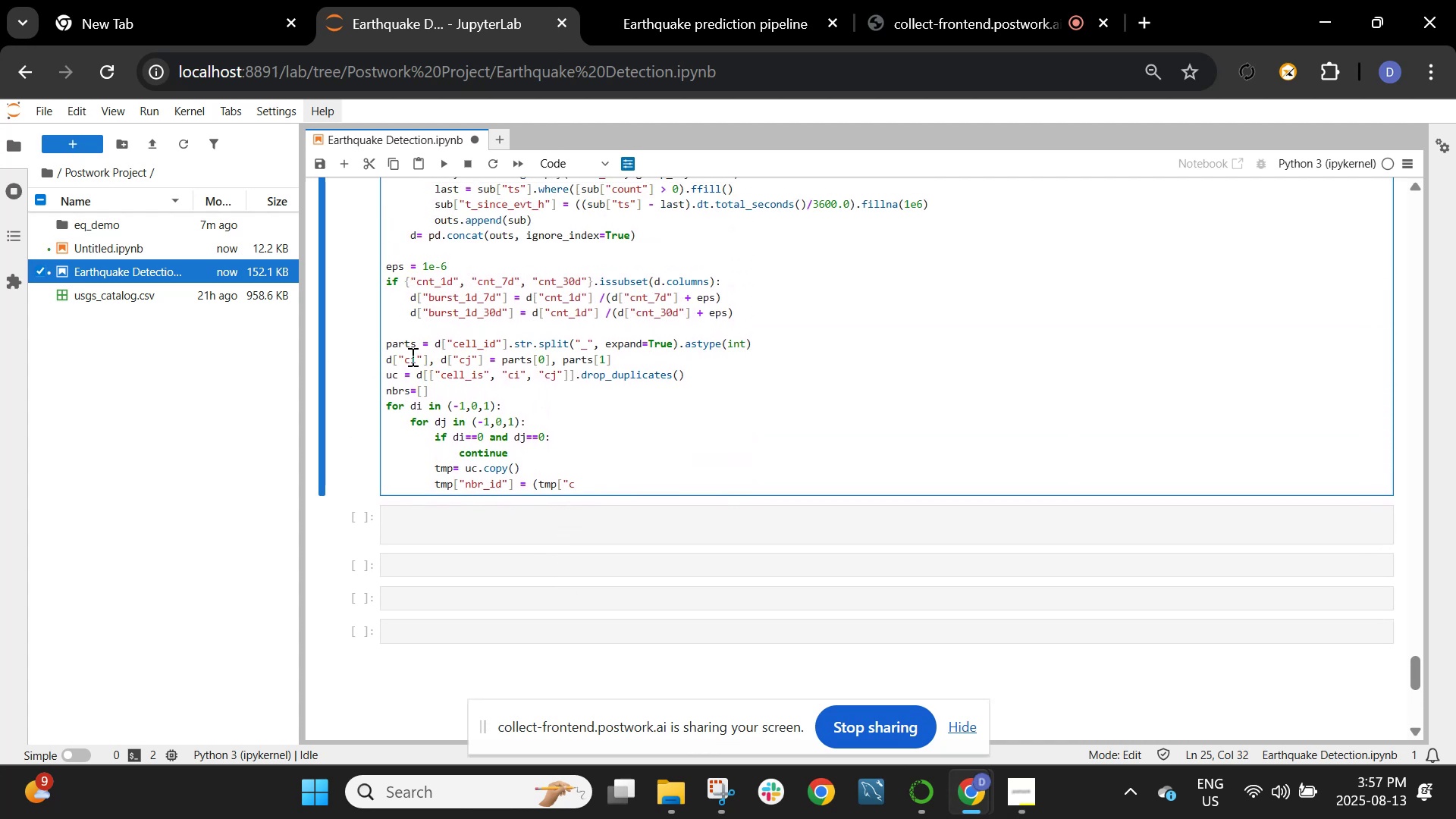 
left_click_drag(start_coordinate=[416, 362], to_coordinate=[403, 360])
 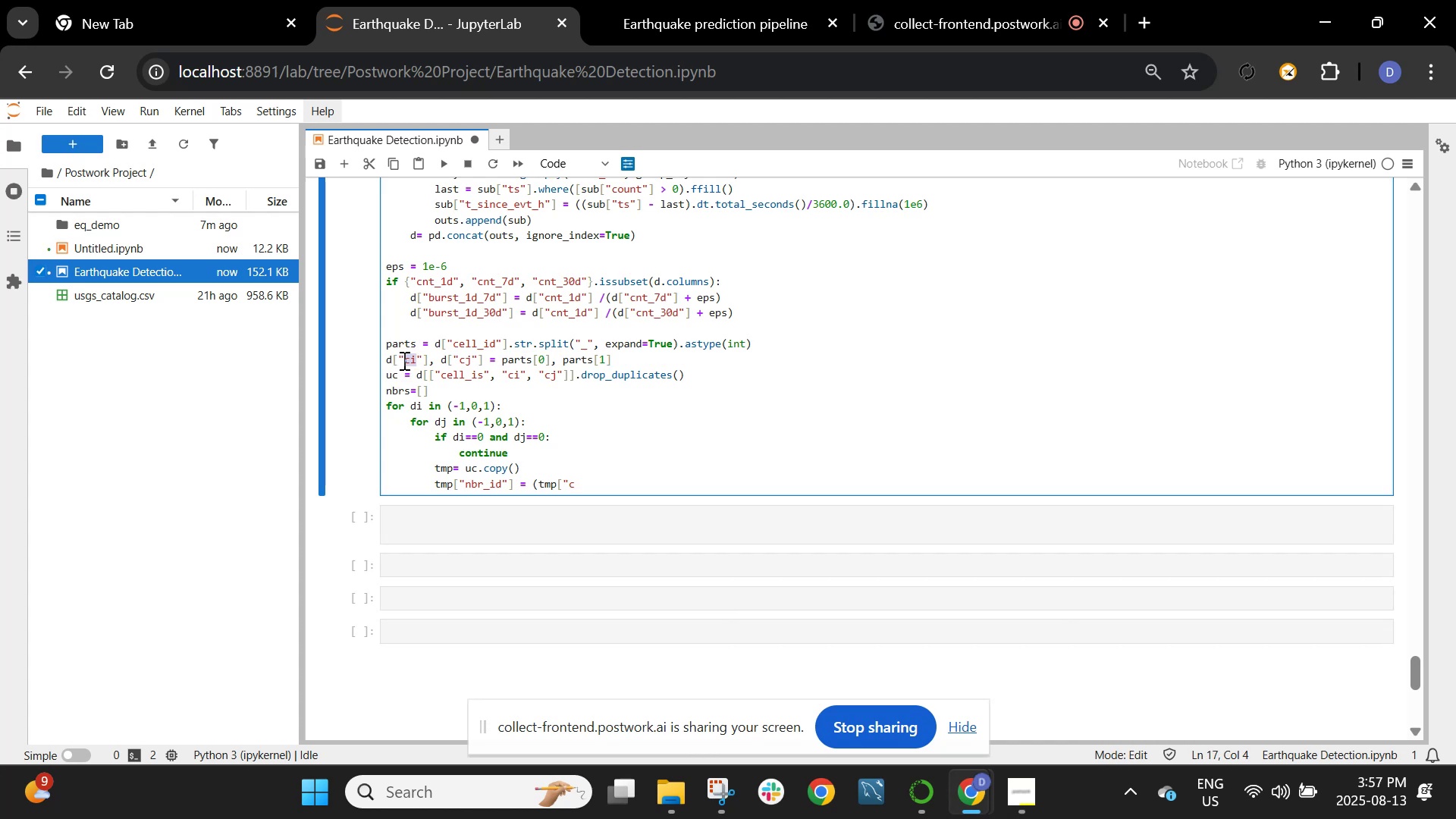 
right_click([403, 360])
 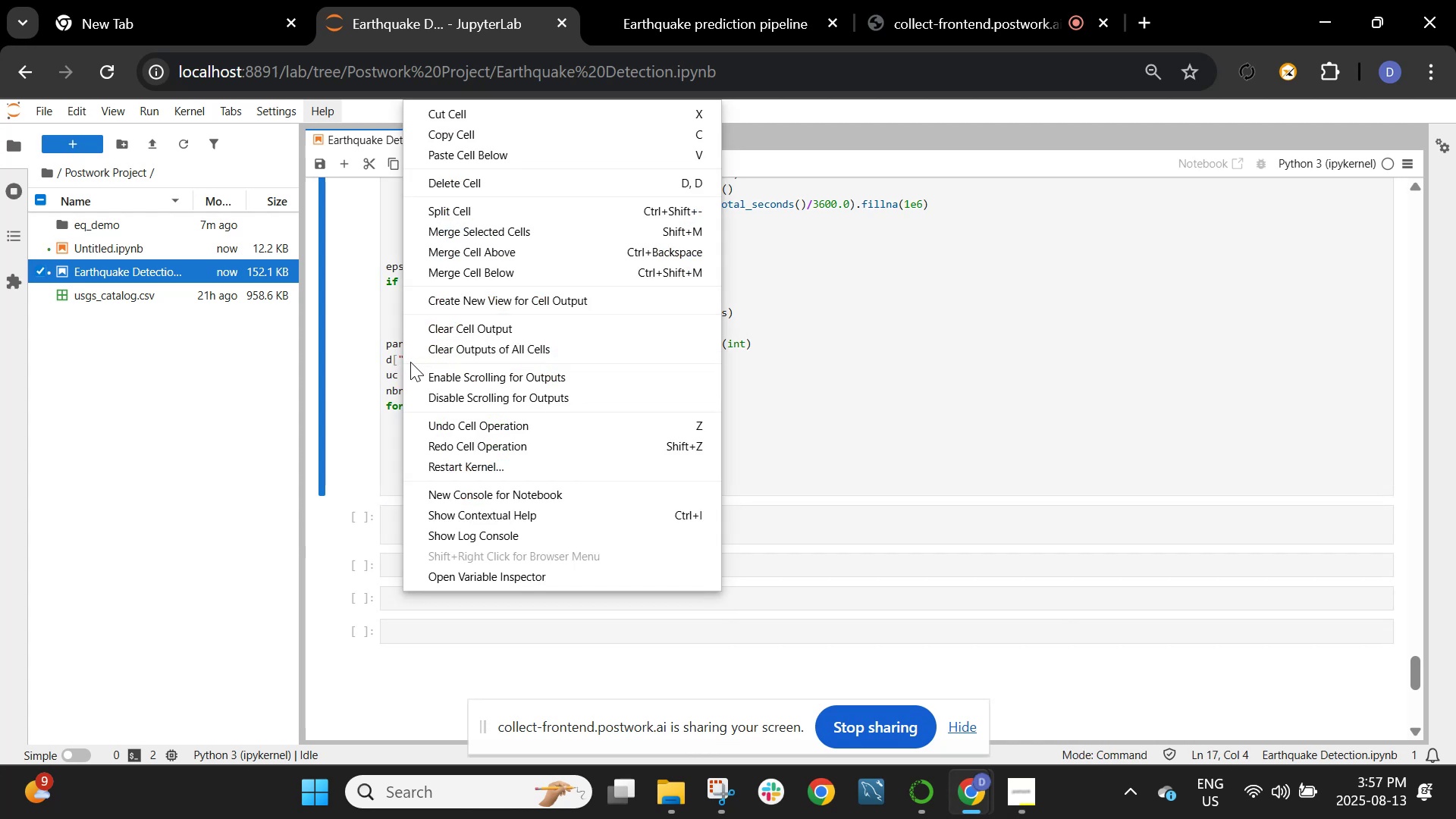 
left_click([400, 366])
 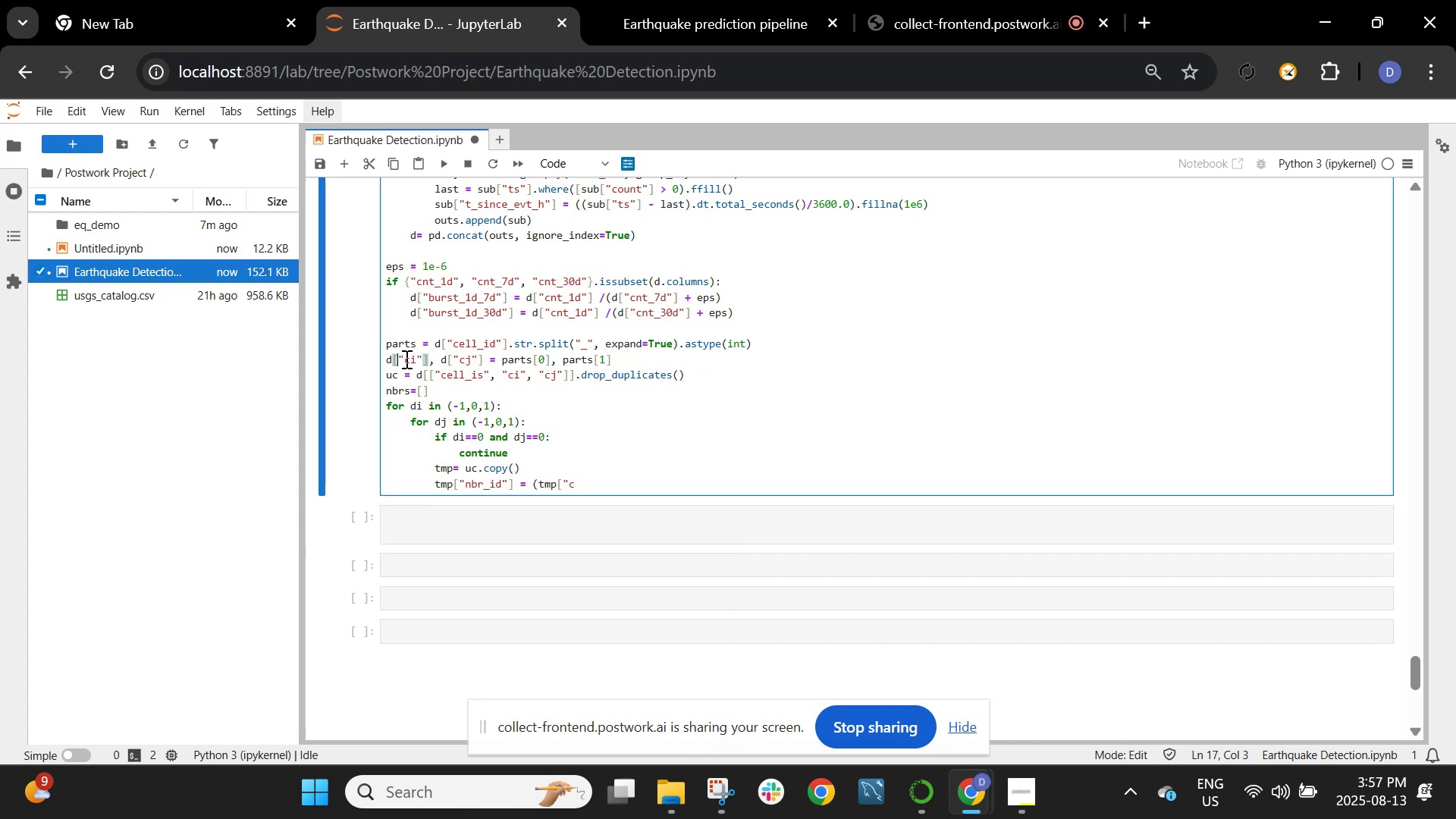 
left_click_drag(start_coordinate=[406, 356], to_coordinate=[414, 356])
 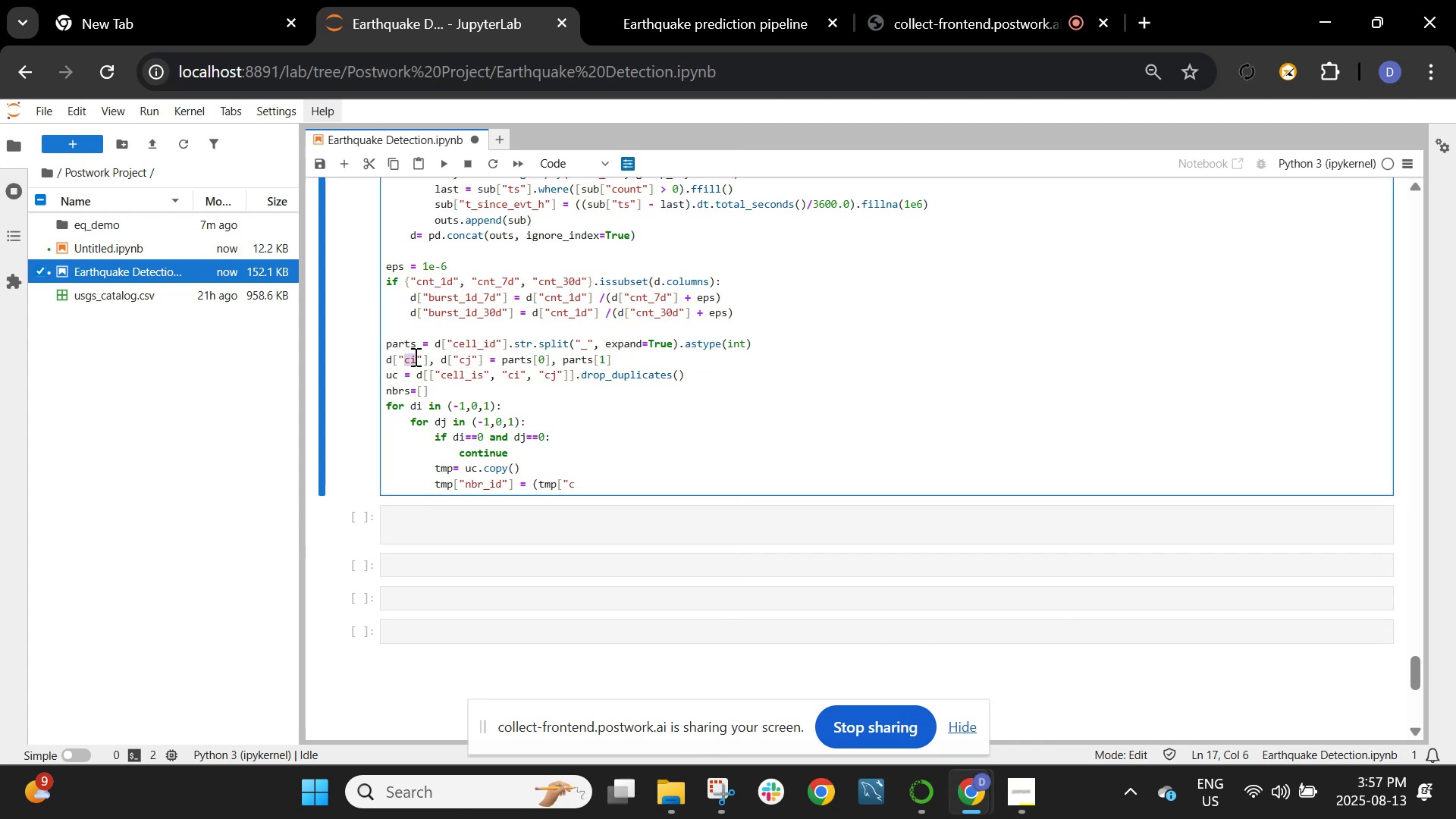 
key(Control+C)
 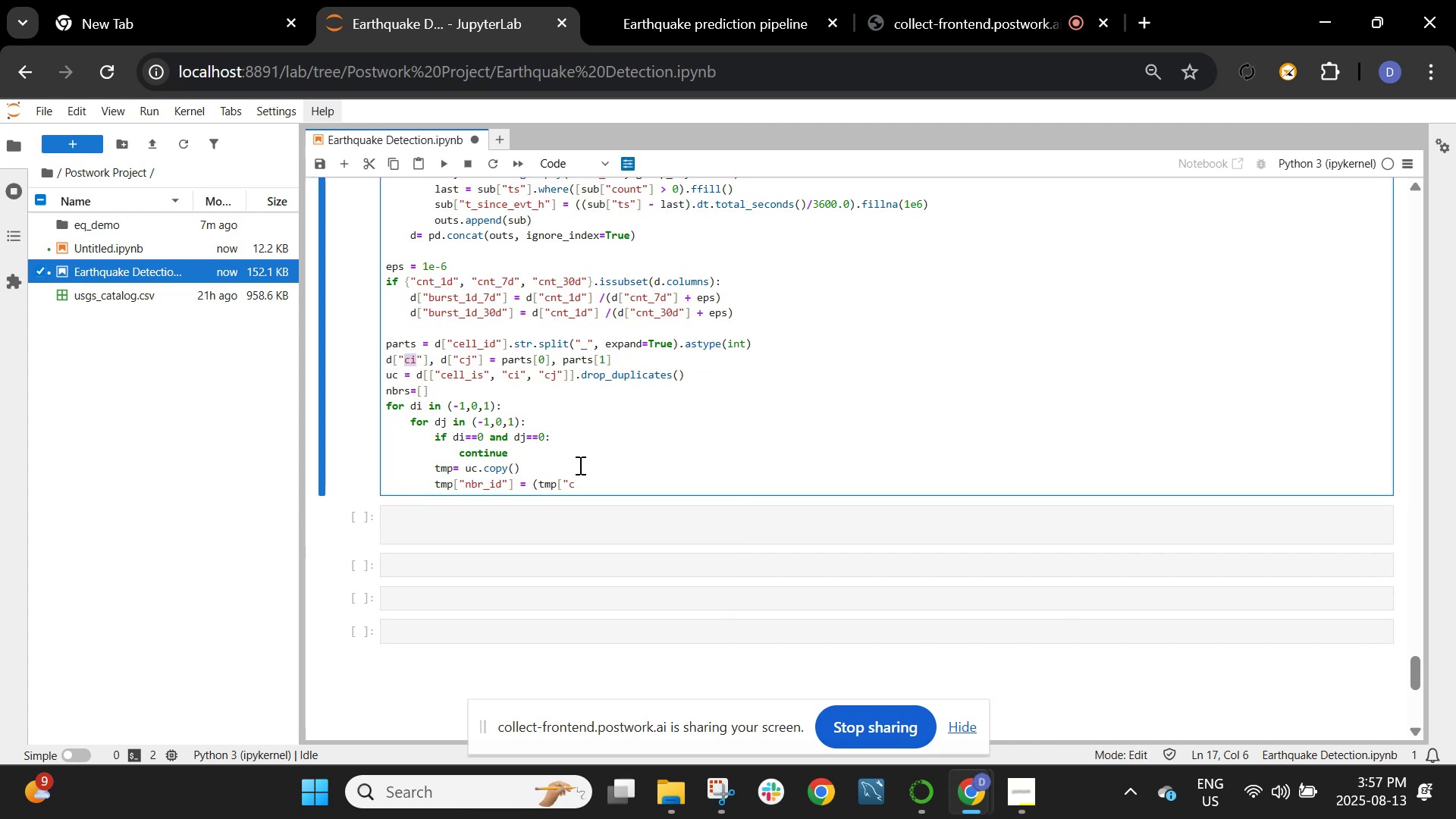 
left_click([589, 482])
 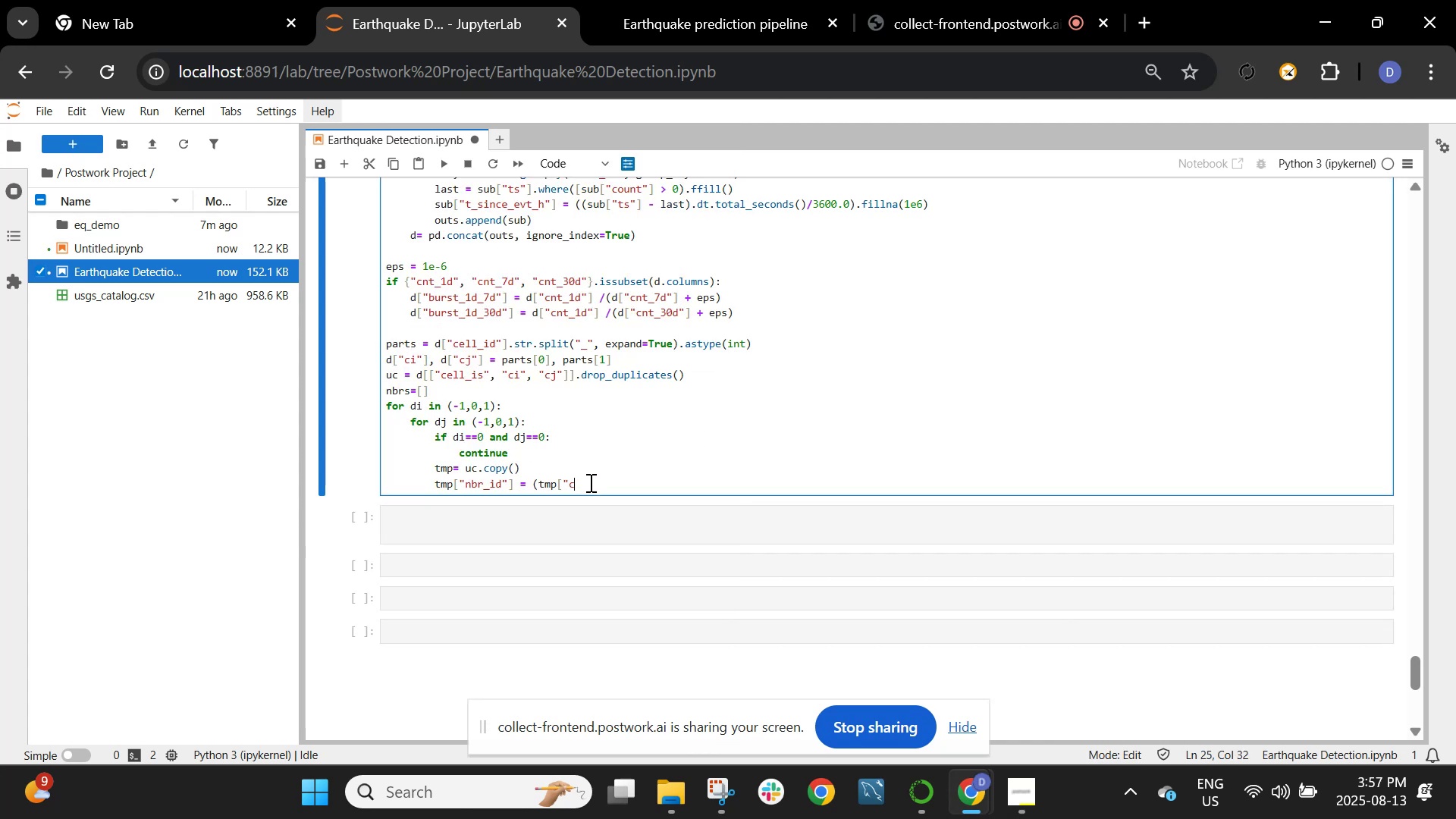 
left_click_drag(start_coordinate=[589, 482], to_coordinate=[579, 483])
 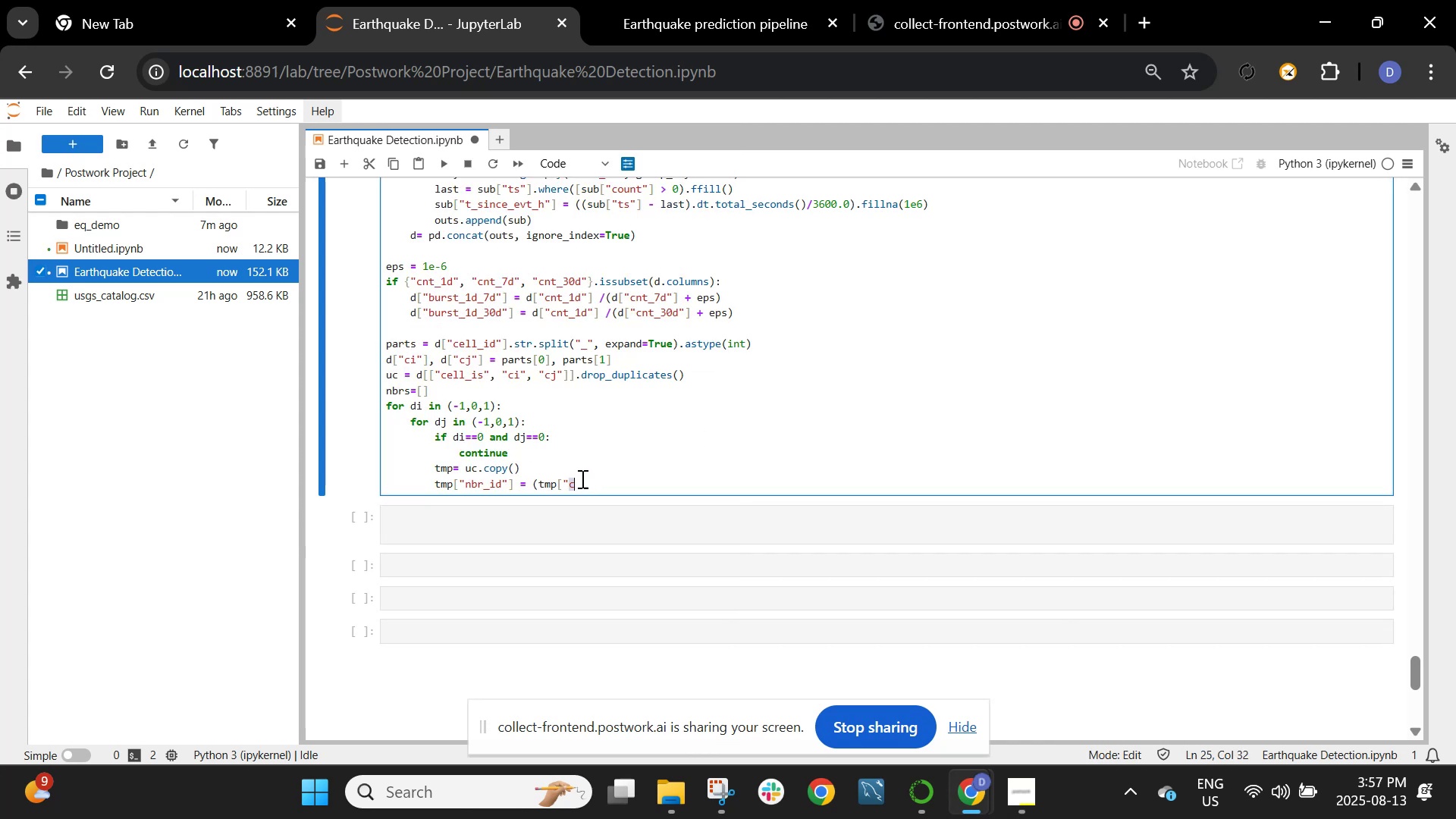 
key(Control+V)
 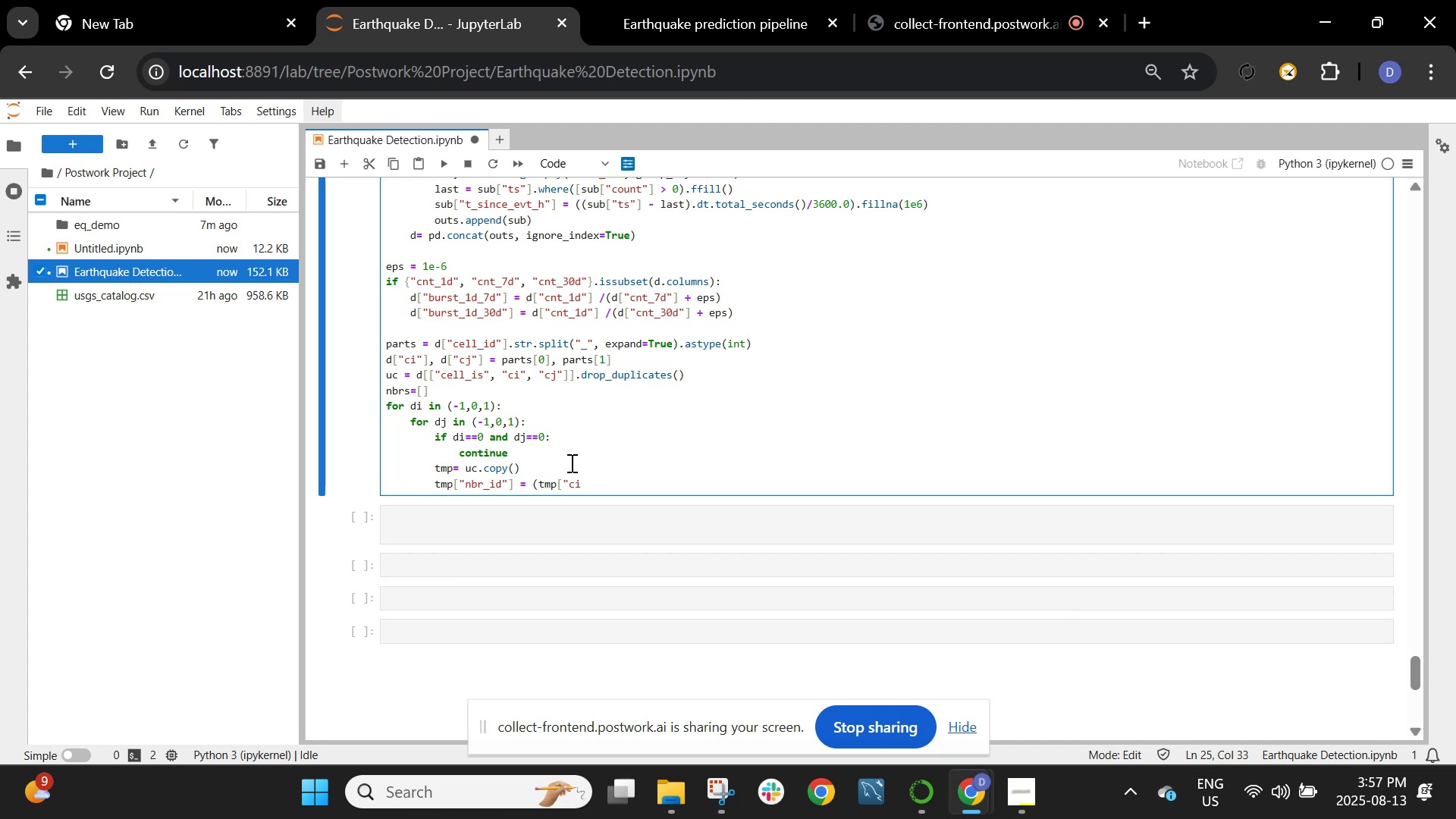 
type("]=)
key(Backspace)
type(+ di).s)
key(Backspace)
type(astu)
key(Backspace)
type(ype(str) + "_" + (tmo["ci)
key(Backspace)
type(j"]+ dj).astype(str))
 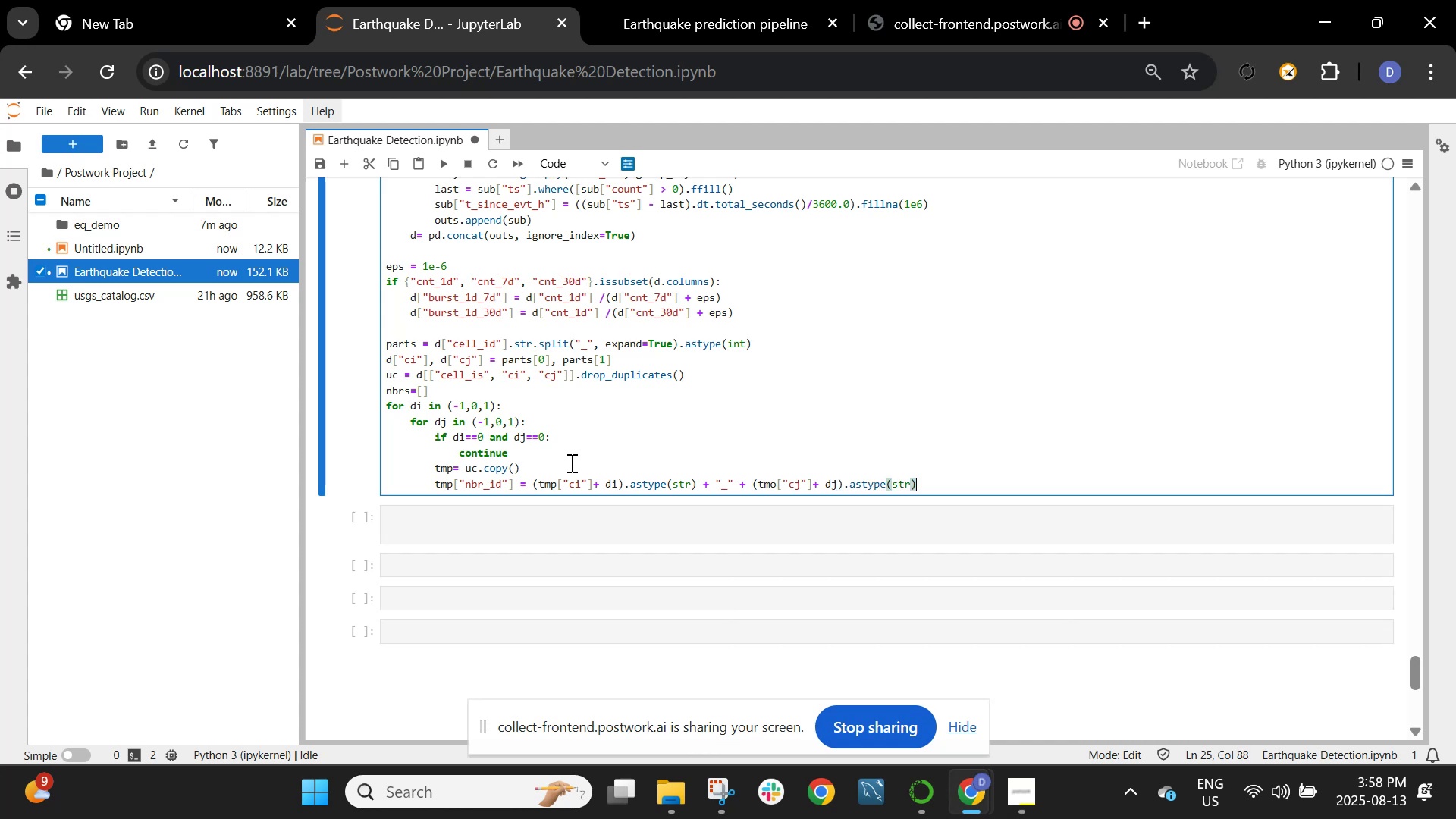 
key(Enter)
 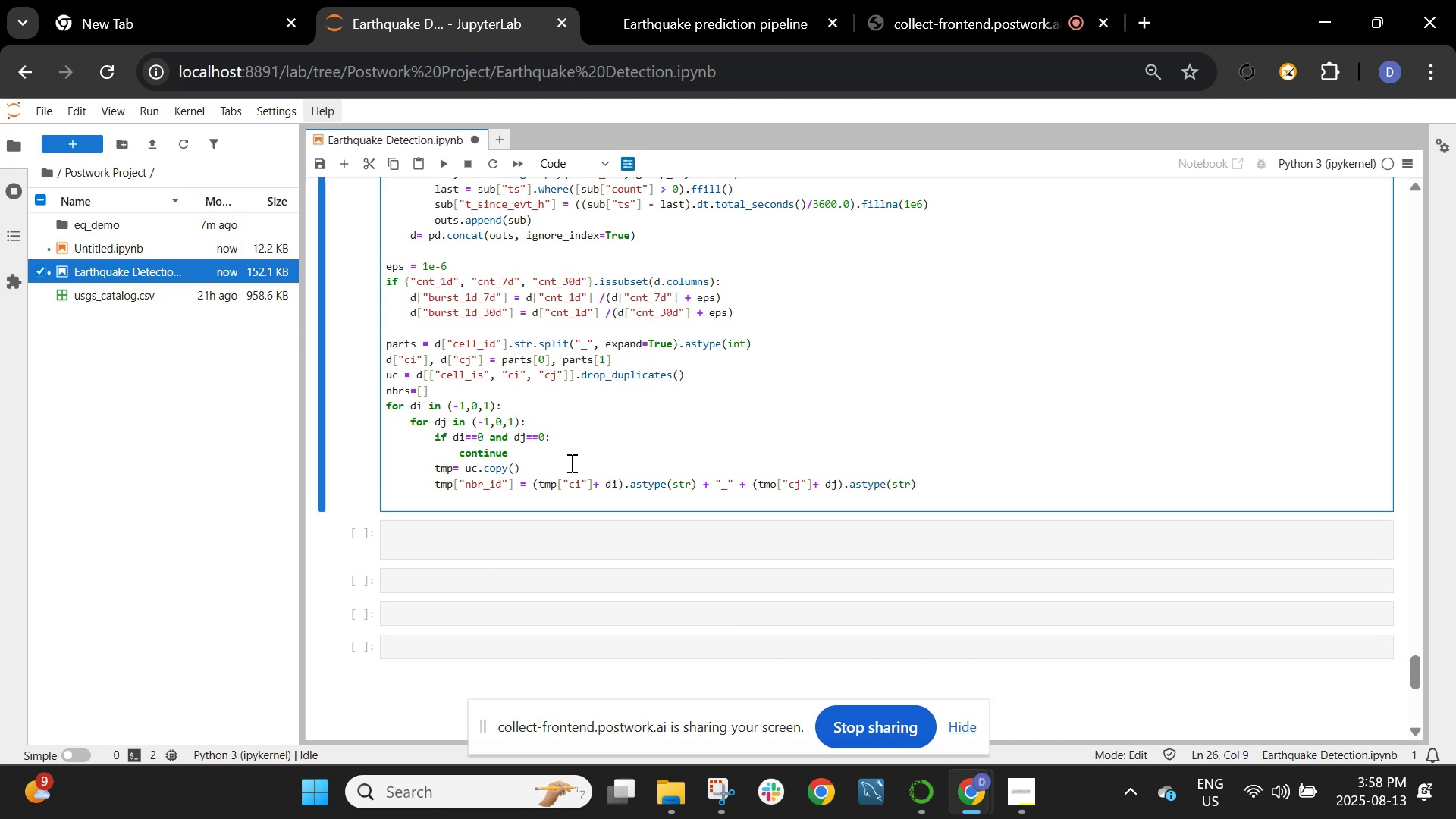 
type(nbrs.append(tmp)
 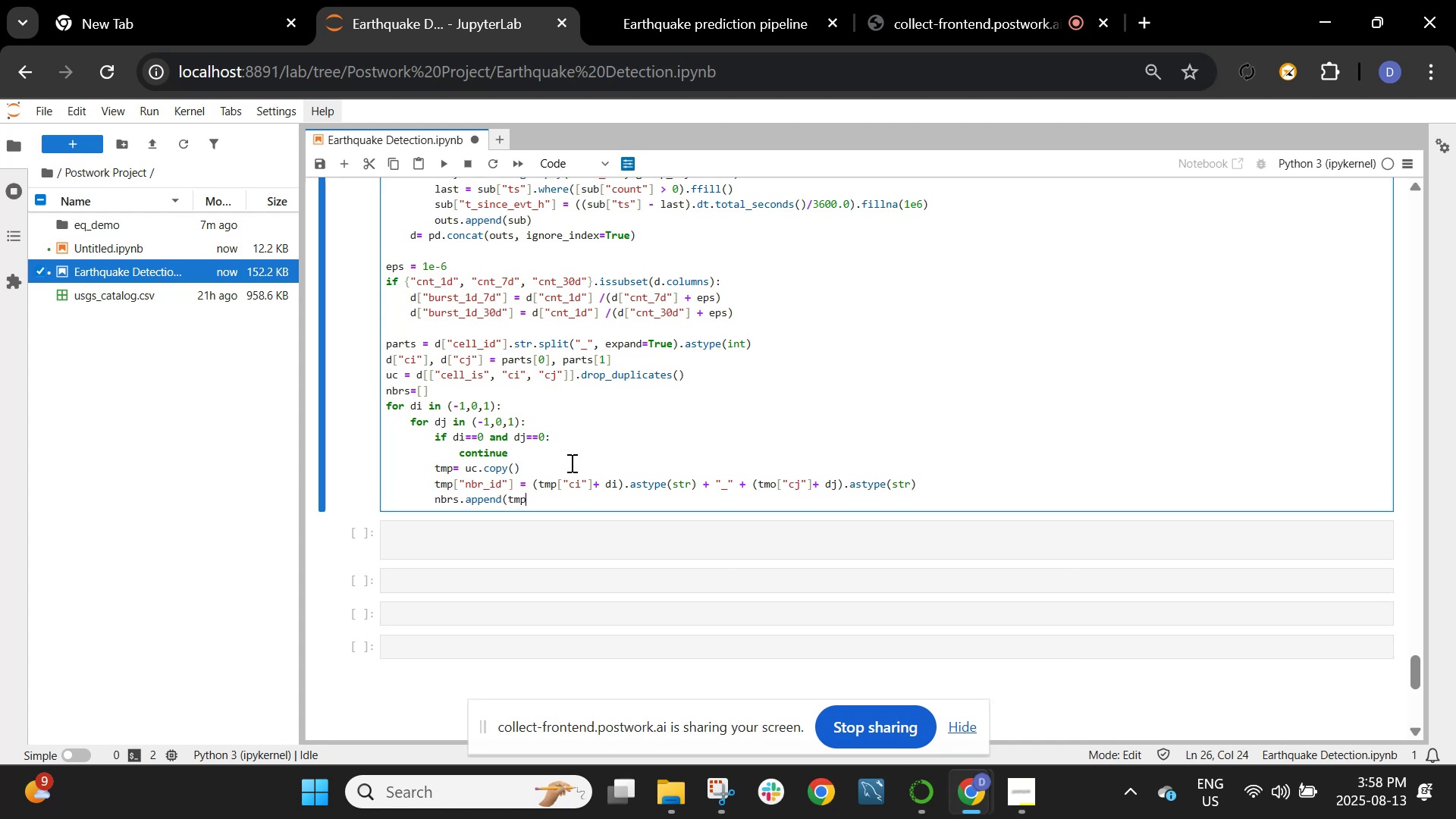 
wait(6.64)
 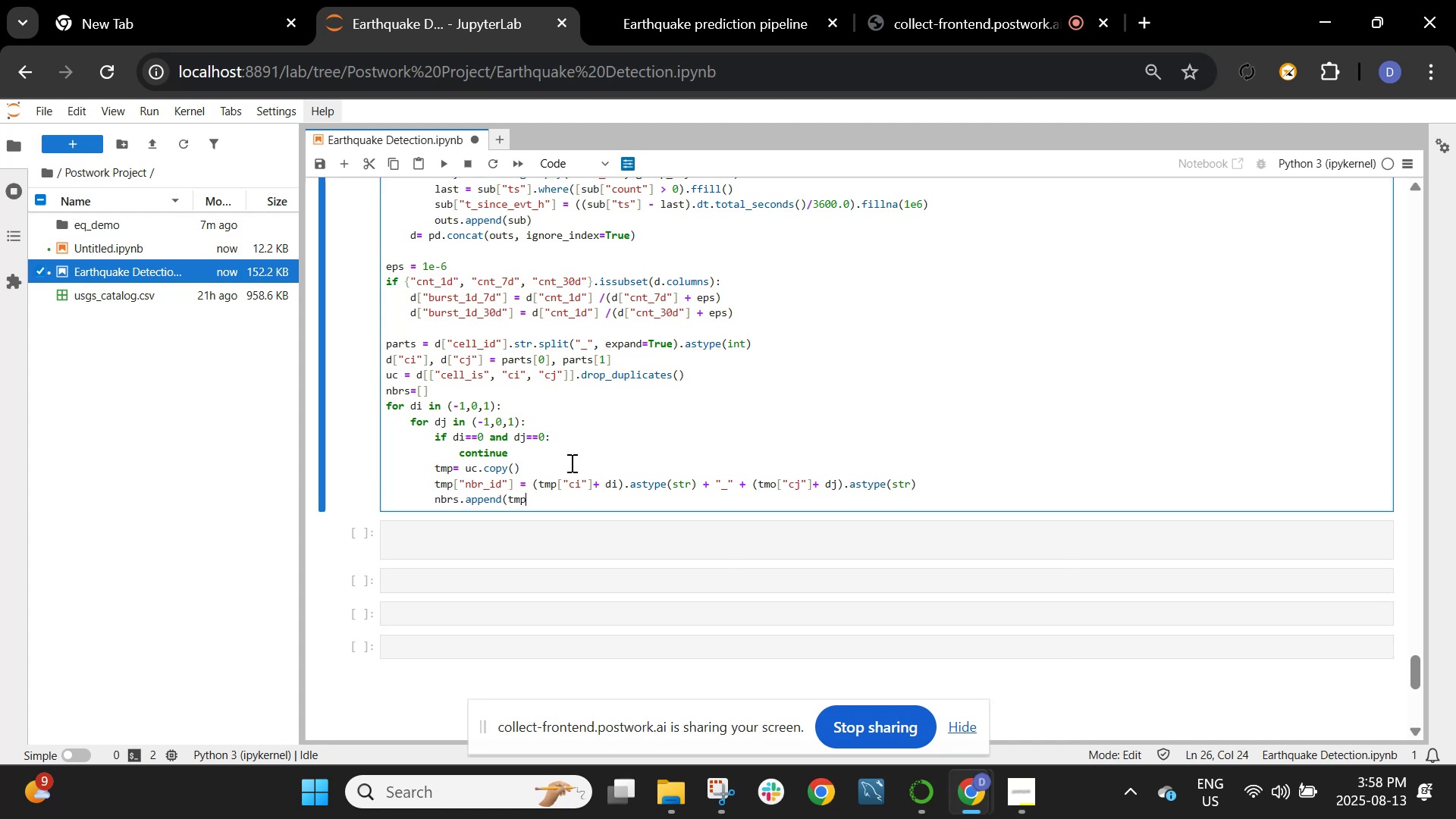 
type([})
key(Backspace)
type(})
key(Backspace)
type({"cell_id", "nbr_is)
key(Backspace)
type(d")
 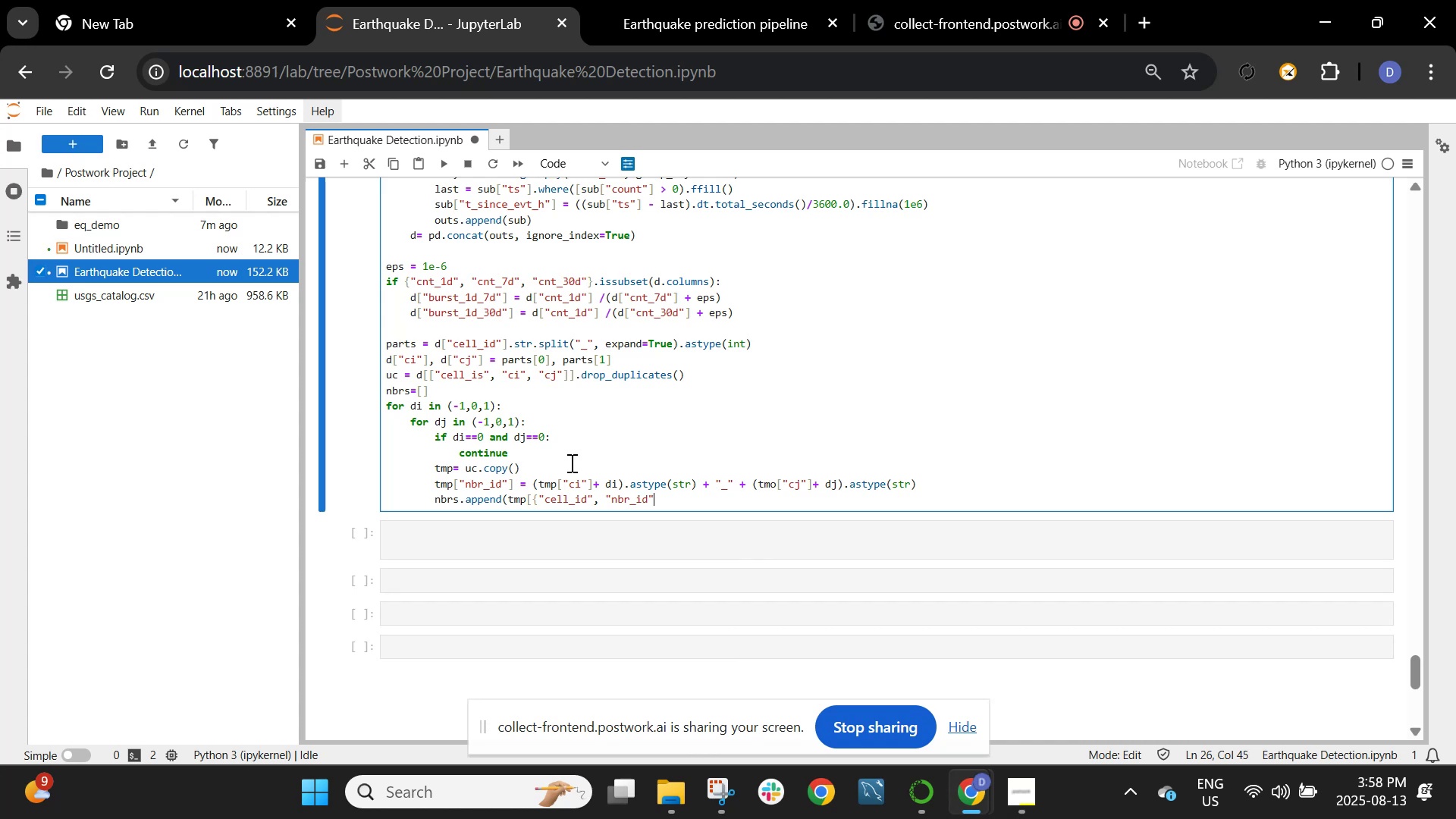 
wait(5.54)
 